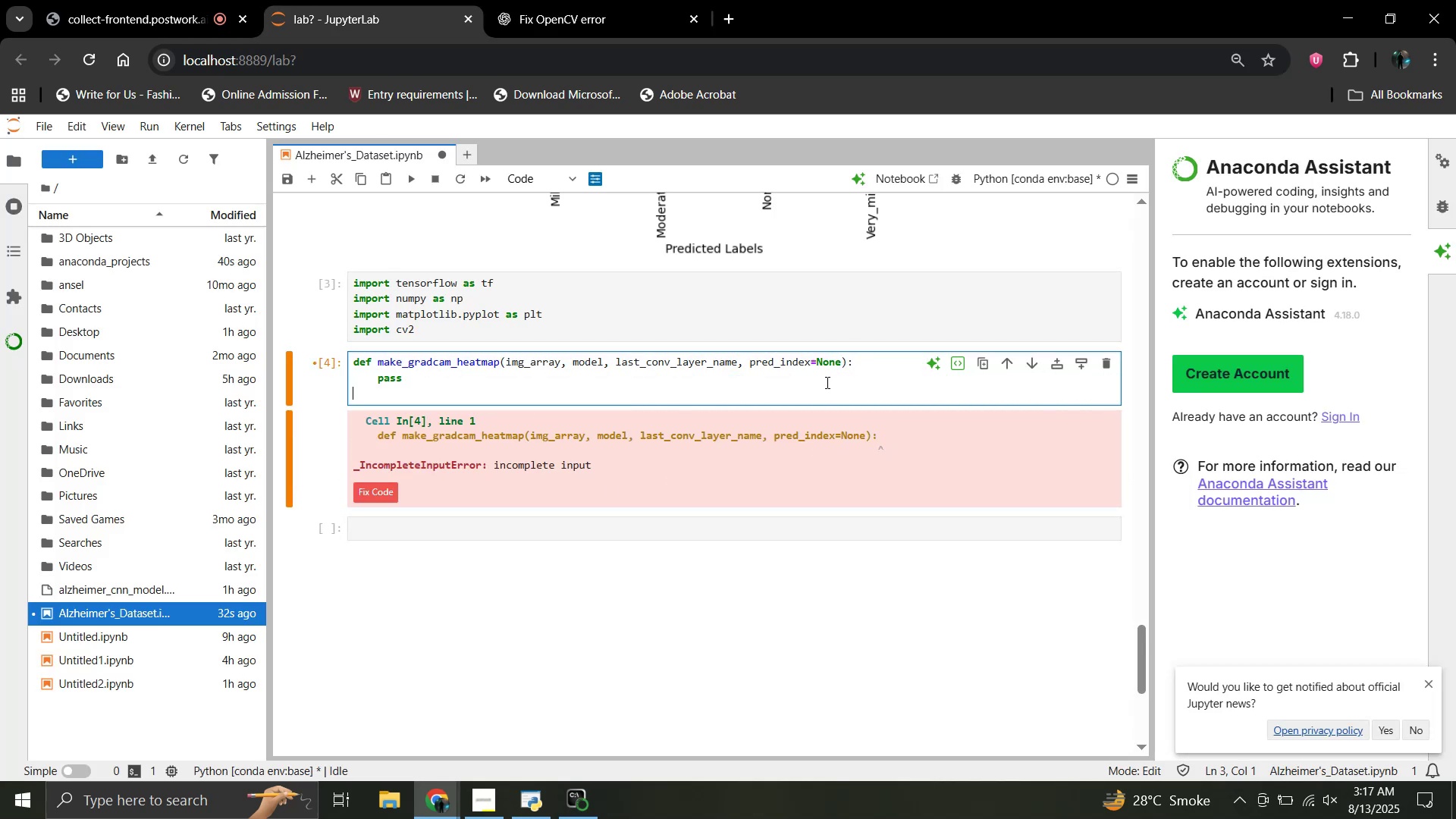 
key(Shift+Enter)
 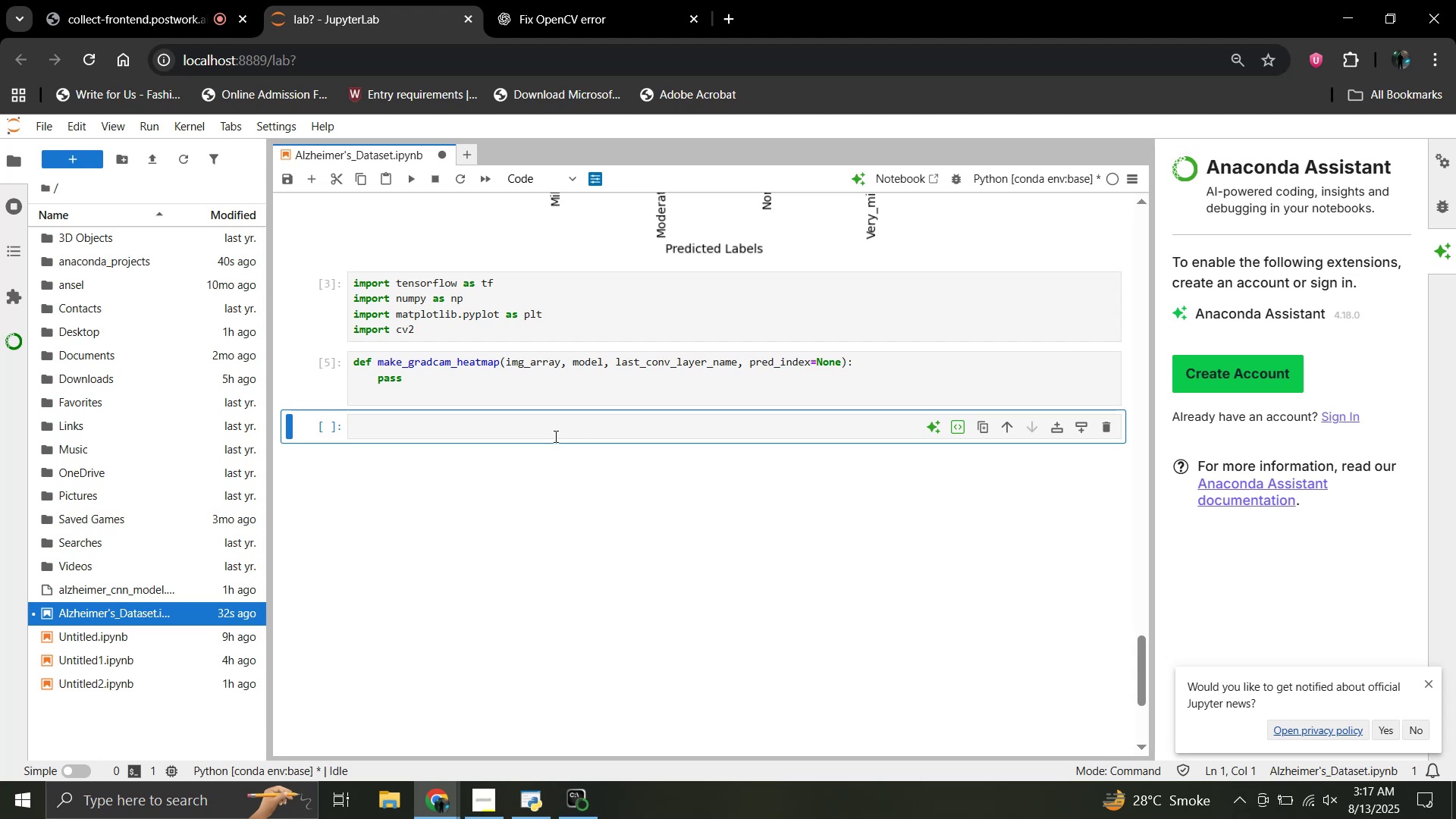 
left_click([547, 434])
 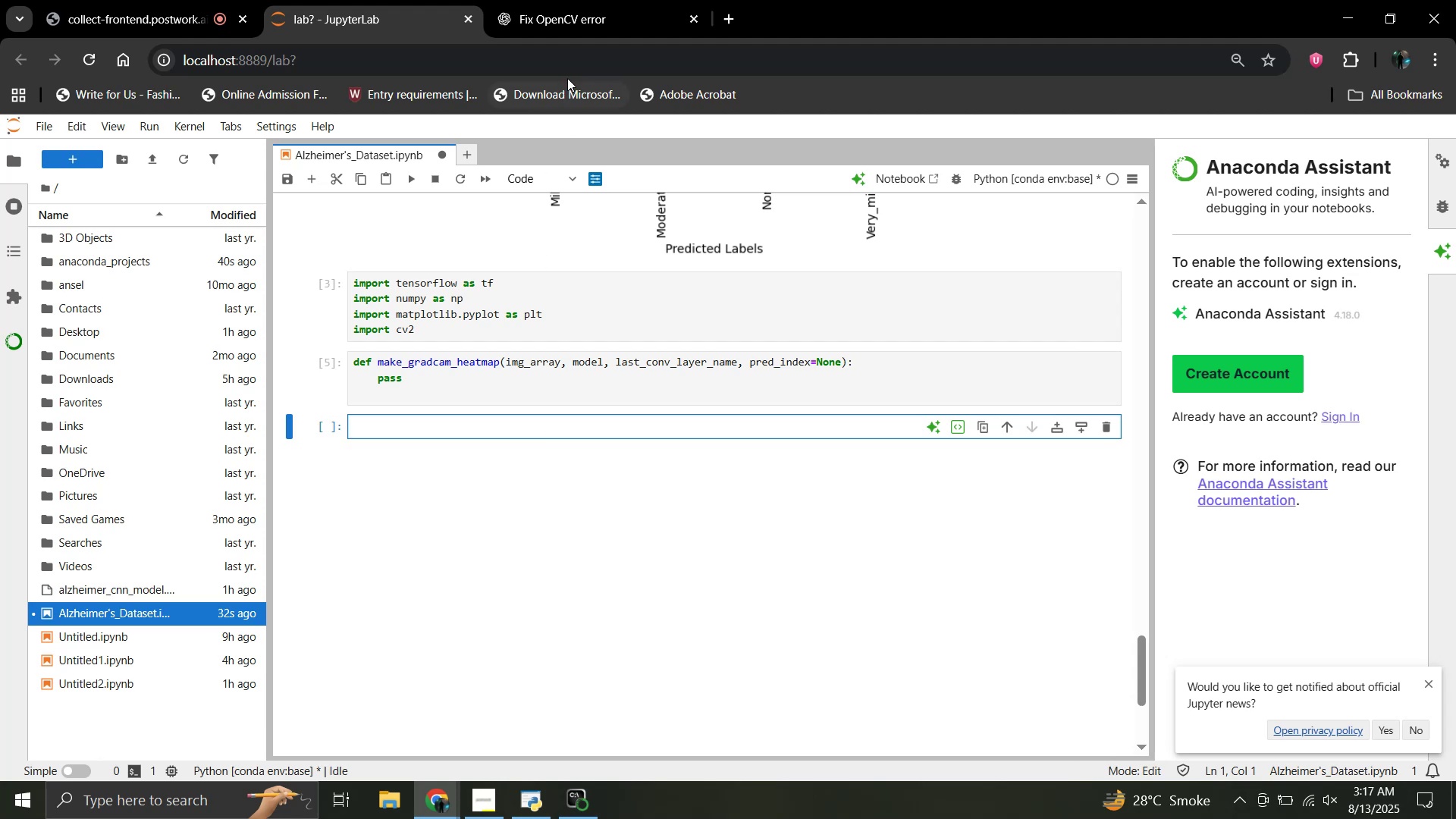 
left_click([551, 32])
 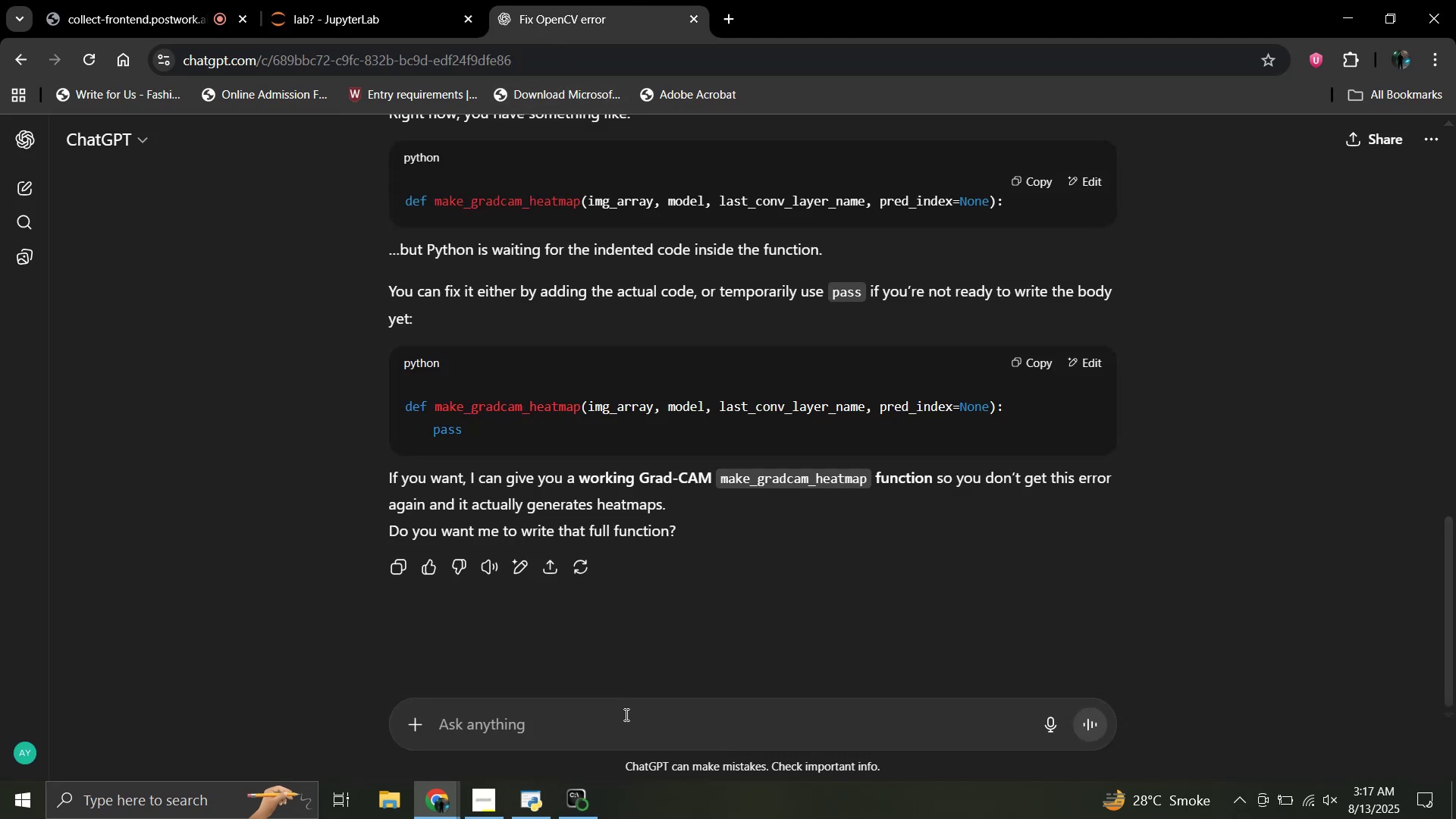 
wait(6.72)
 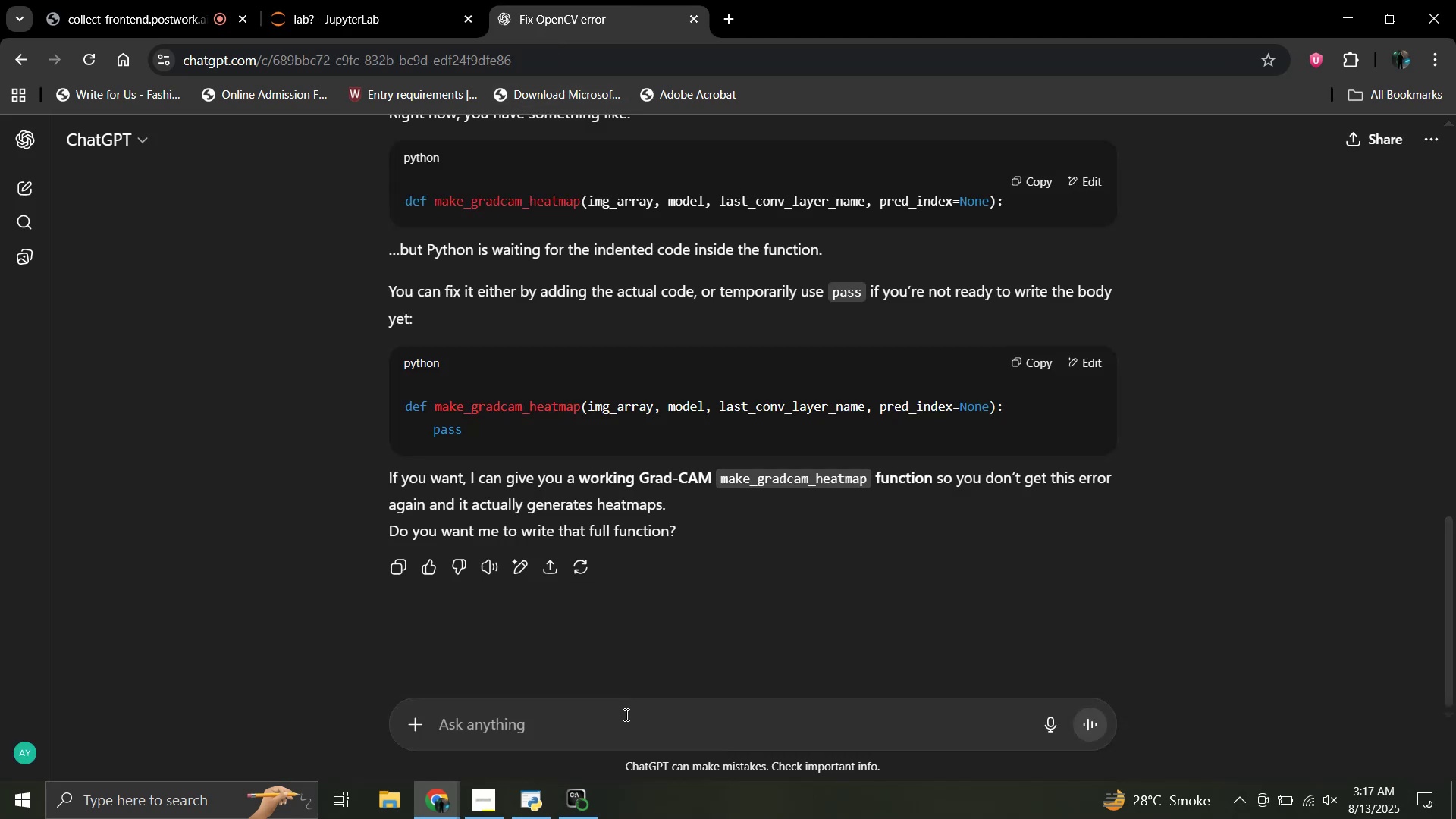 
left_click([625, 714])
 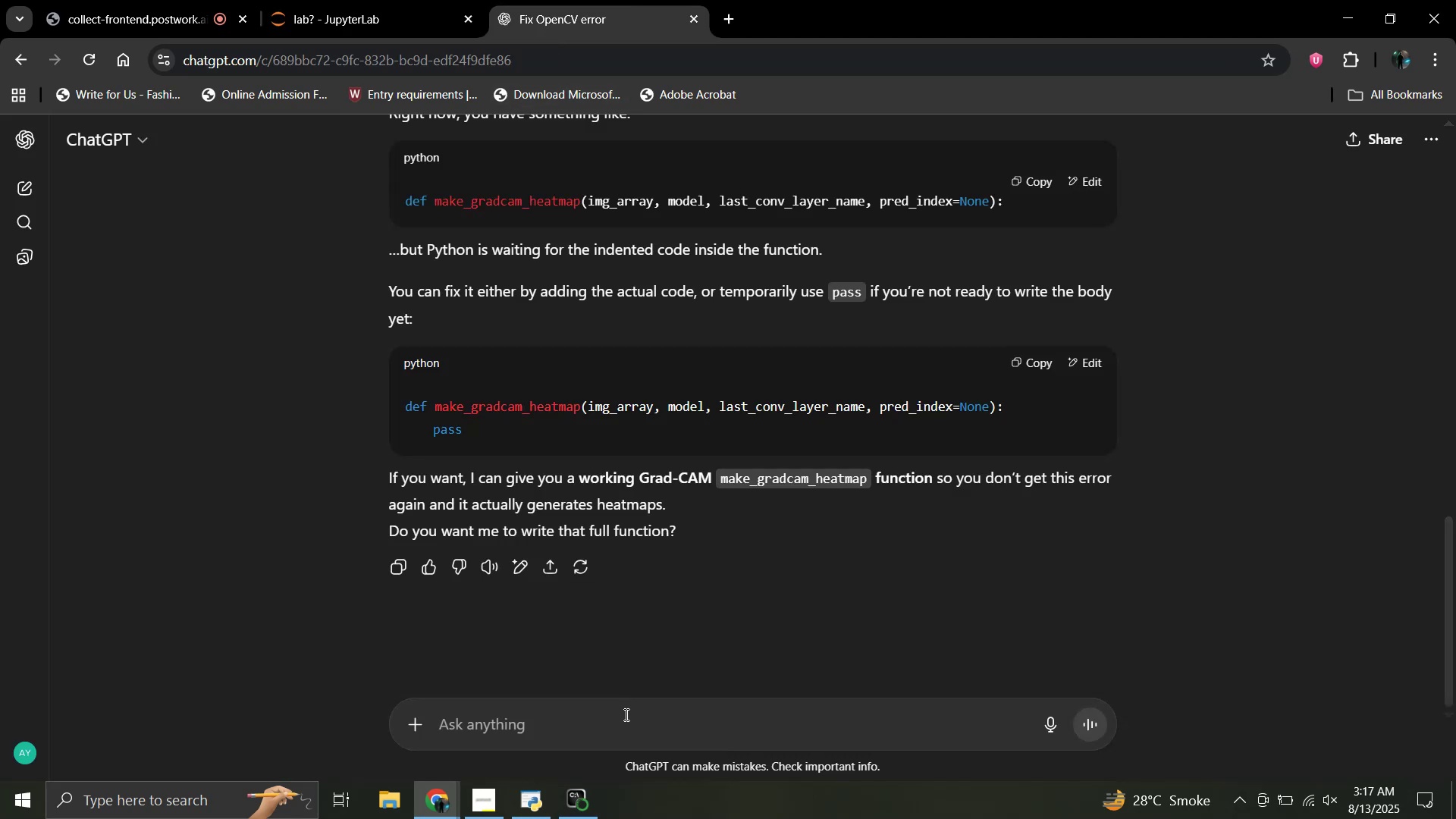 
type(how can I fix it)
 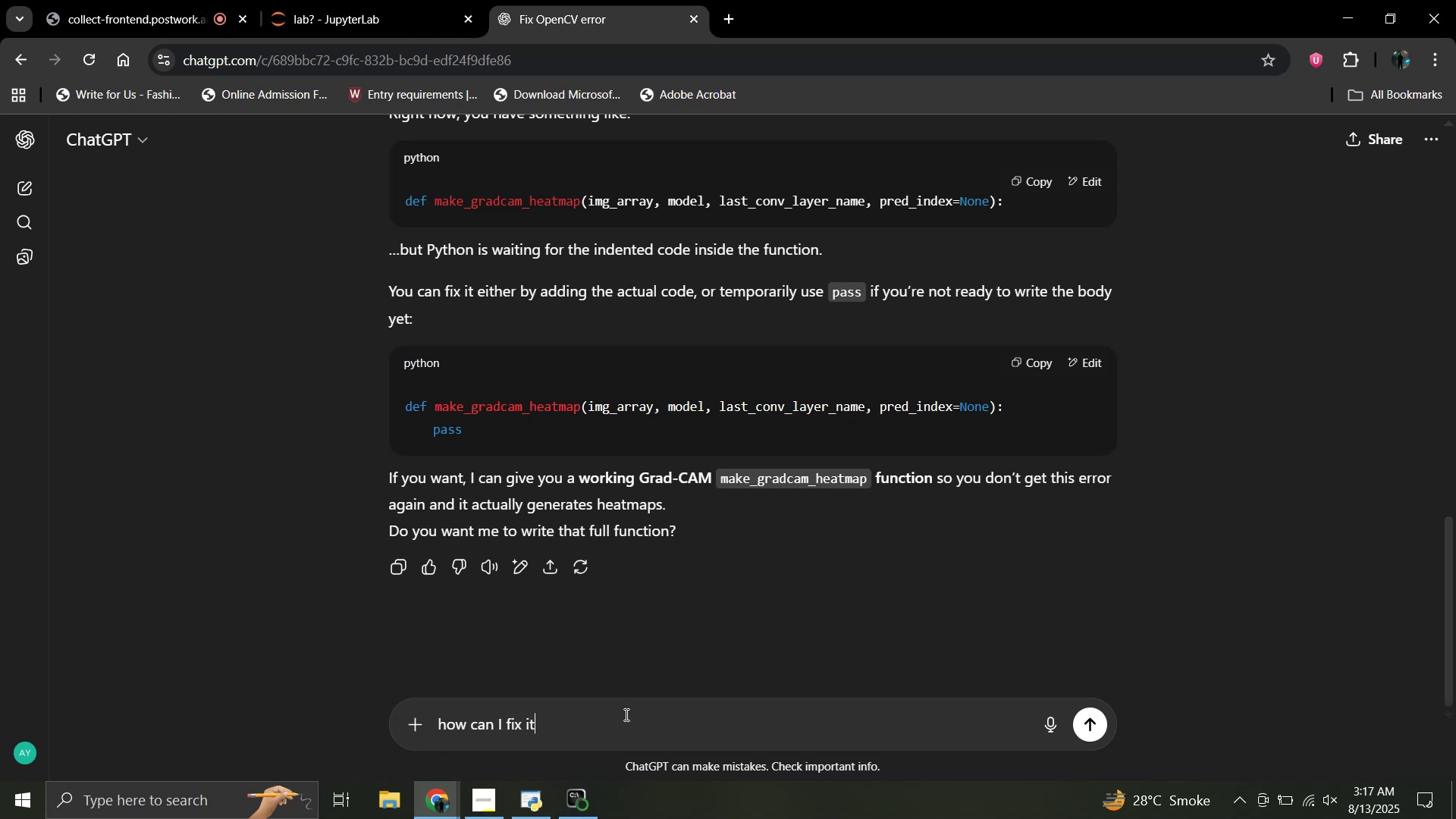 
key(Enter)
 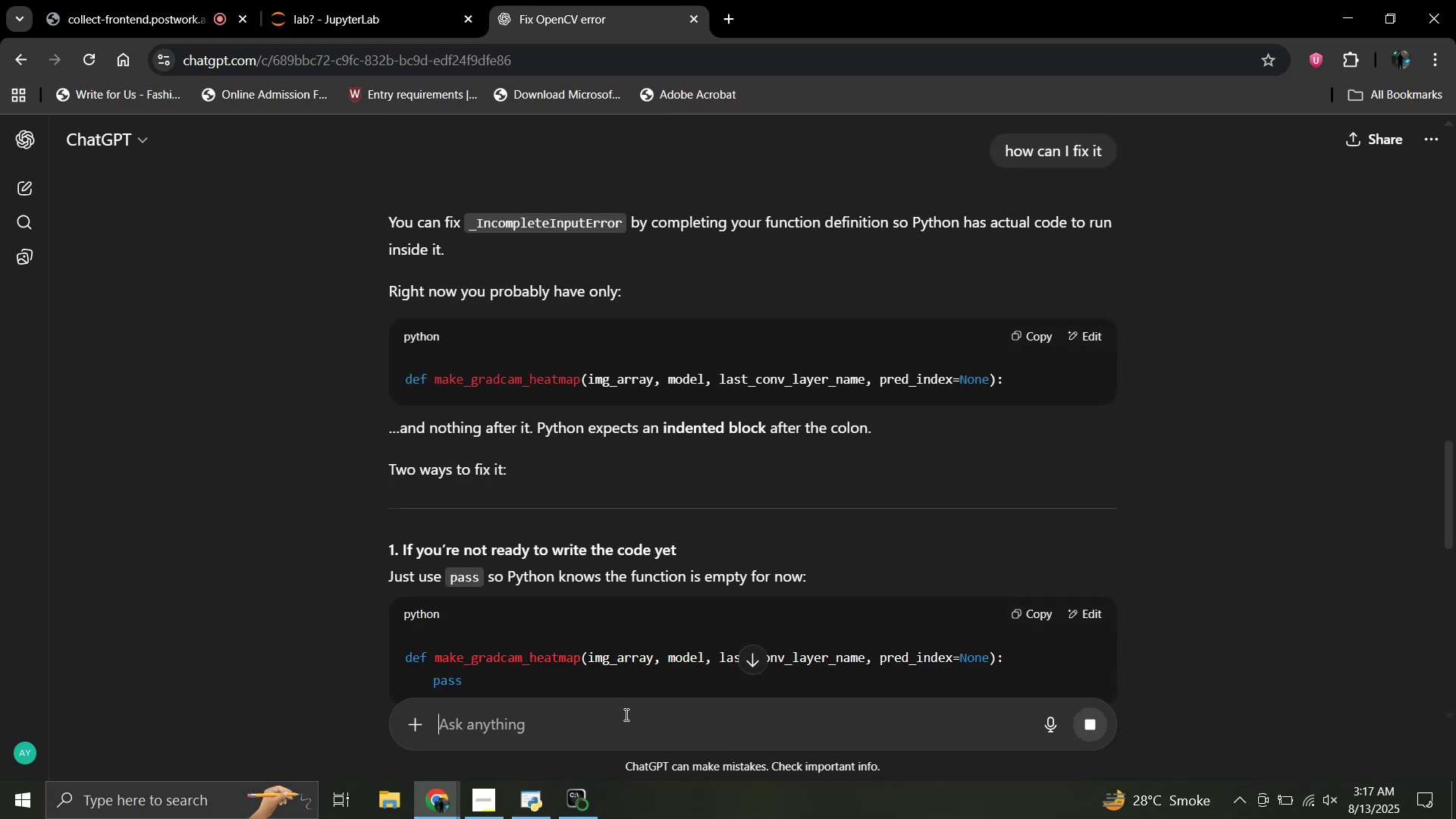 
wait(7.57)
 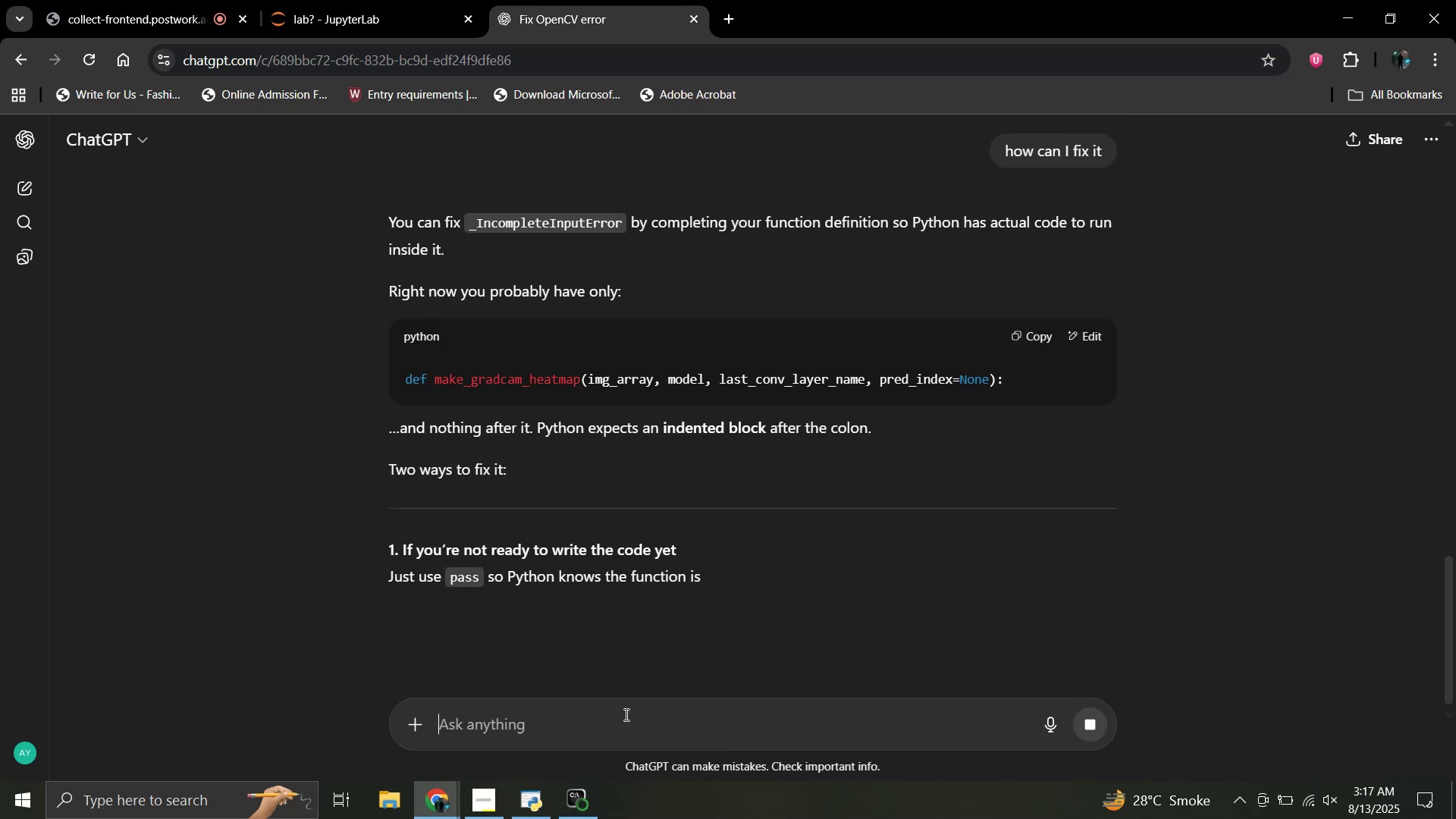 
scroll: coordinate [599, 464], scroll_direction: down, amount: 5.0
 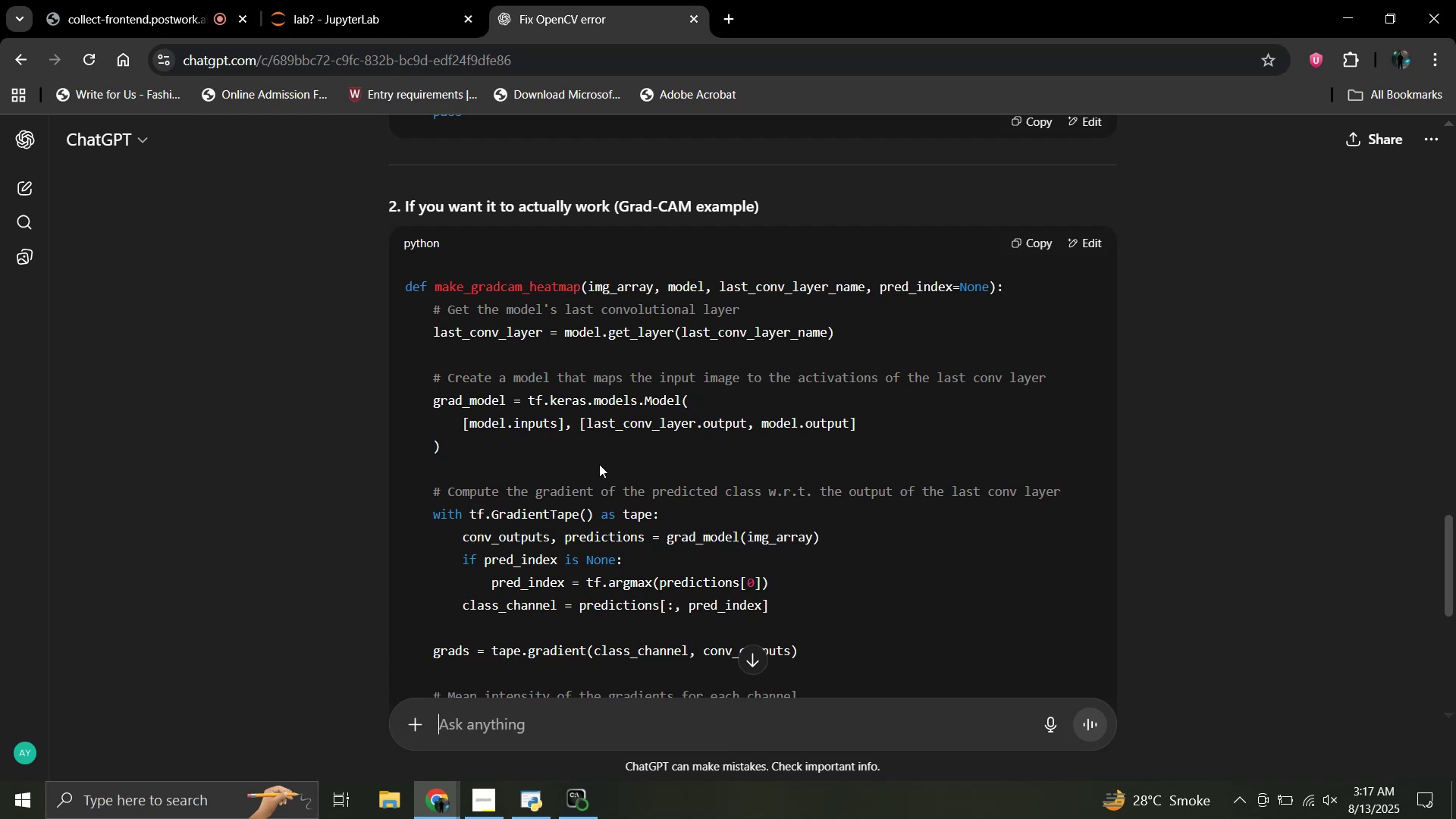 
wait(19.57)
 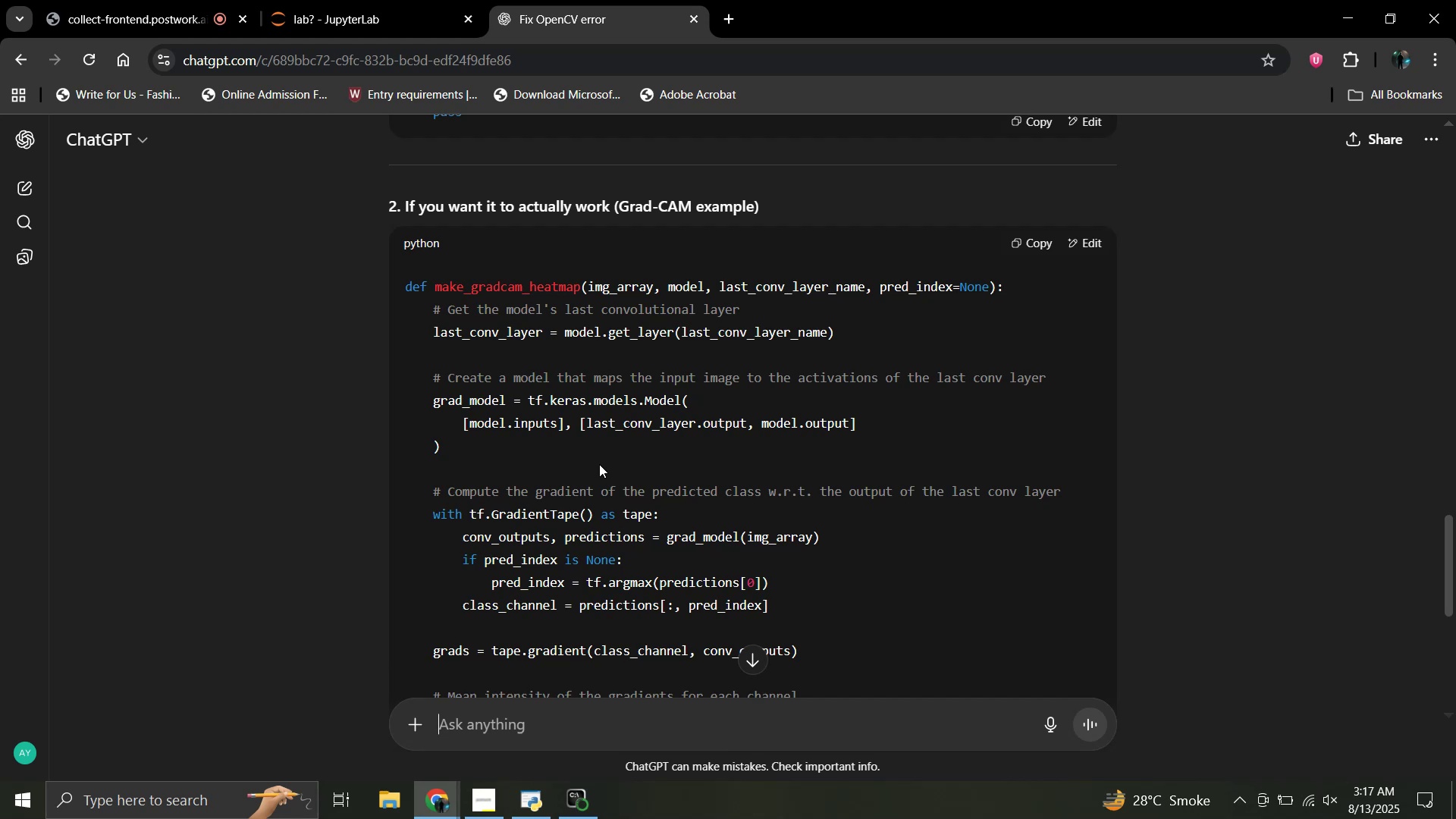 
left_click([376, 0])
 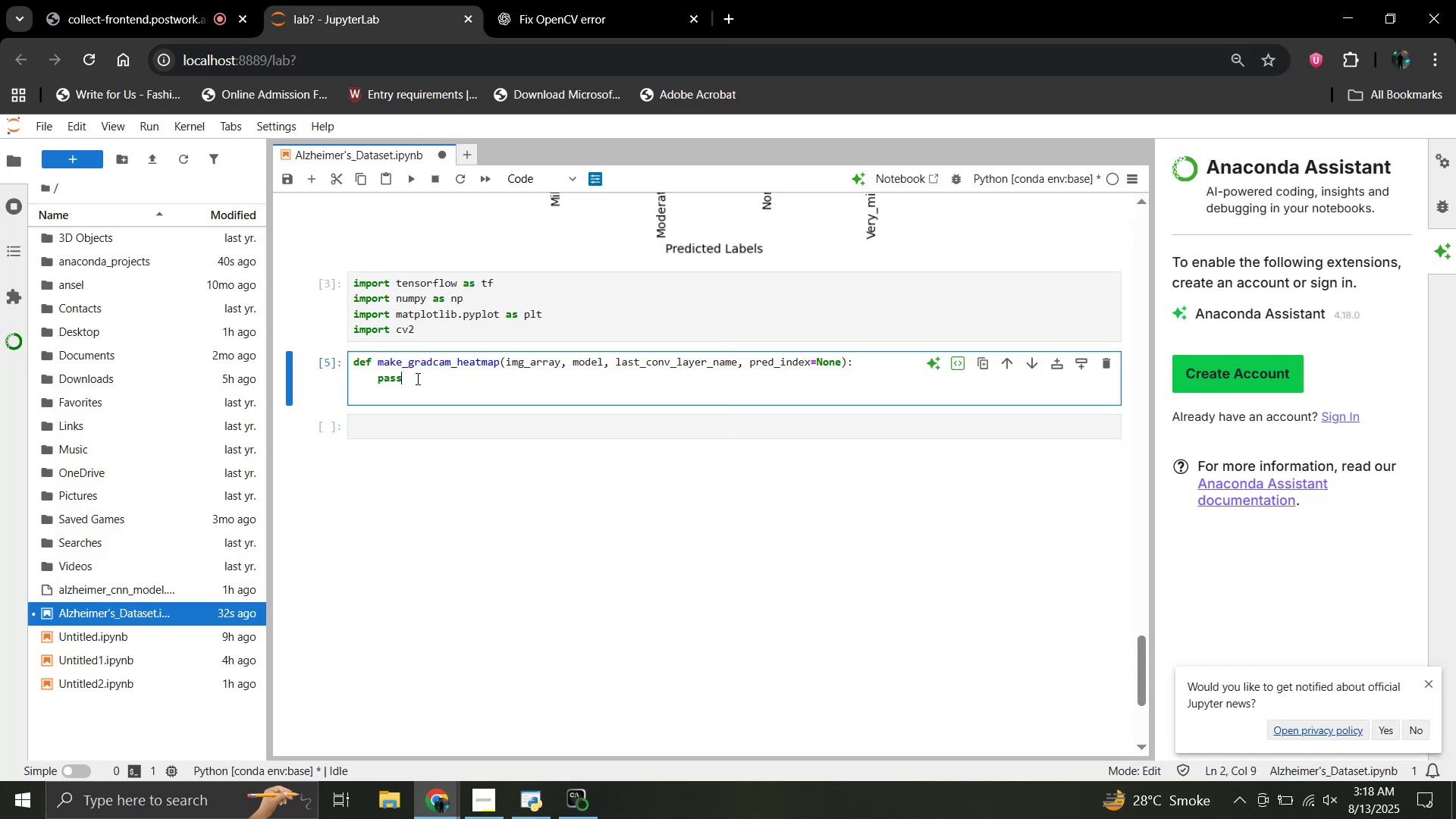 
key(Backspace)
 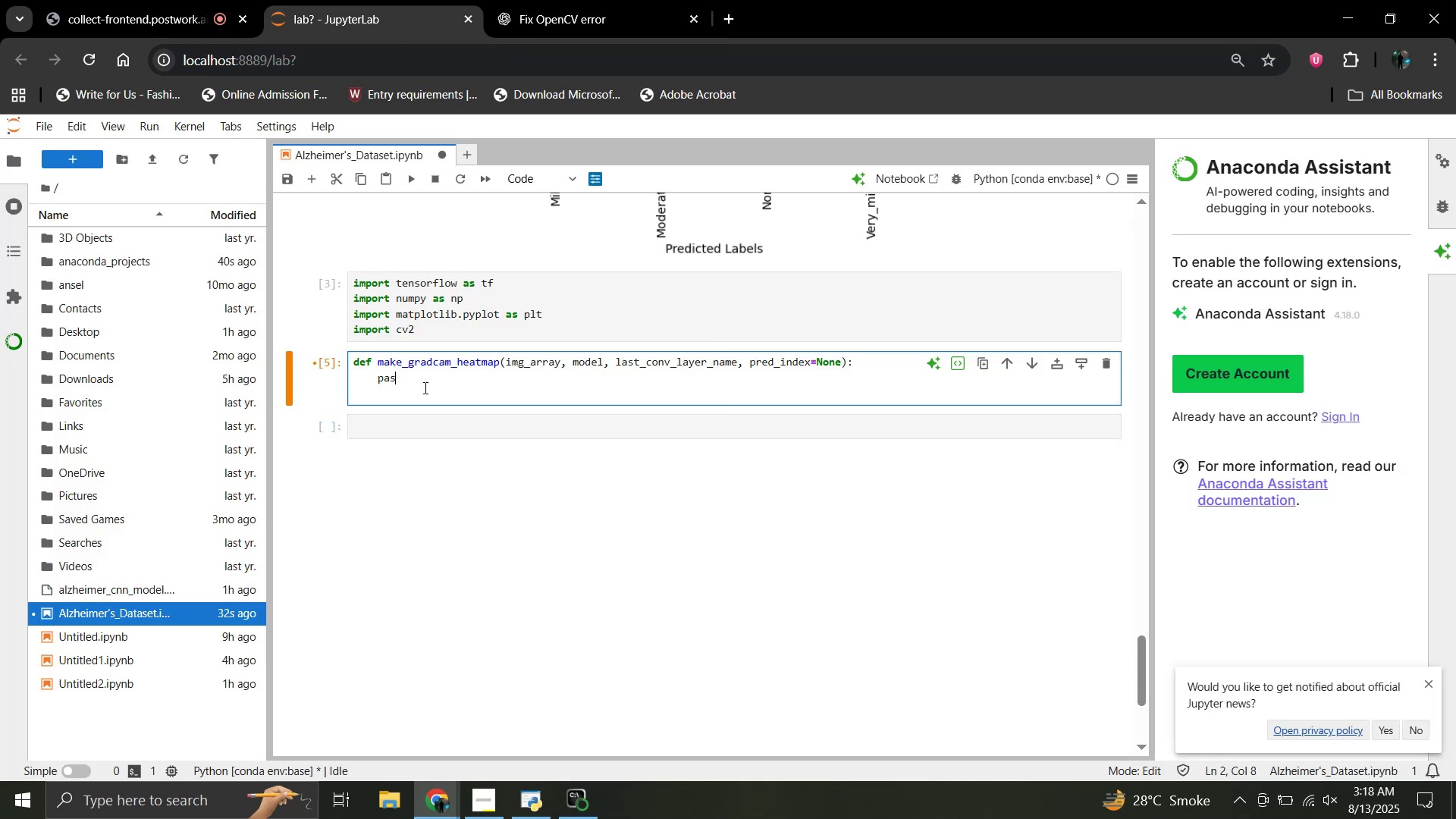 
key(Backspace)
 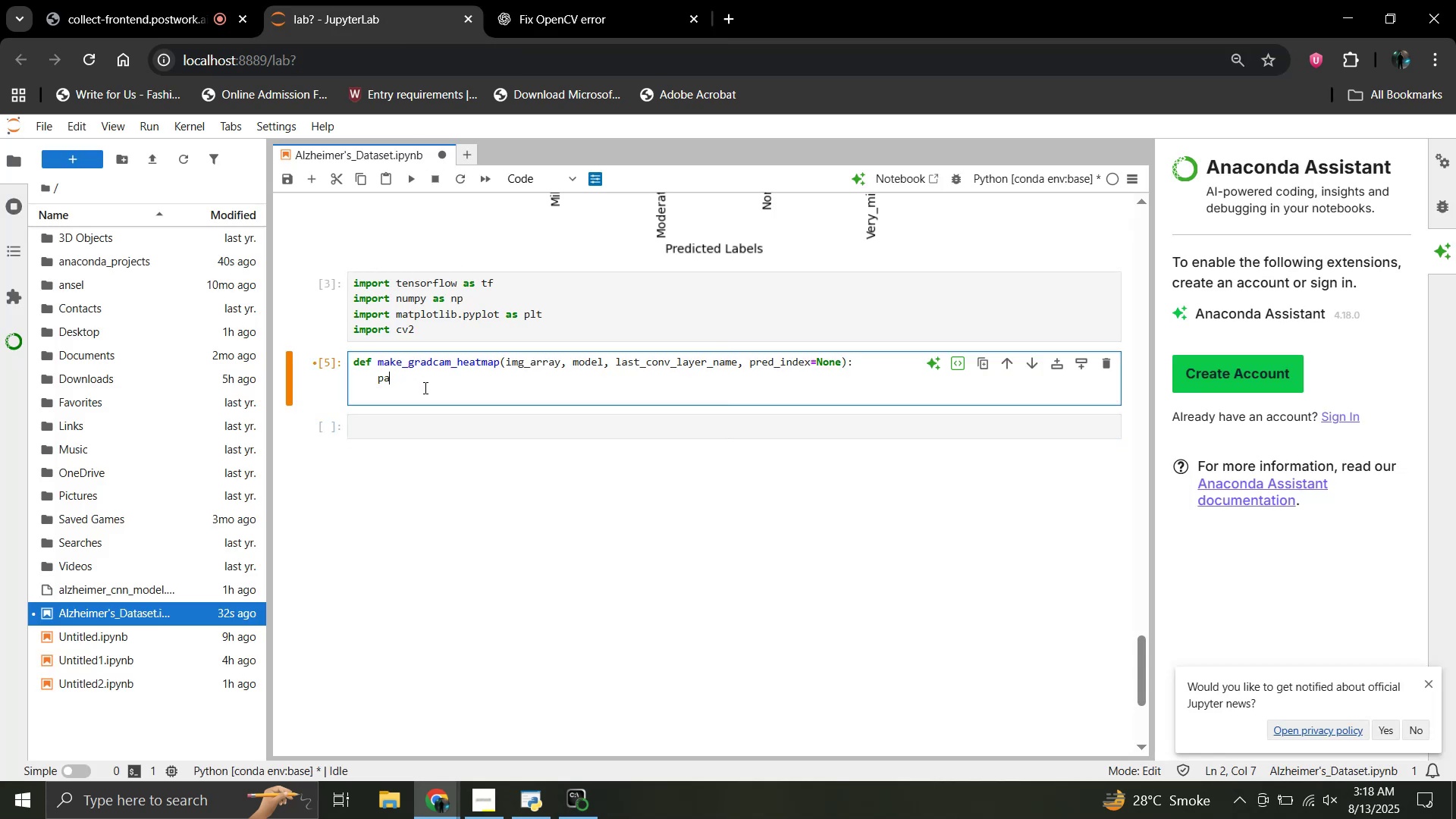 
key(Backspace)
 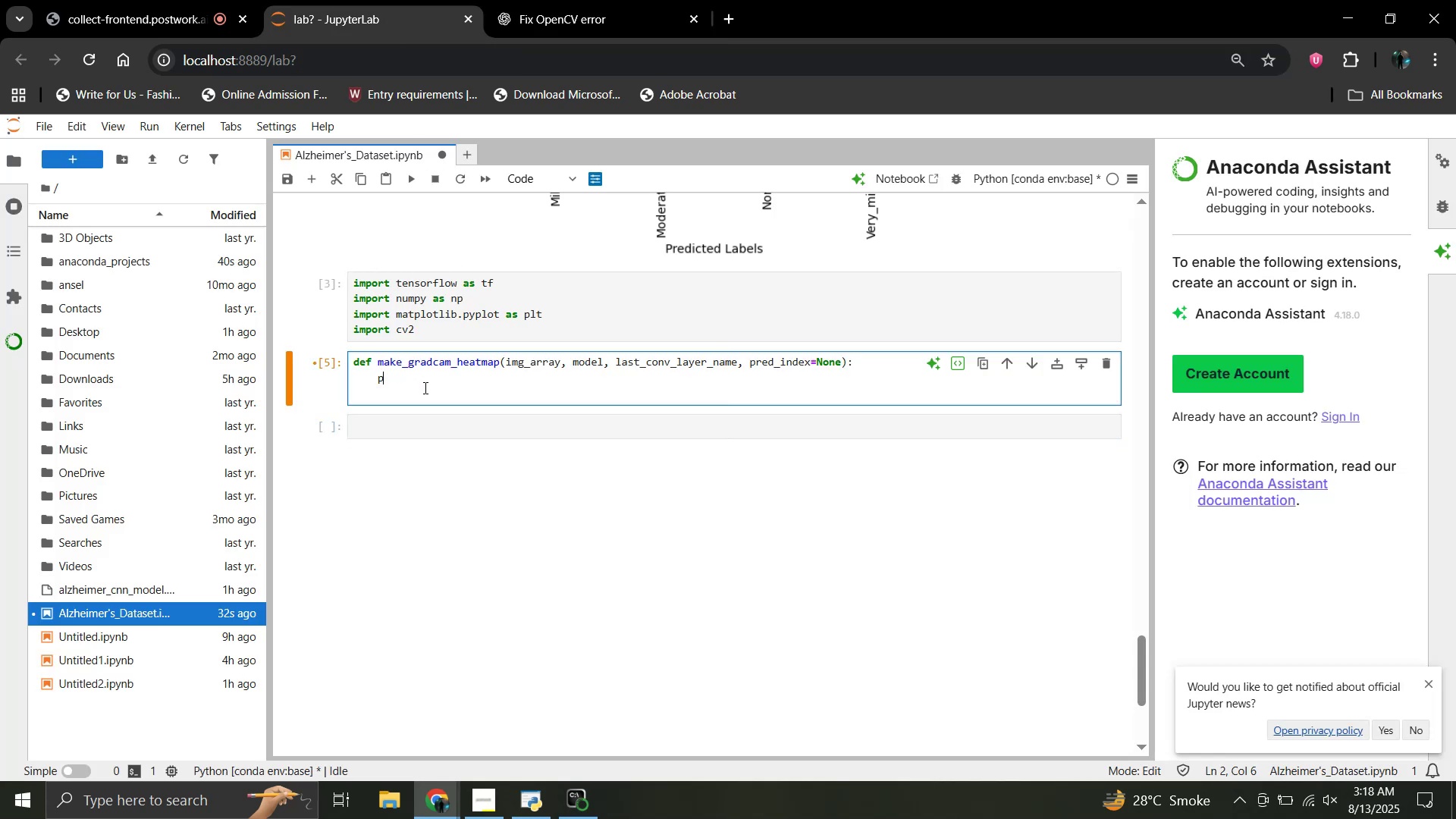 
key(Backspace)
 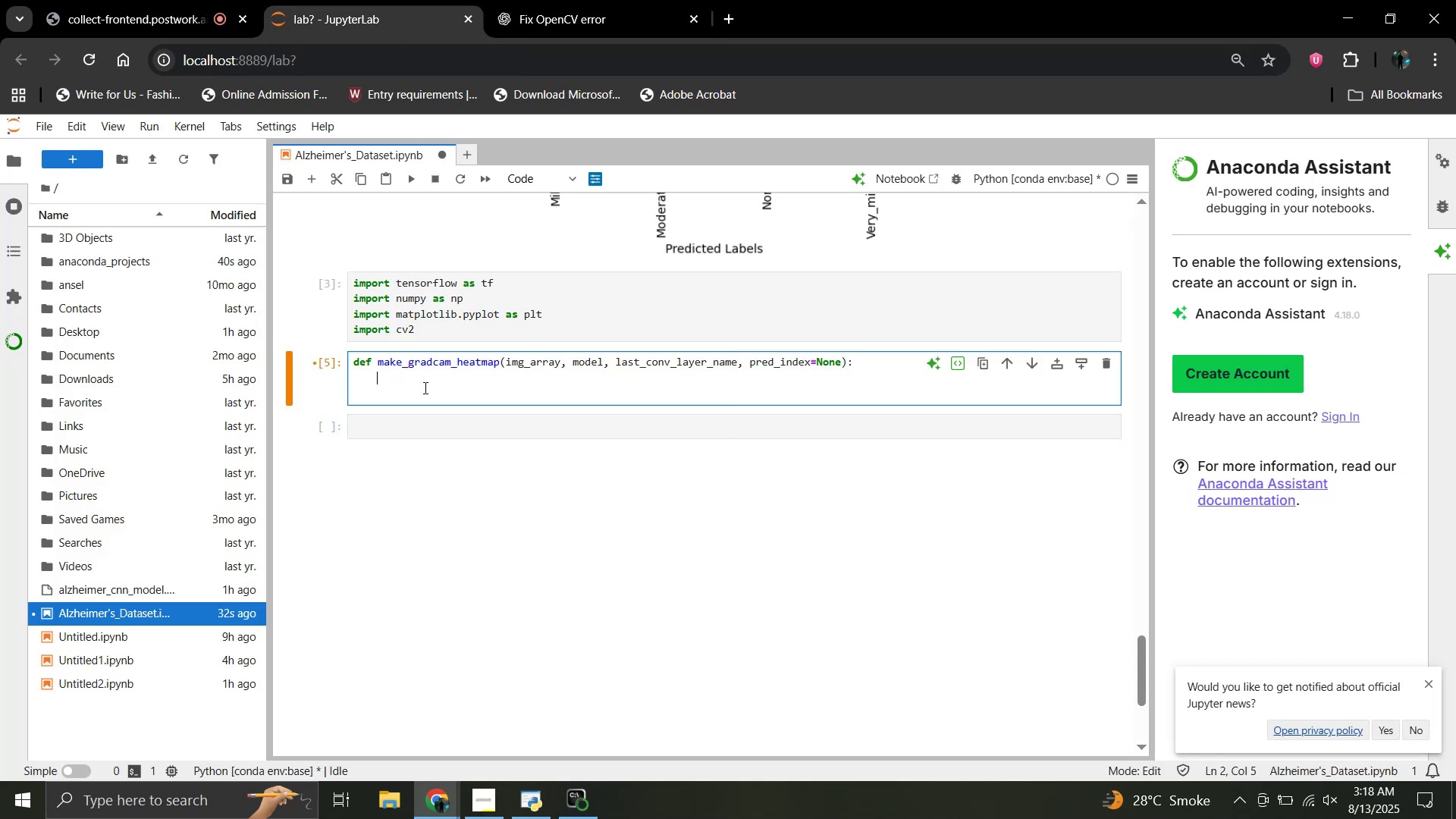 
key(BracketRight)
 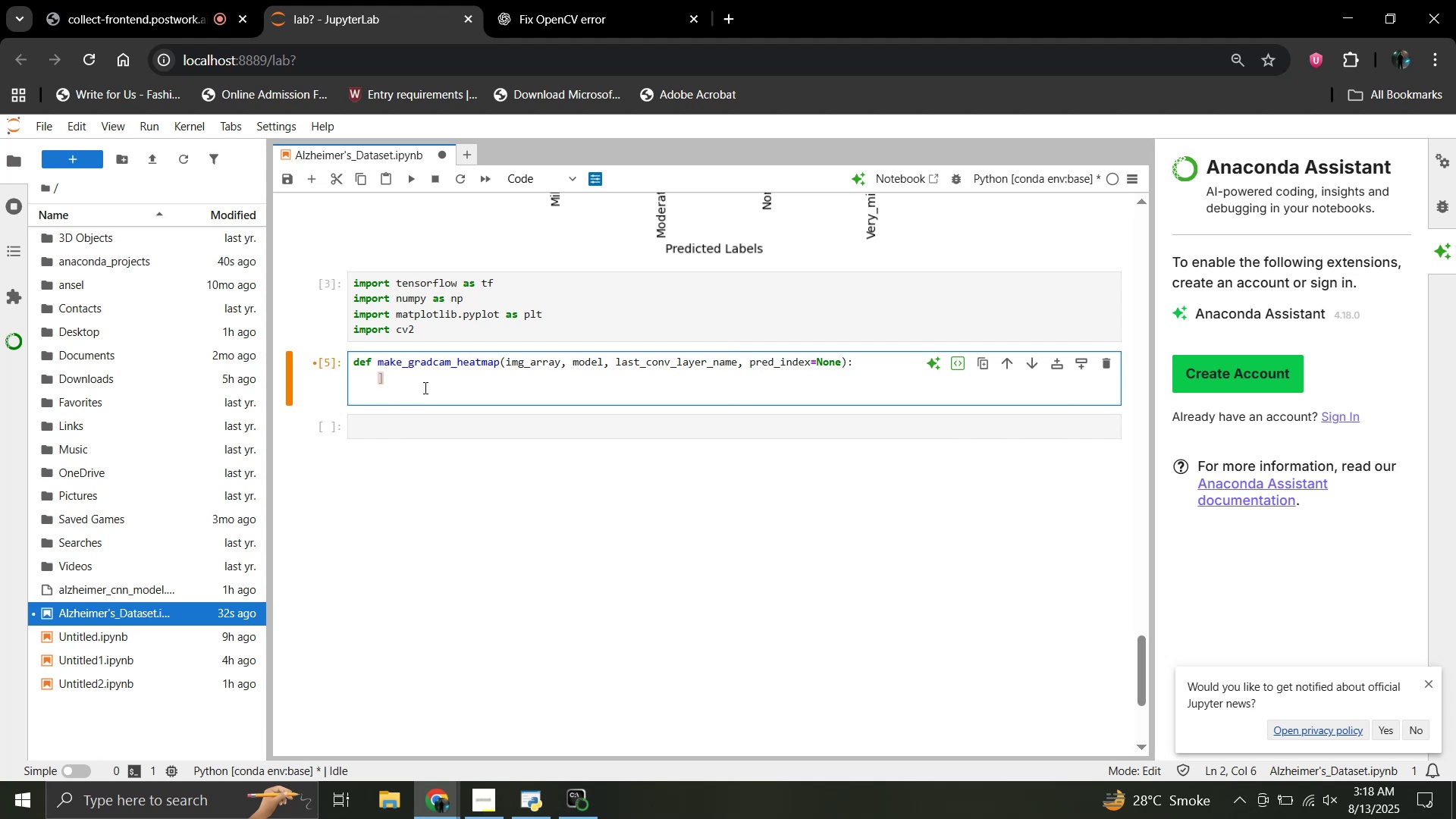 
key(Backspace)
 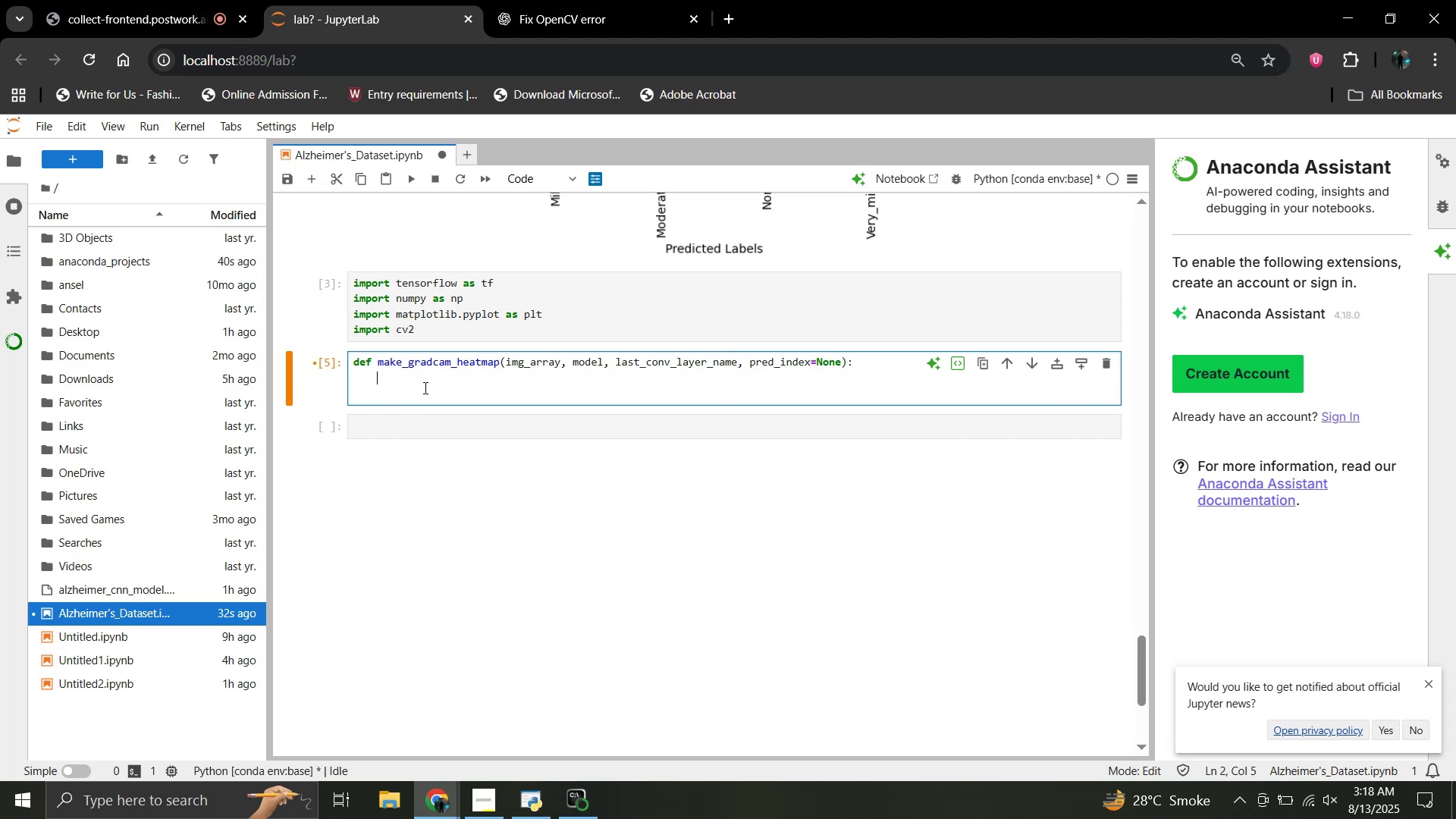 
key(Enter)
 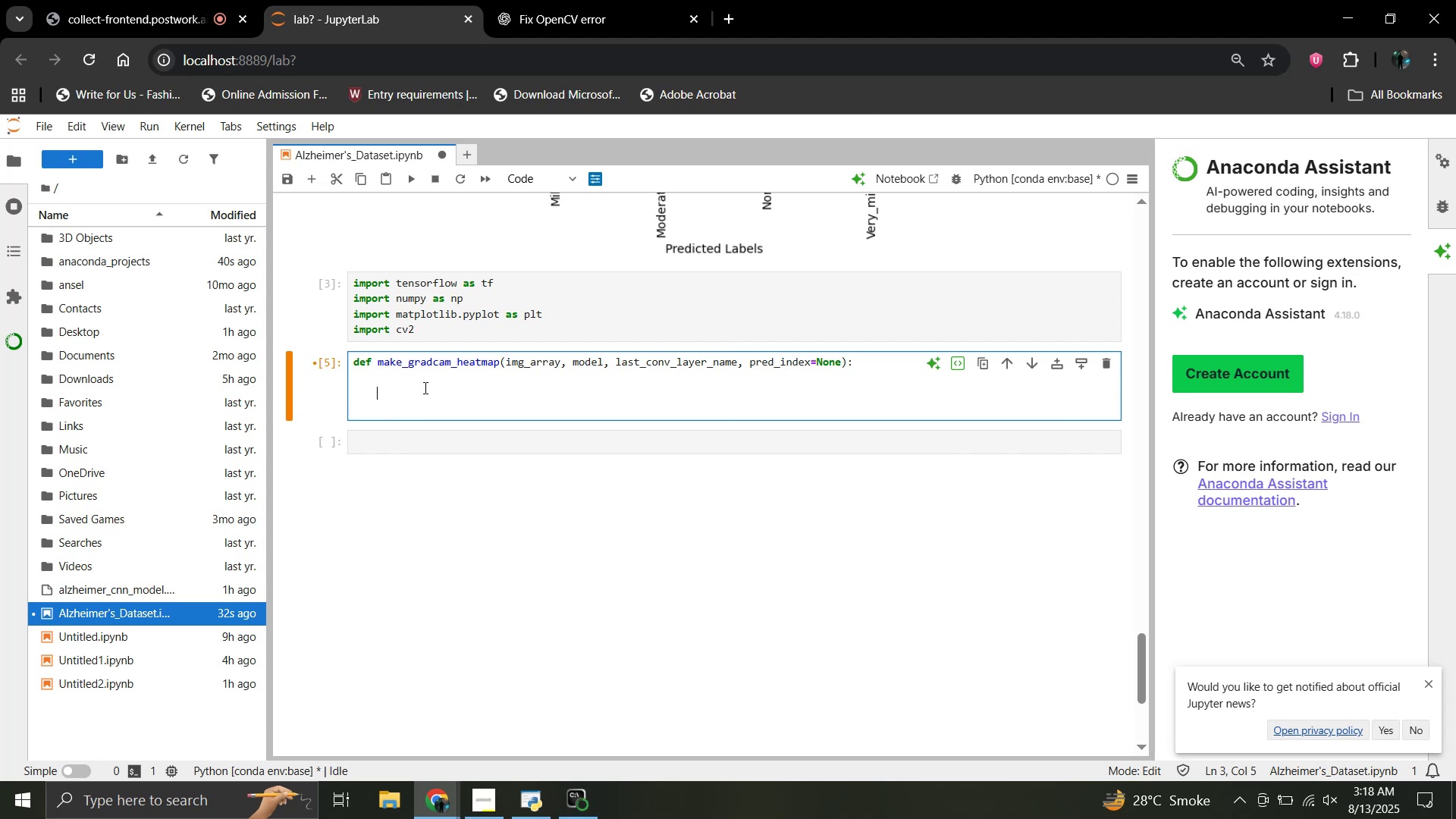 
type(grad_model = tf.keras)
 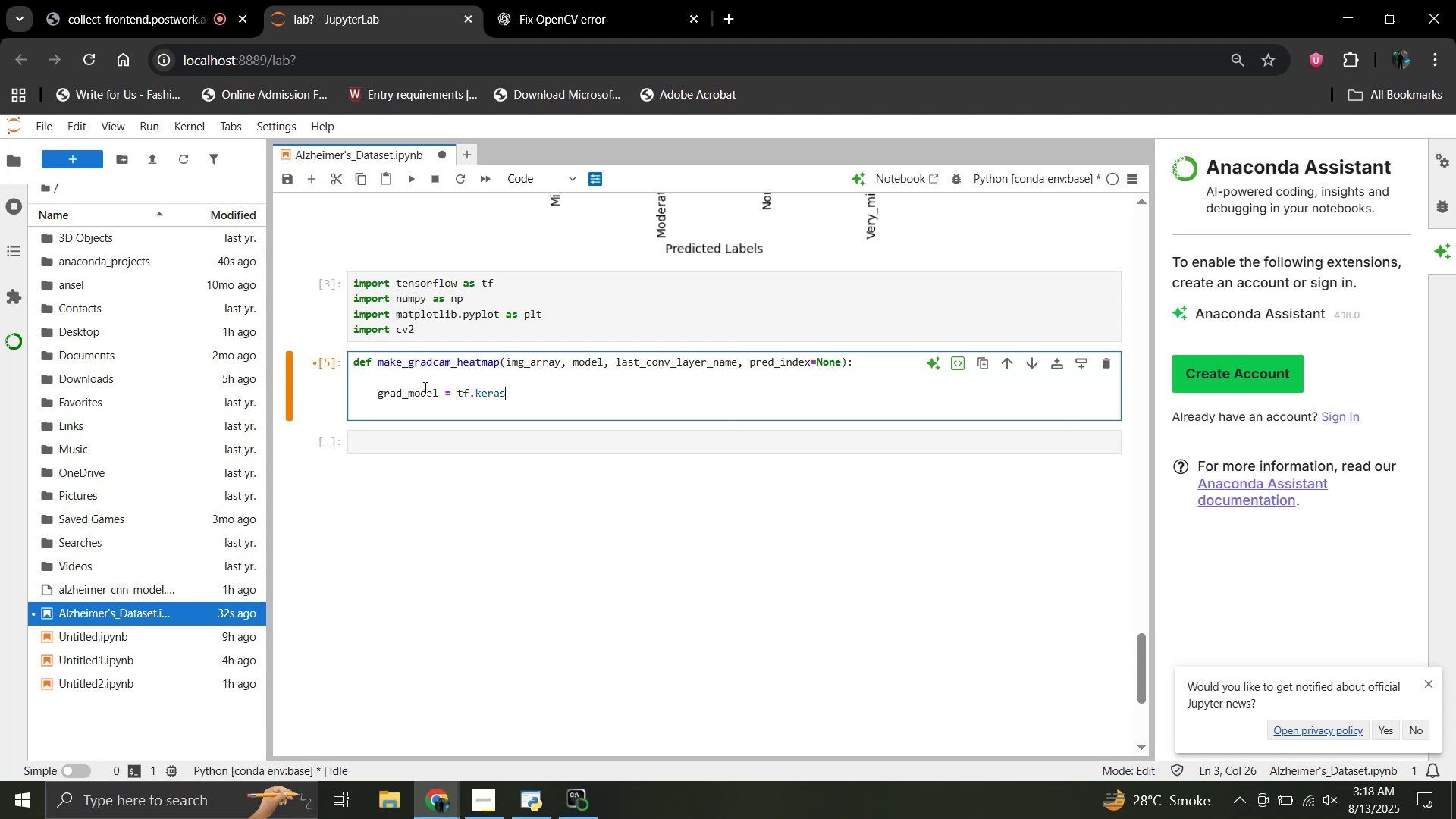 
type(.models.Model()
 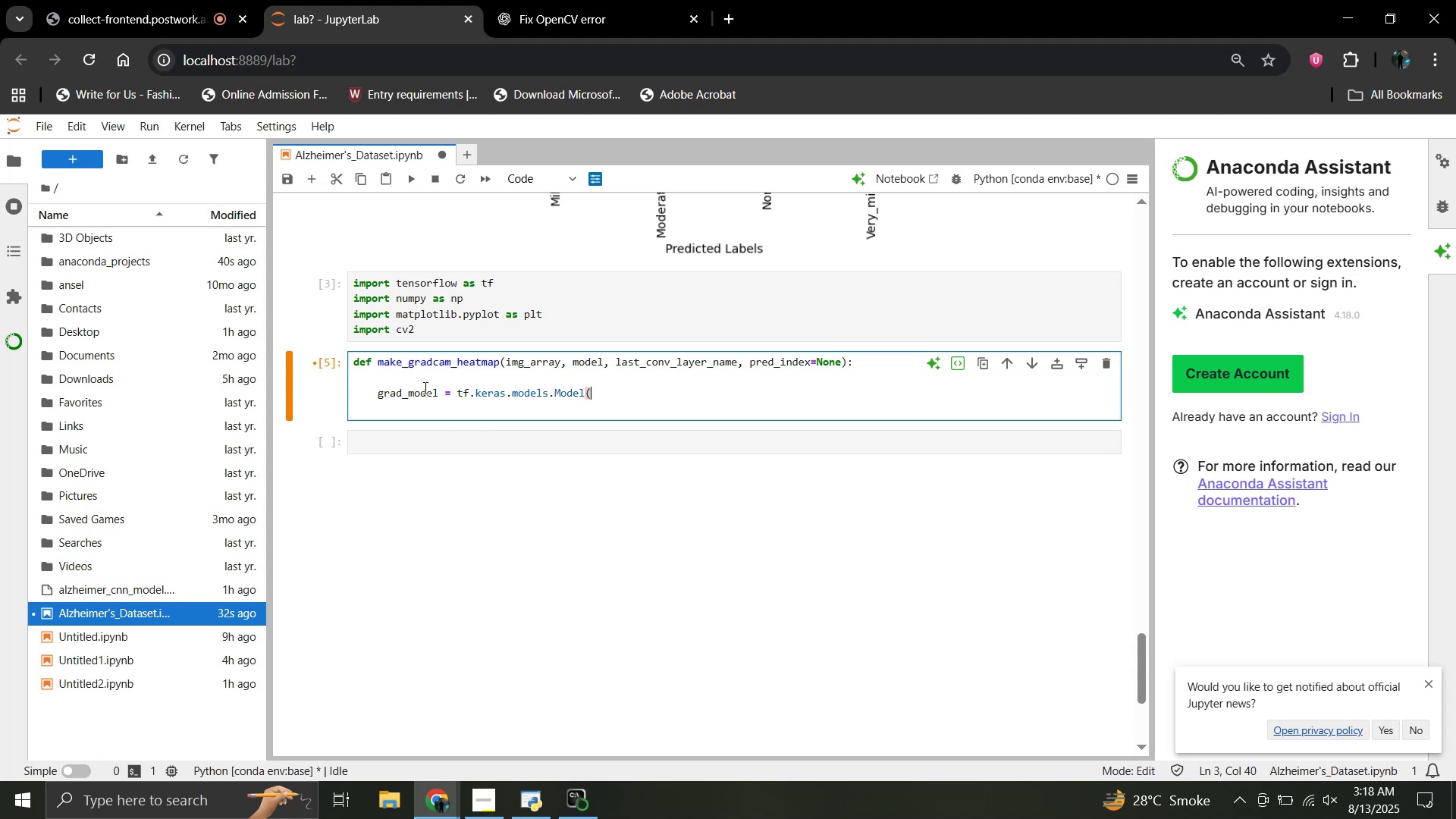 
key(Enter)
 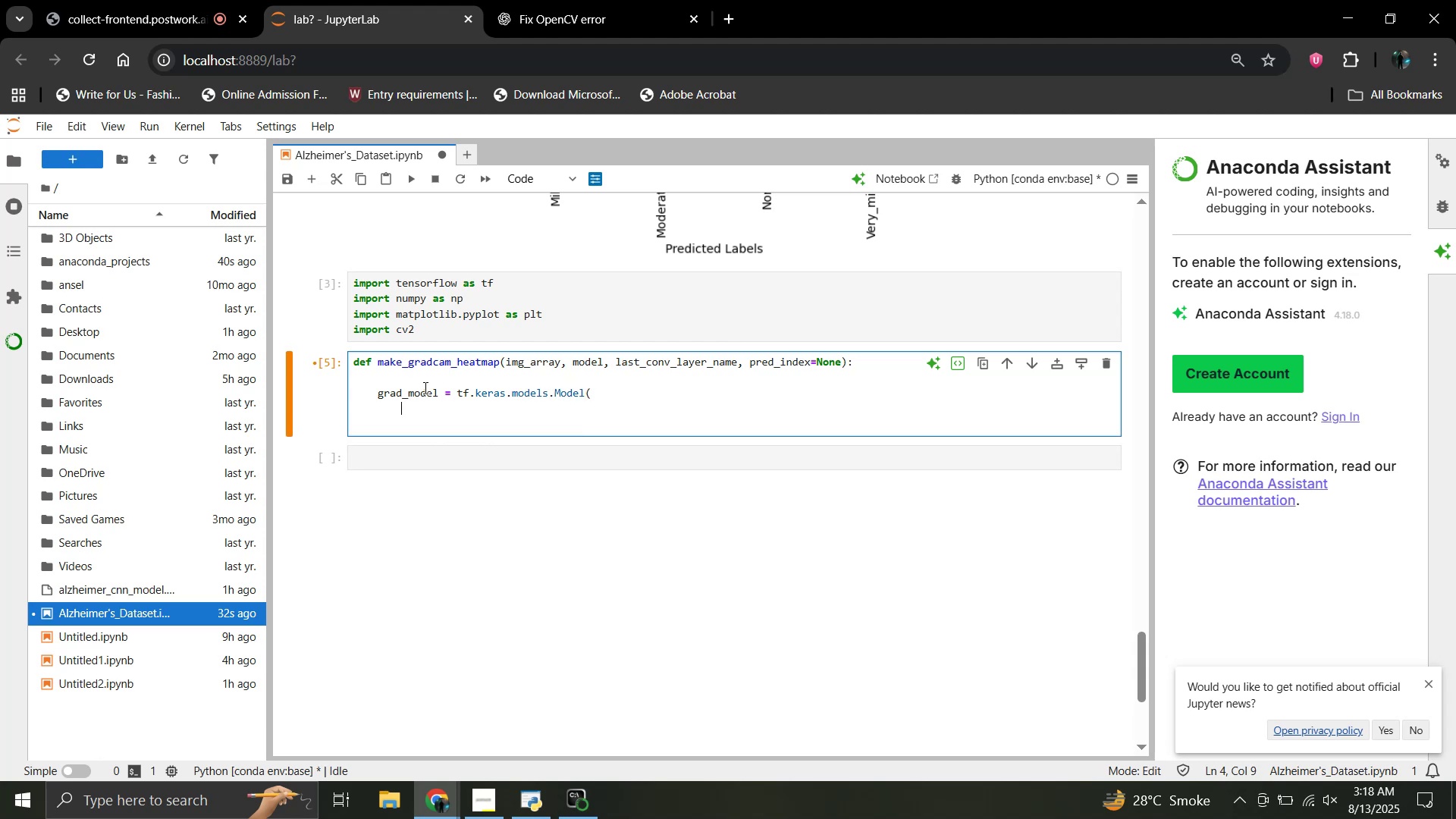 
key(ArrowLeft)
 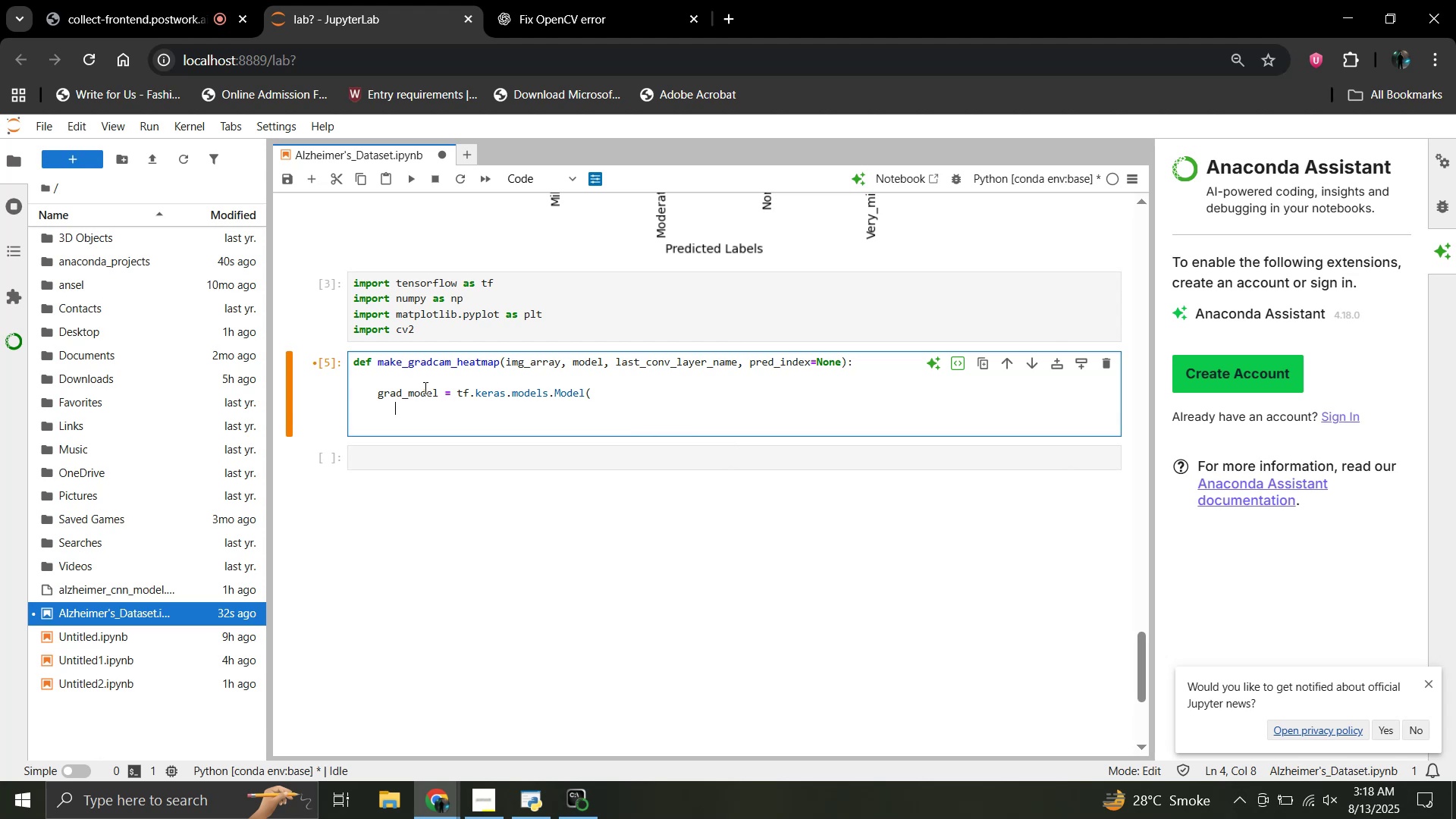 
key(ArrowLeft)
 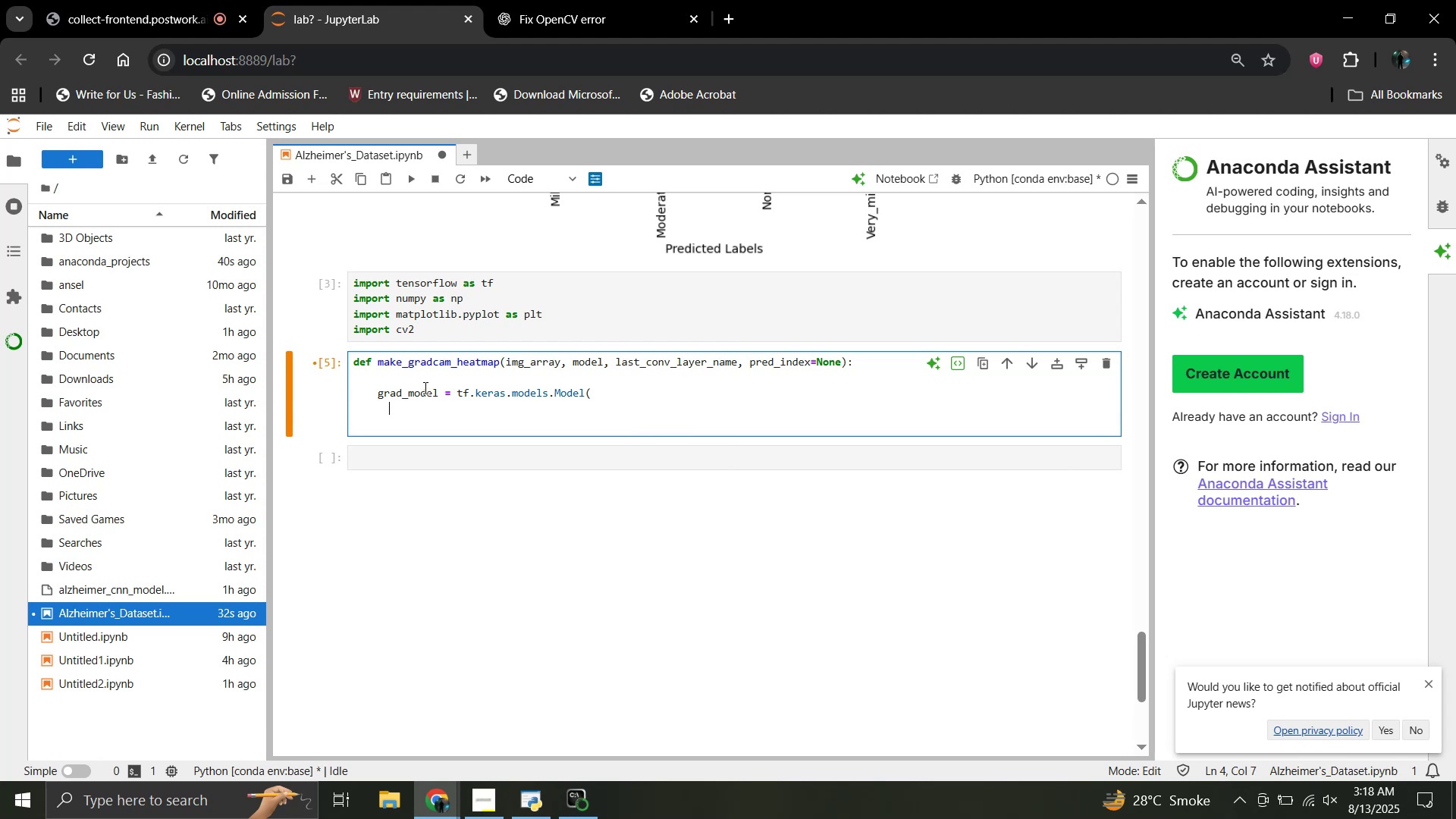 
key(ArrowLeft)
 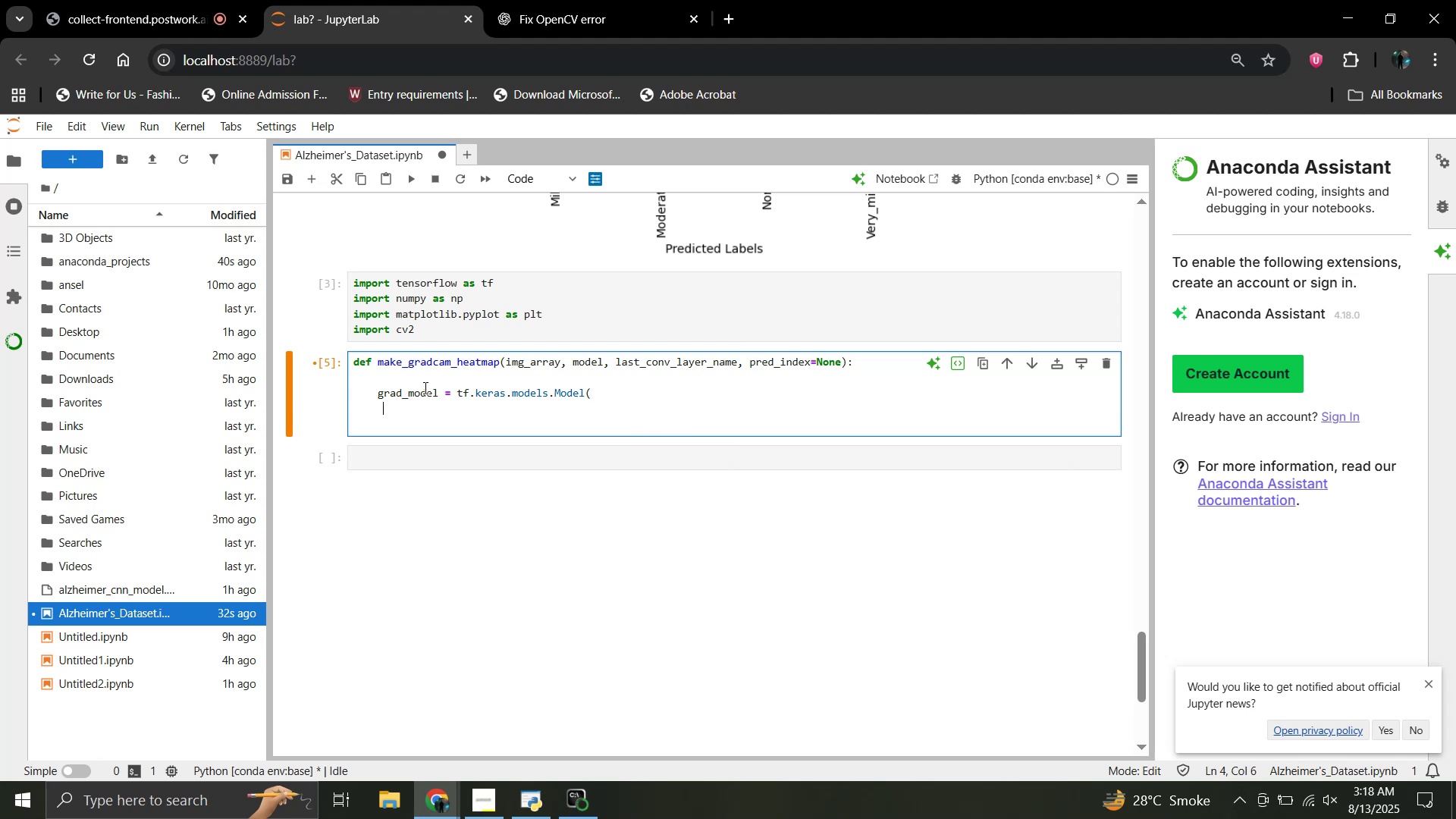 
key(ArrowLeft)
 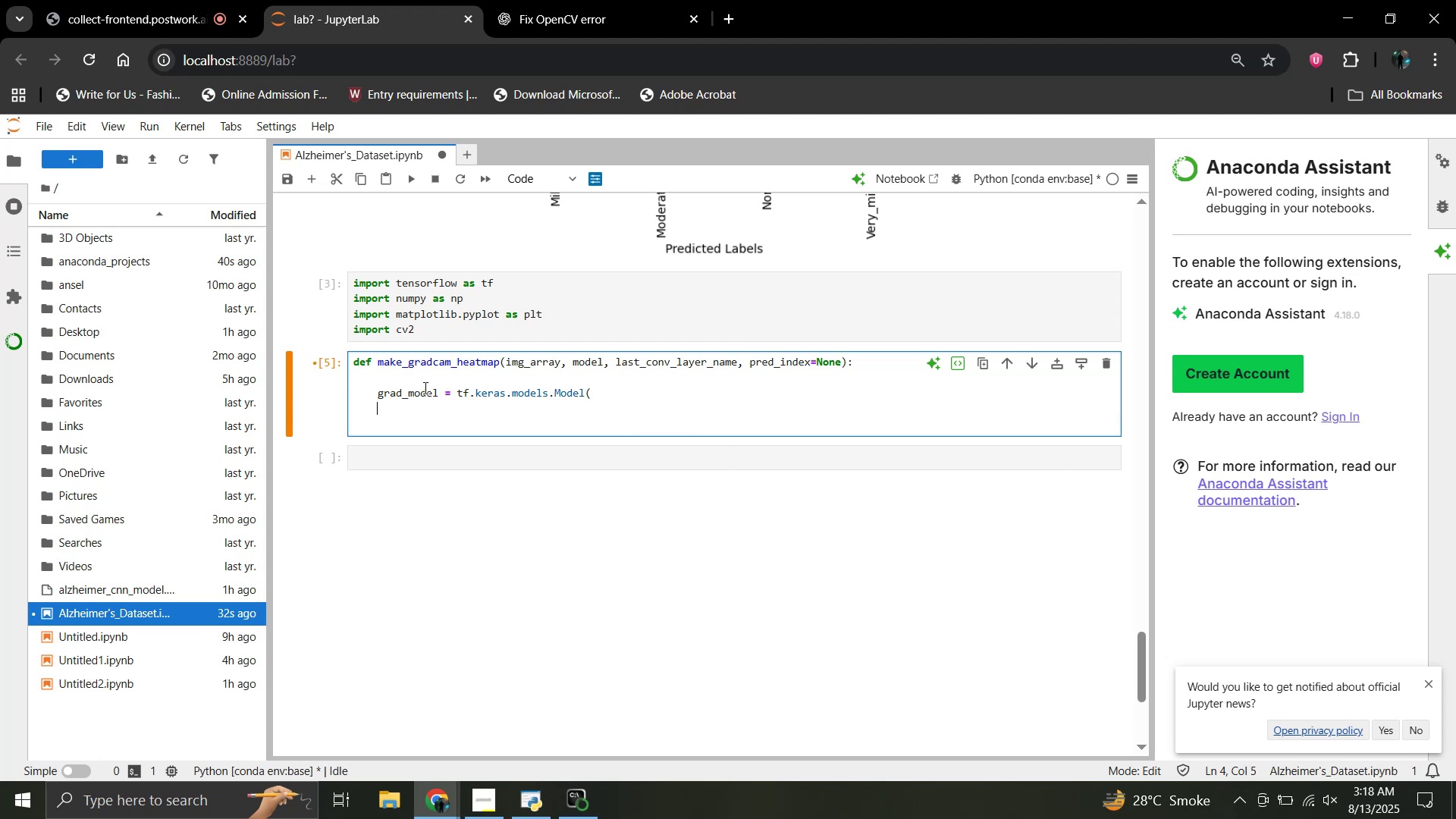 
key(ArrowLeft)
 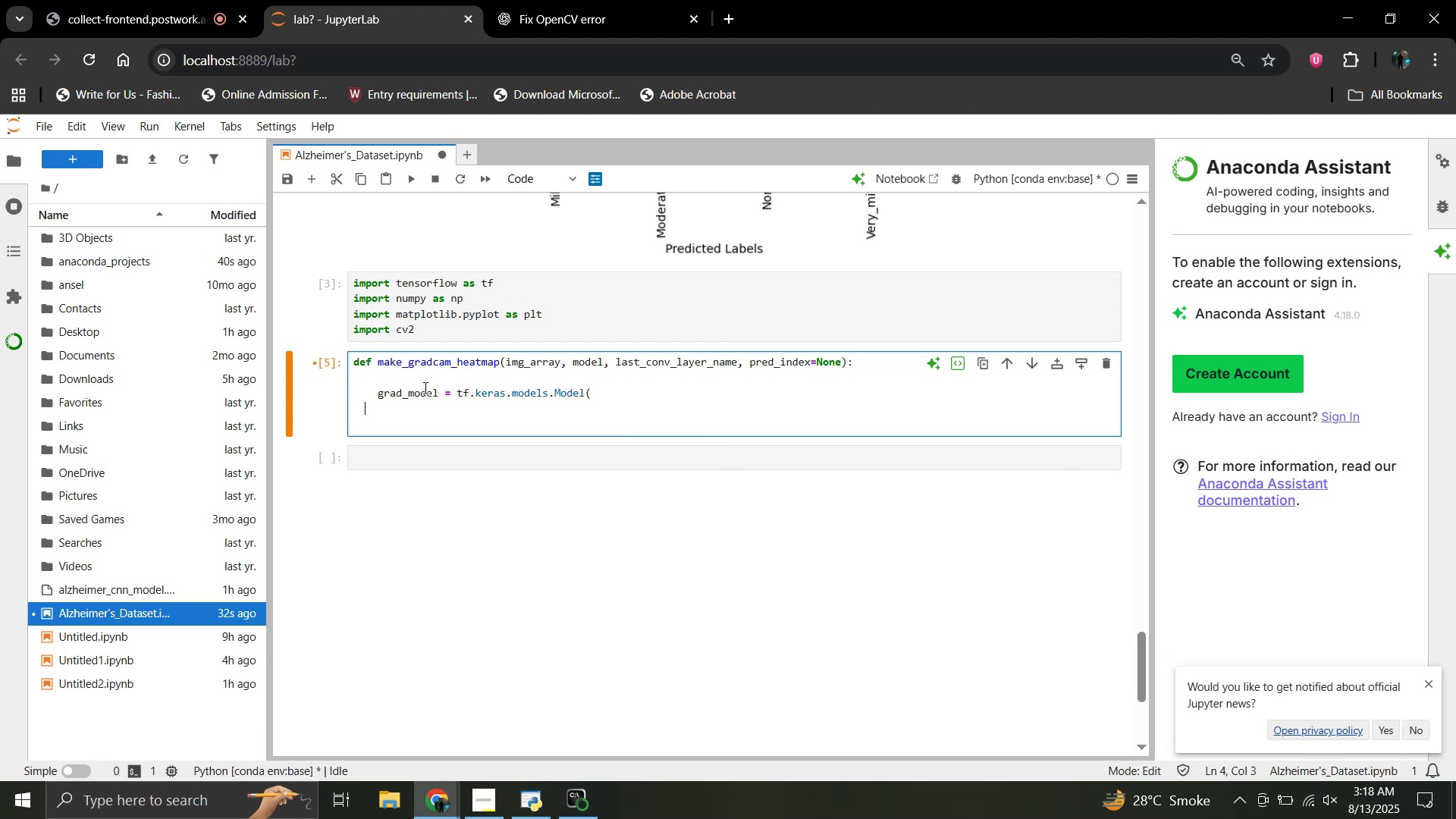 
key(ArrowLeft)
 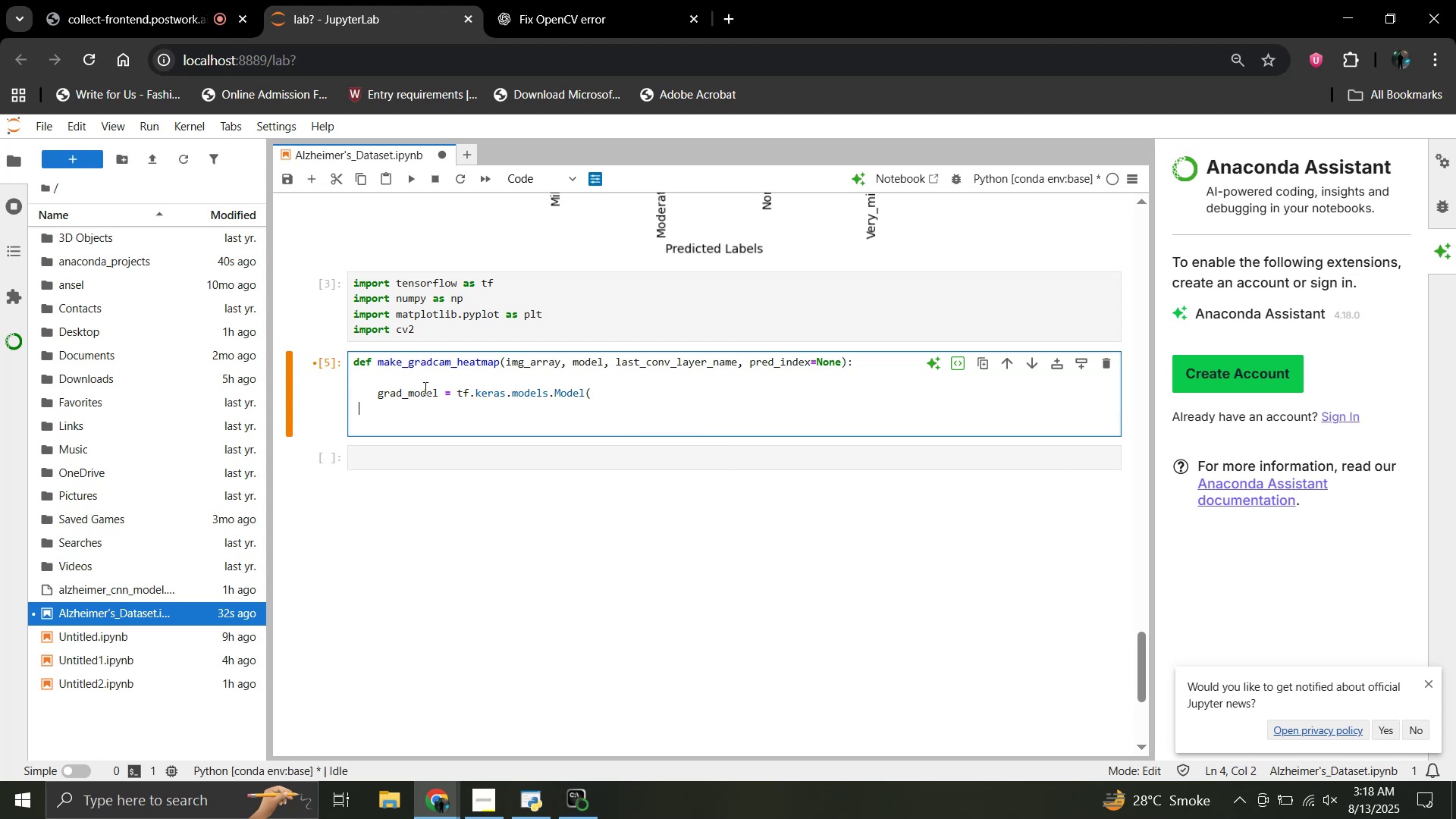 
key(ArrowLeft)
 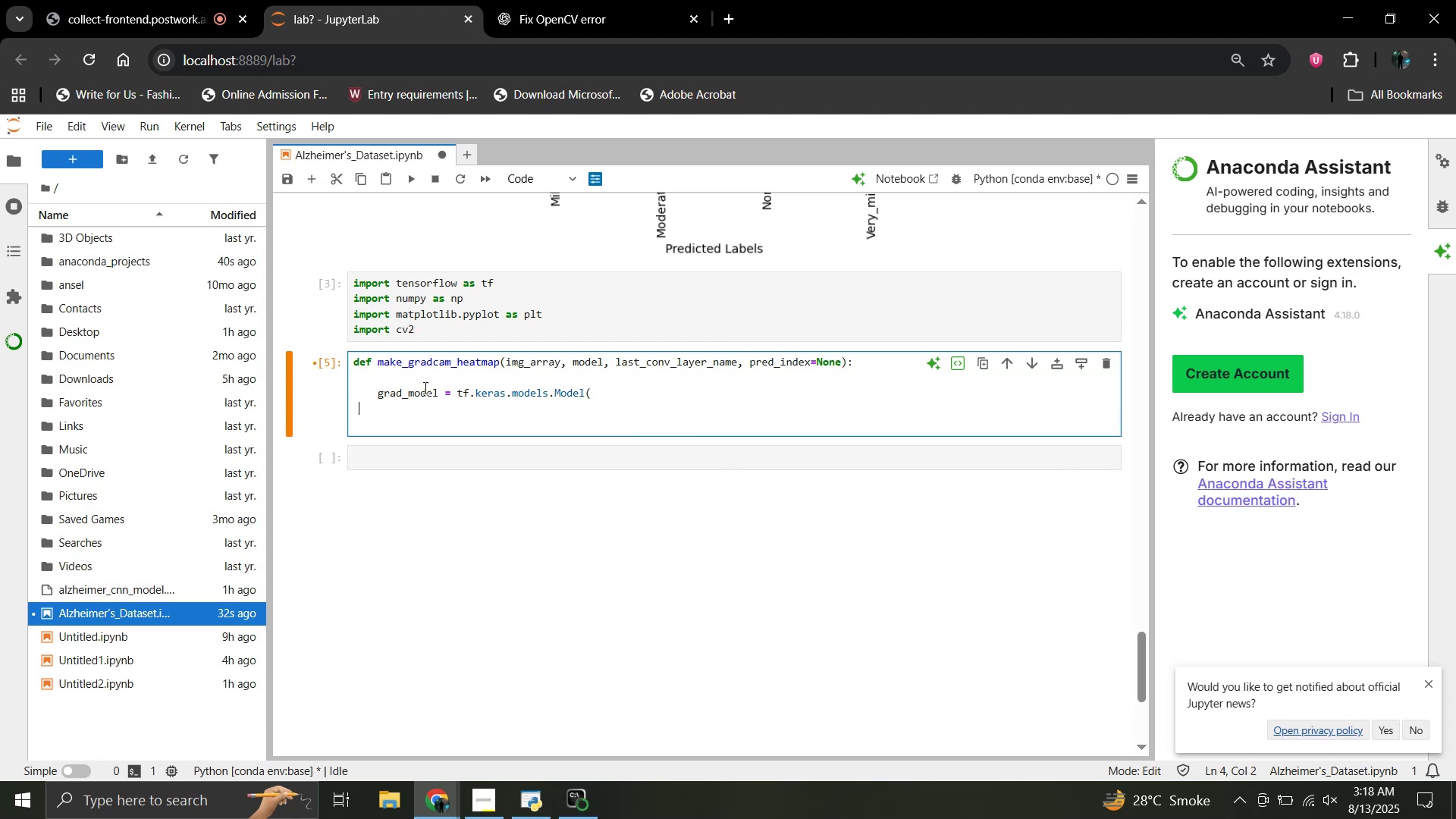 
key(ArrowLeft)
 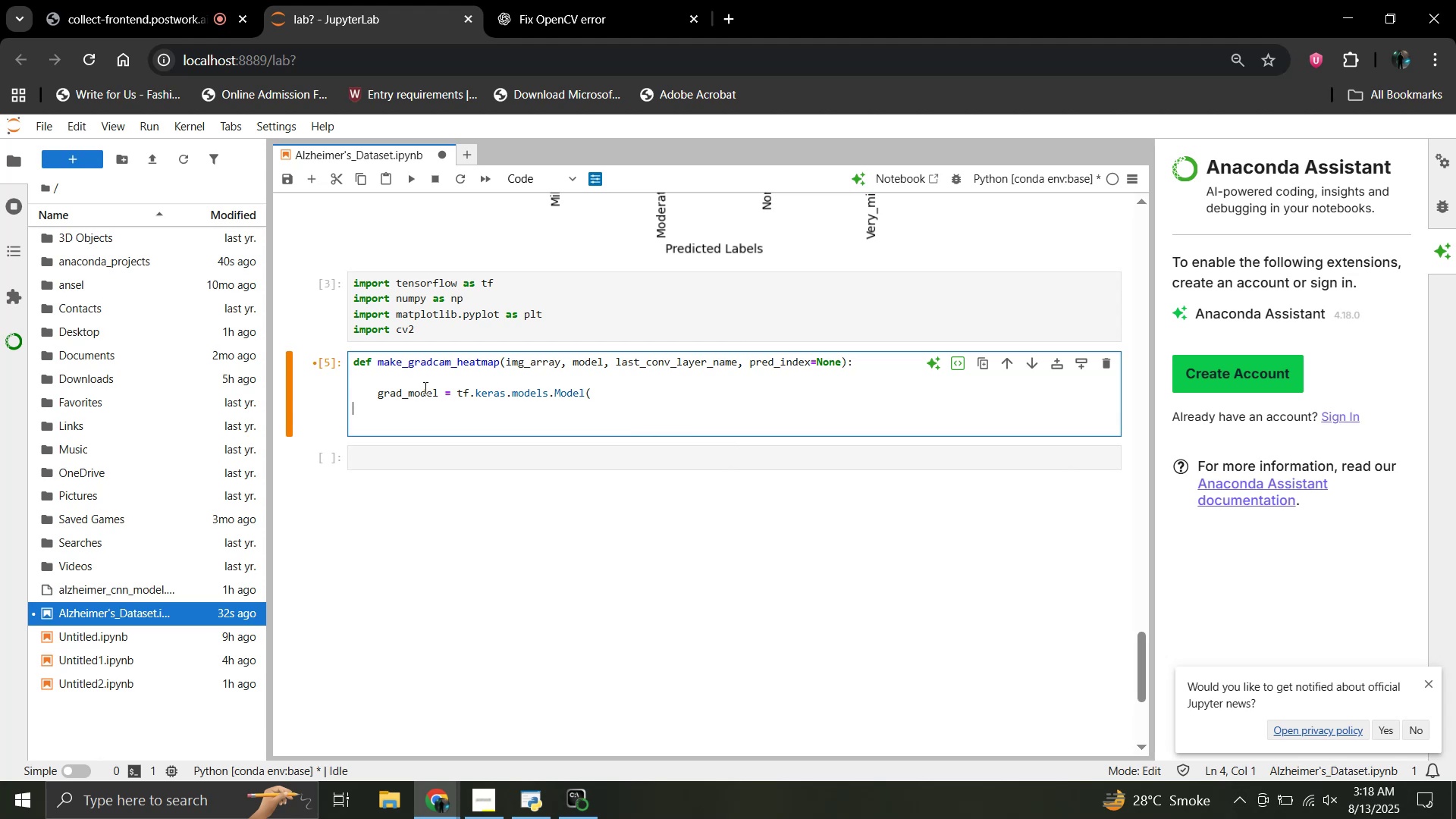 
key(ArrowLeft)
 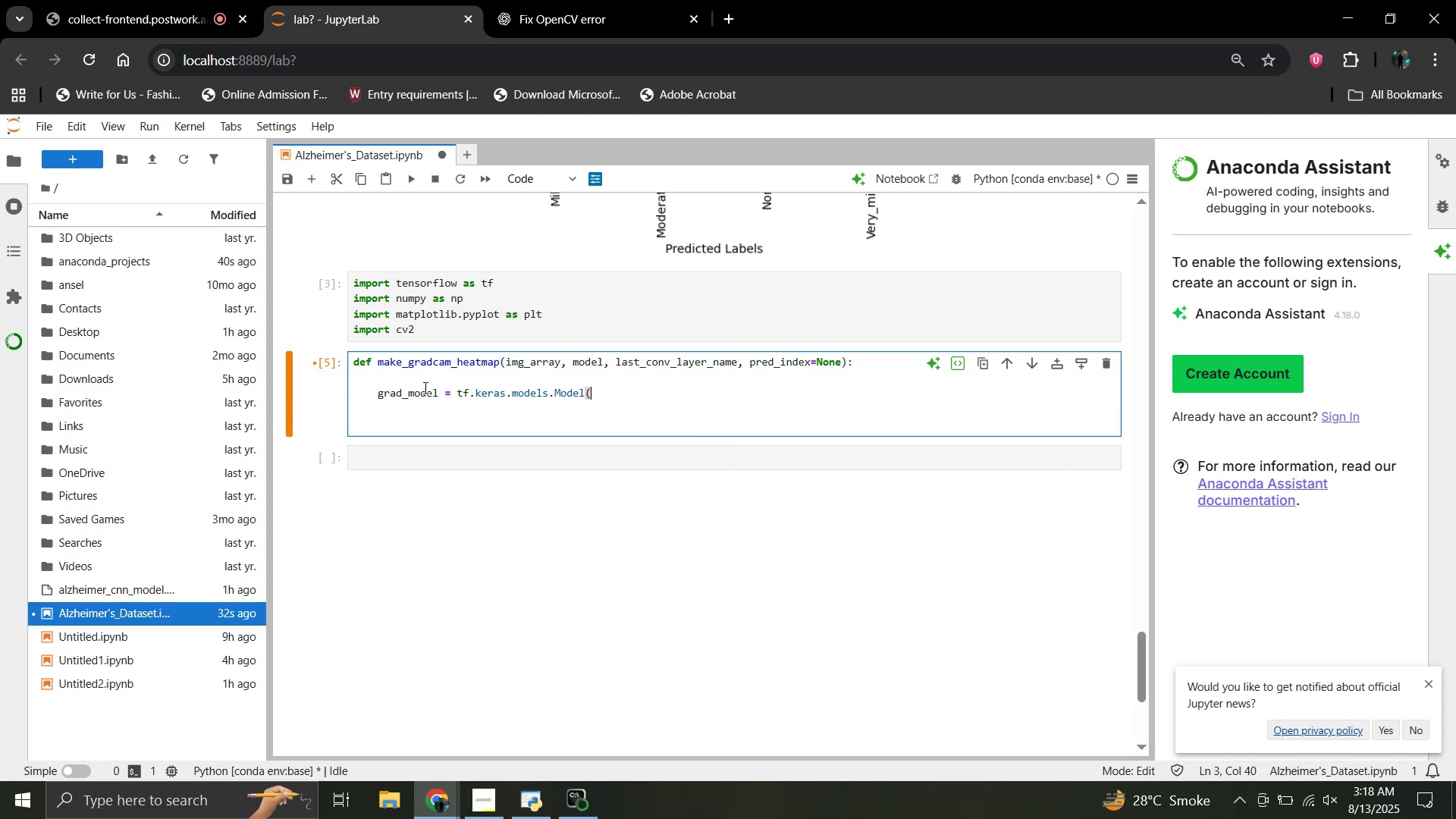 
key(ArrowLeft)
 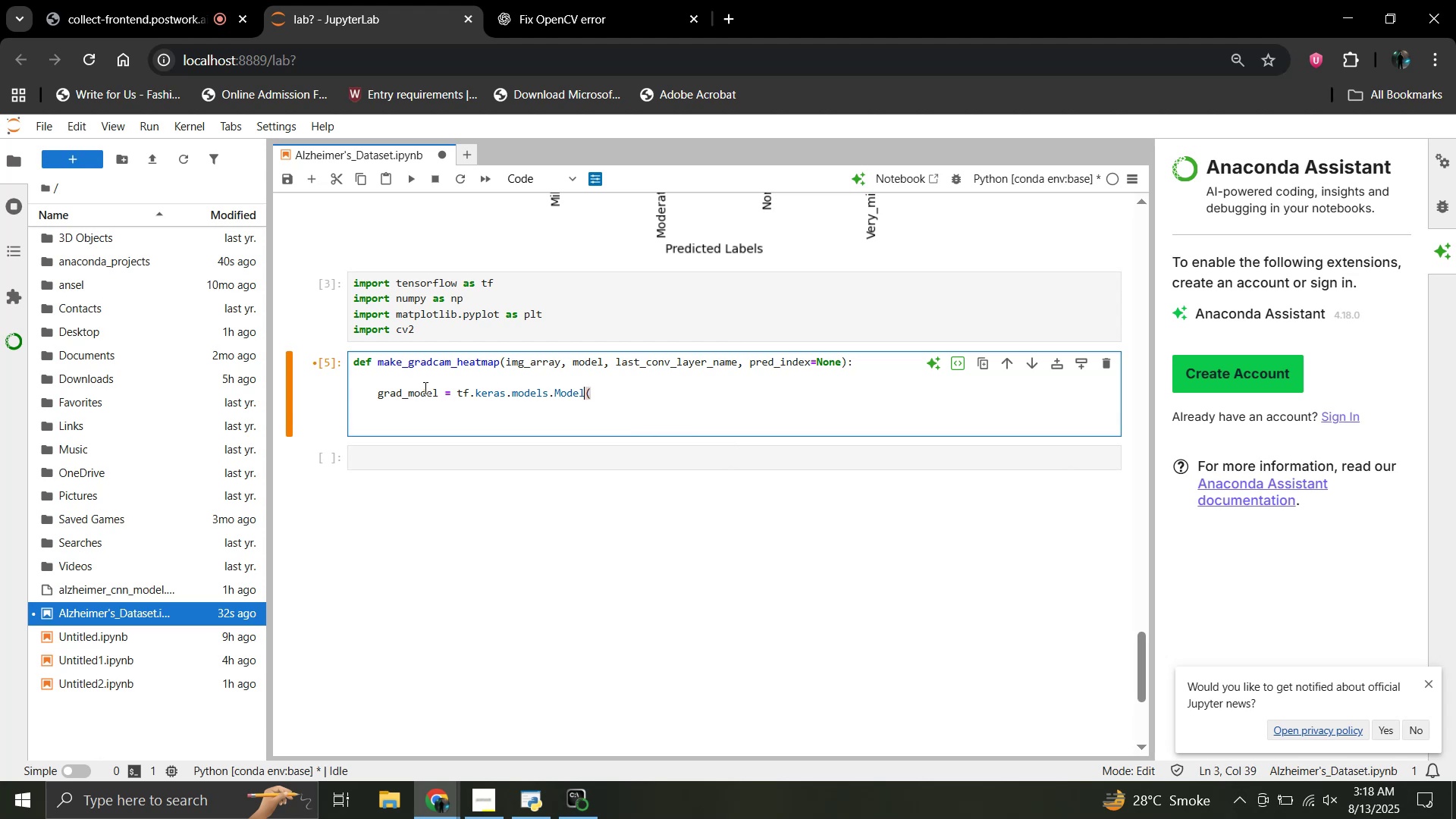 
key(Enter)
 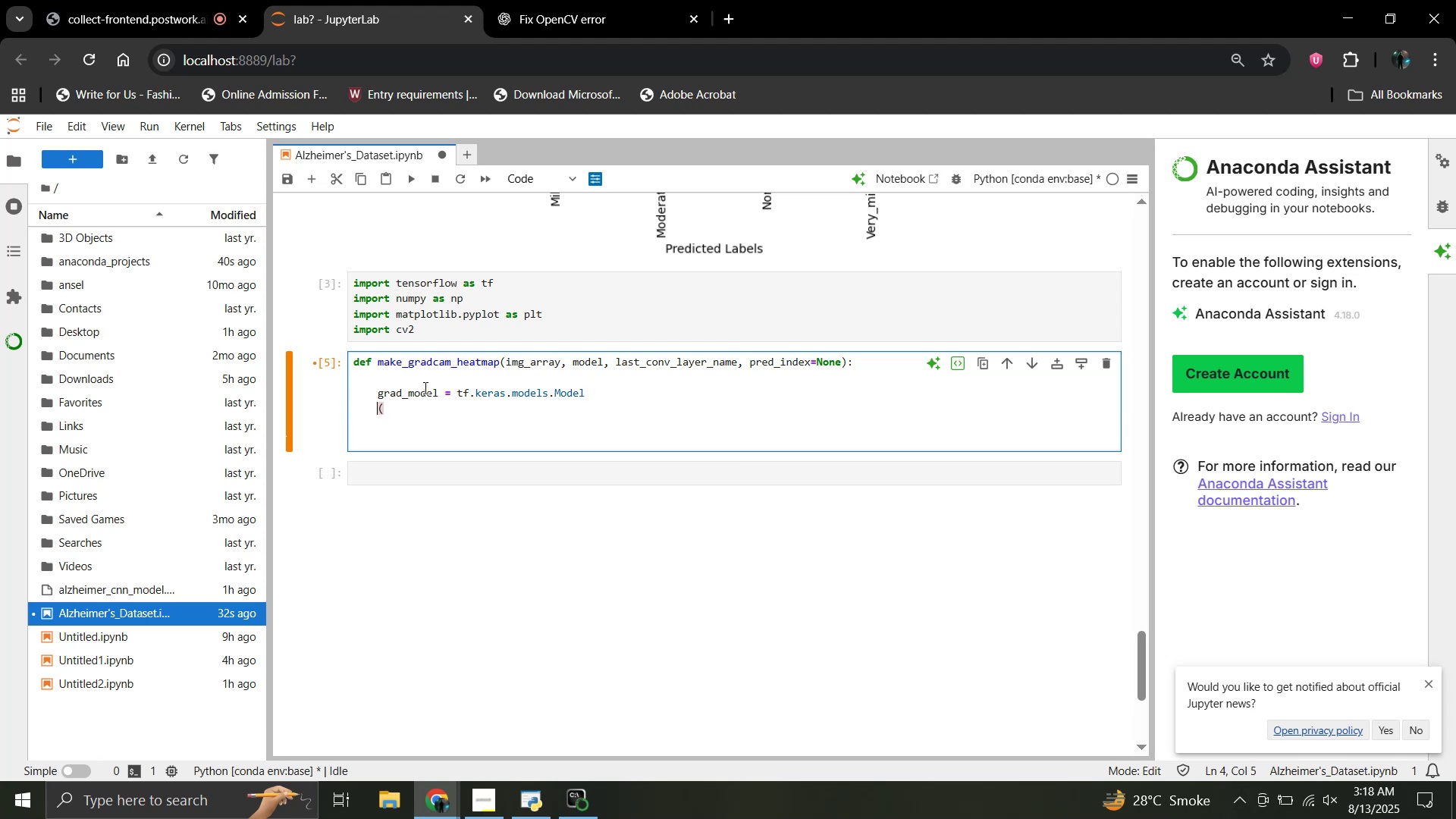 
key(ArrowRight)
 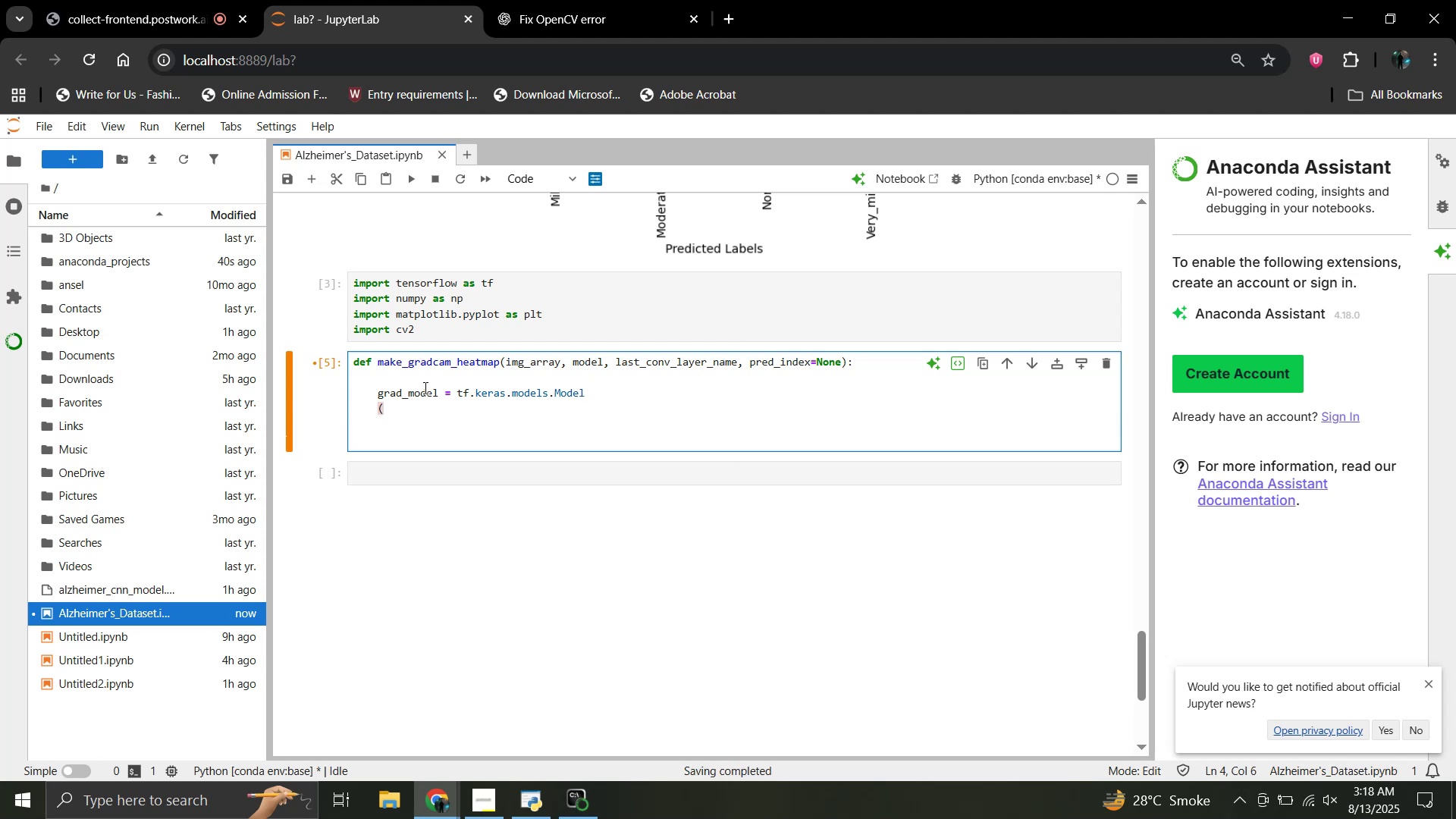 
key(ArrowRight)
 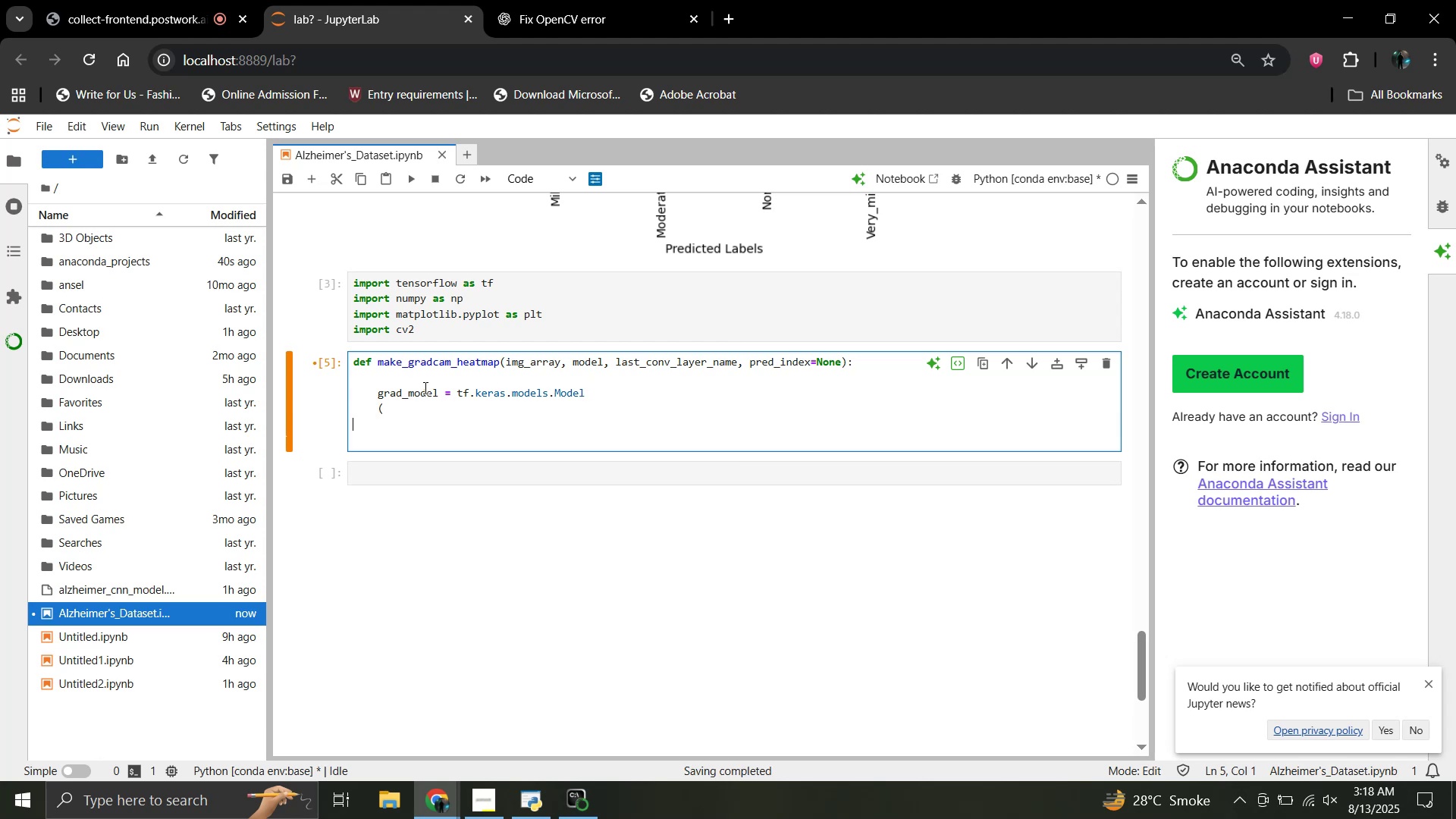 
key(ArrowLeft)
 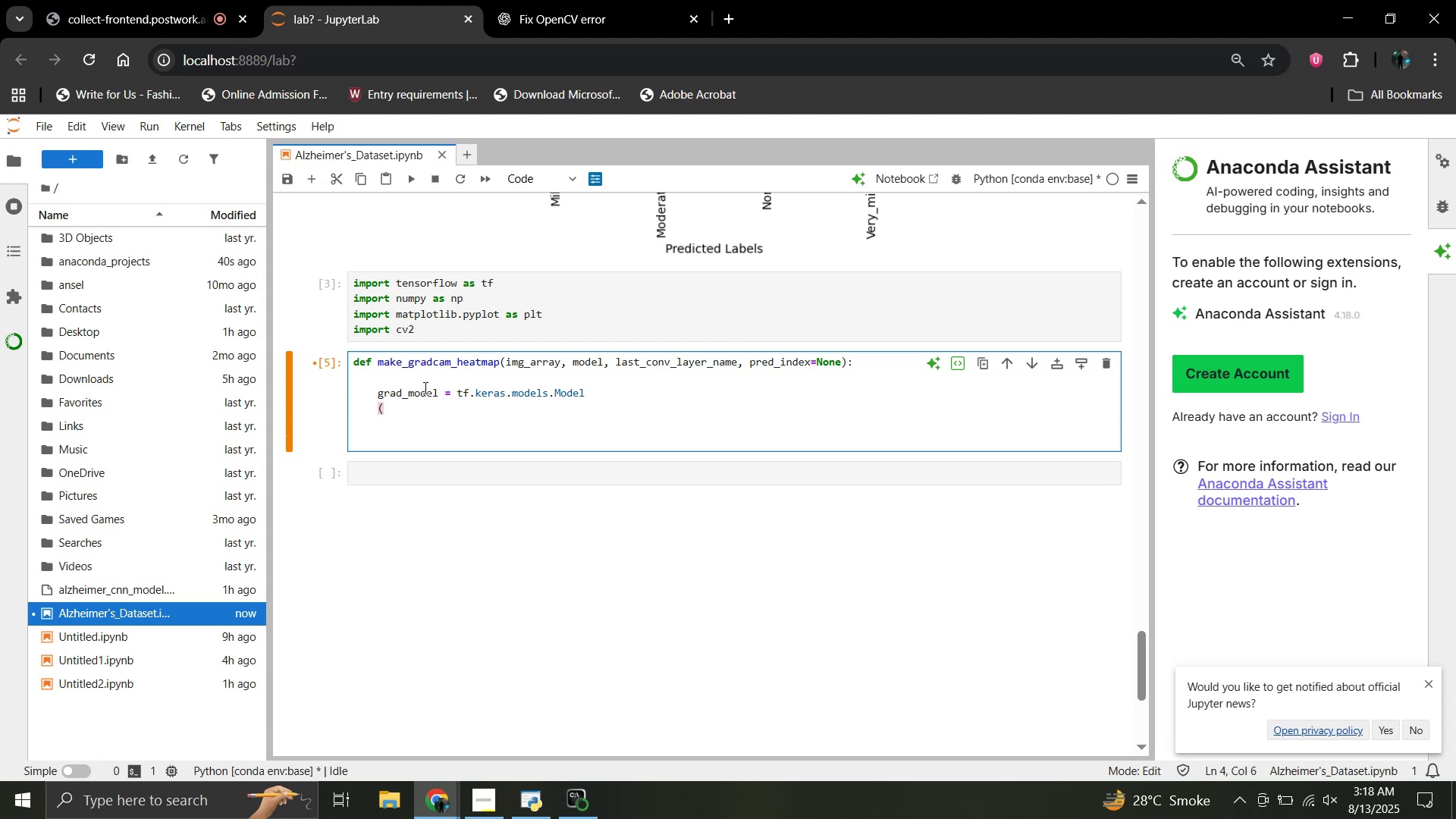 
key(Enter)
 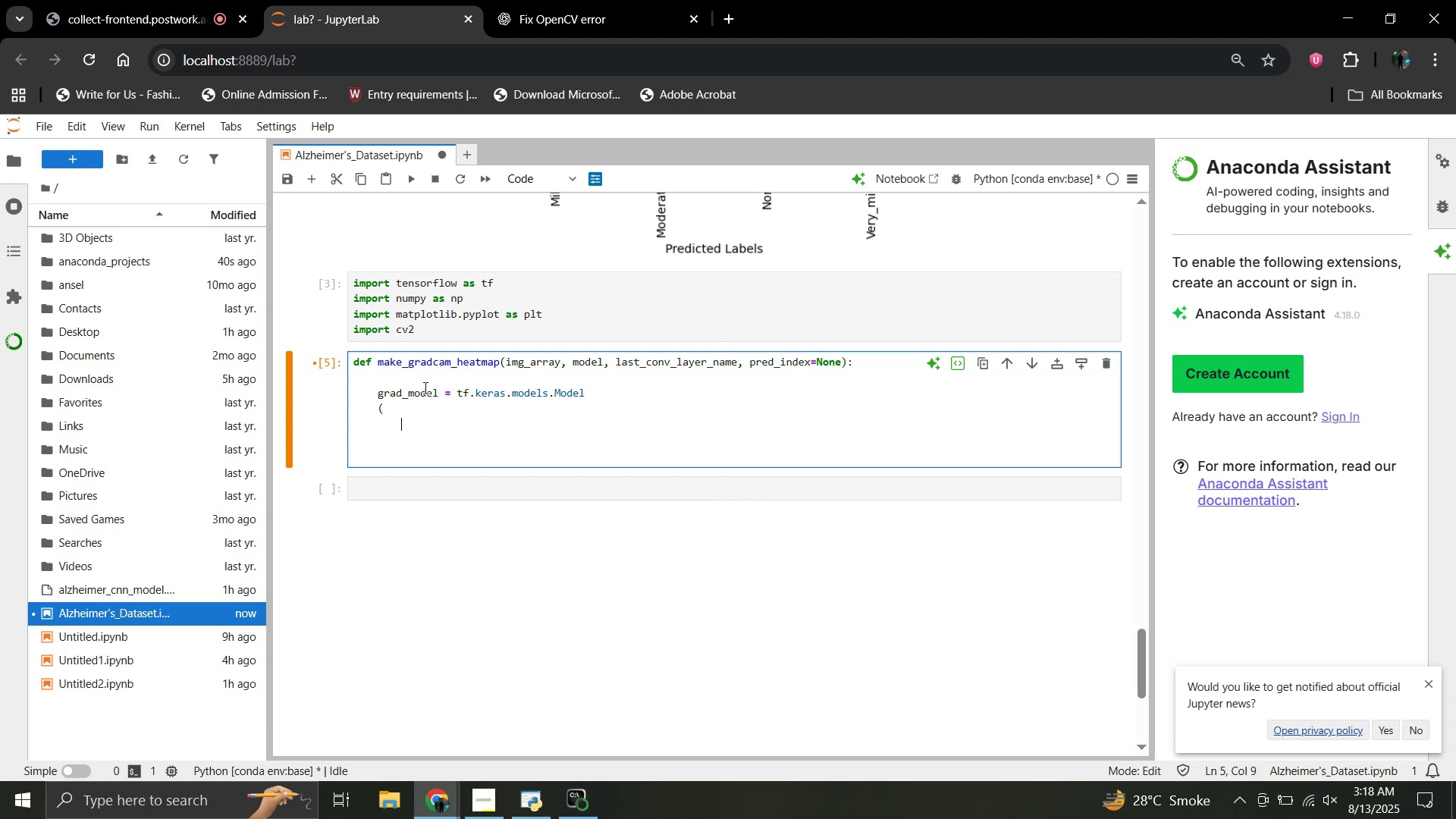 
type([model.inputs],)
 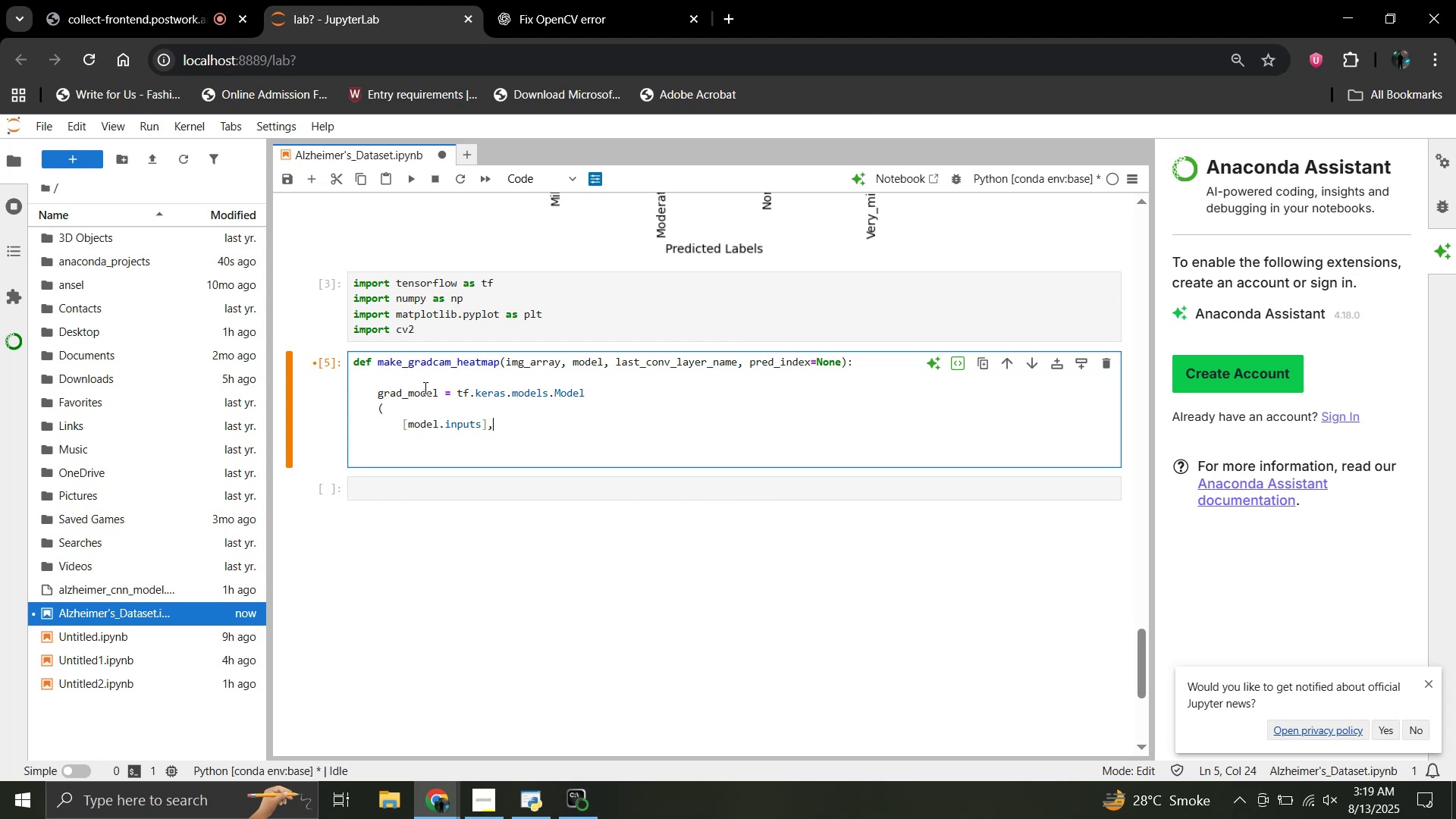 
key(Enter)
 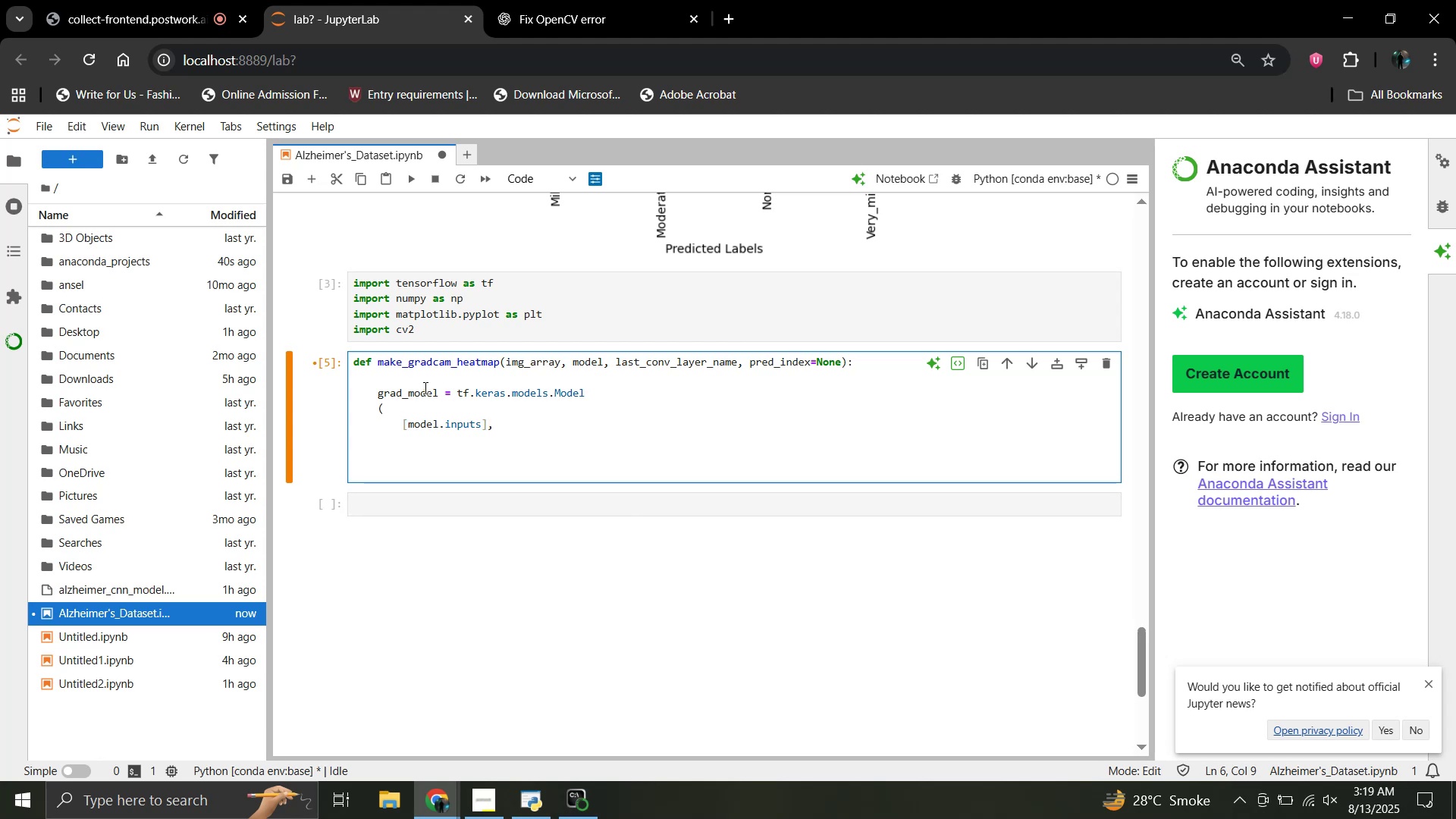 
type([model.get_;ayer()
 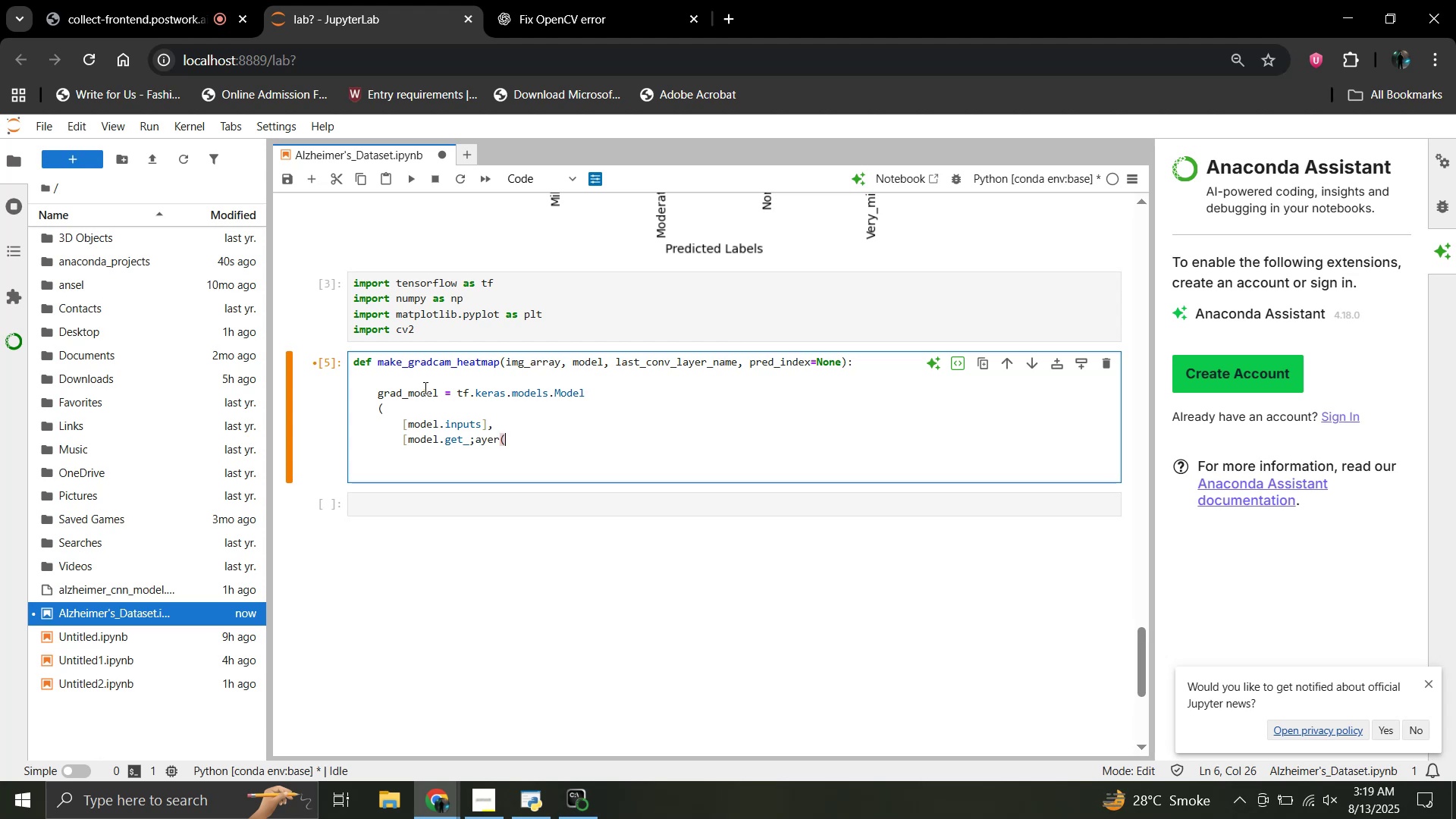 
key(ArrowLeft)
 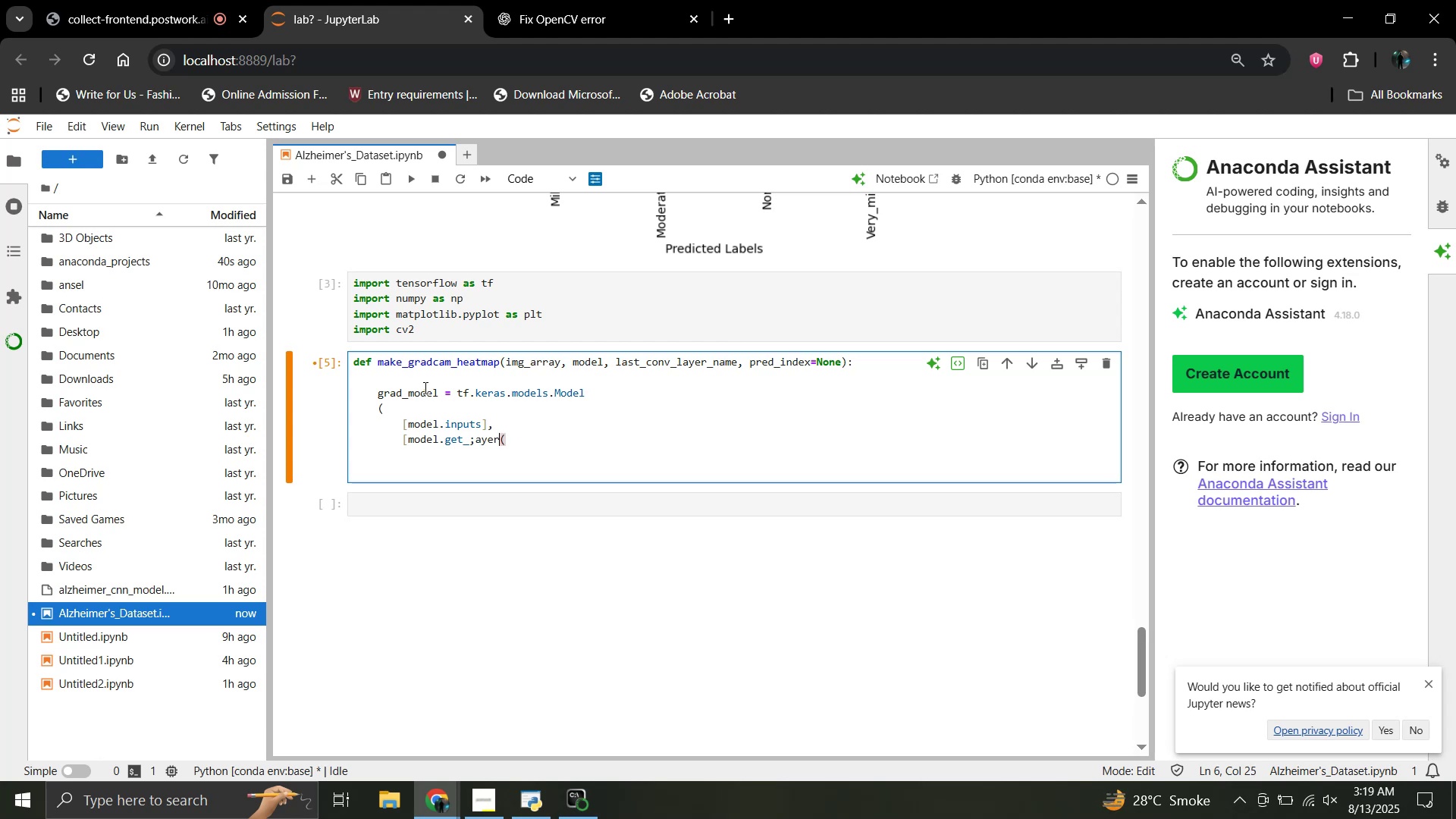 
key(ArrowLeft)
 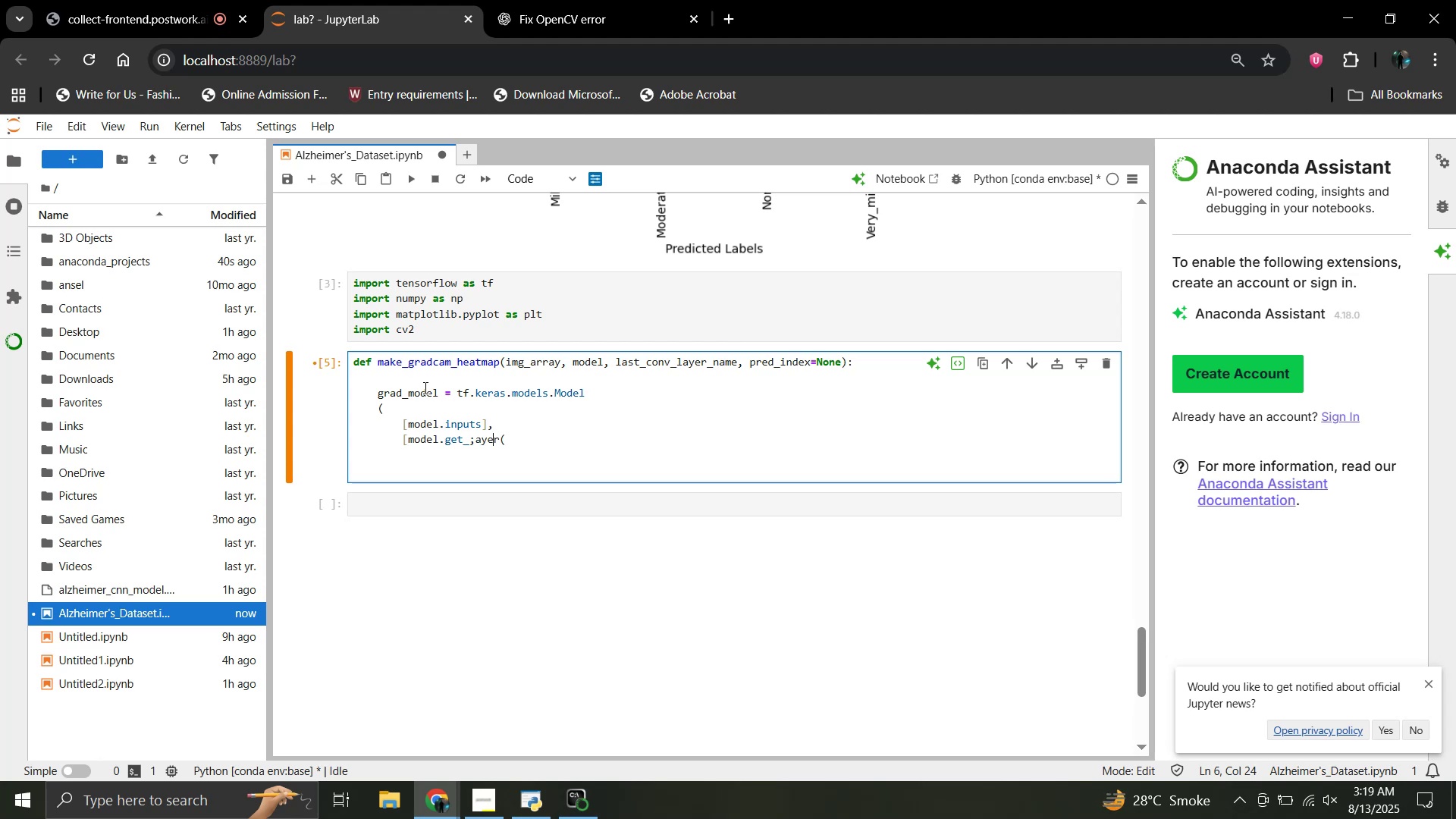 
key(ArrowLeft)
 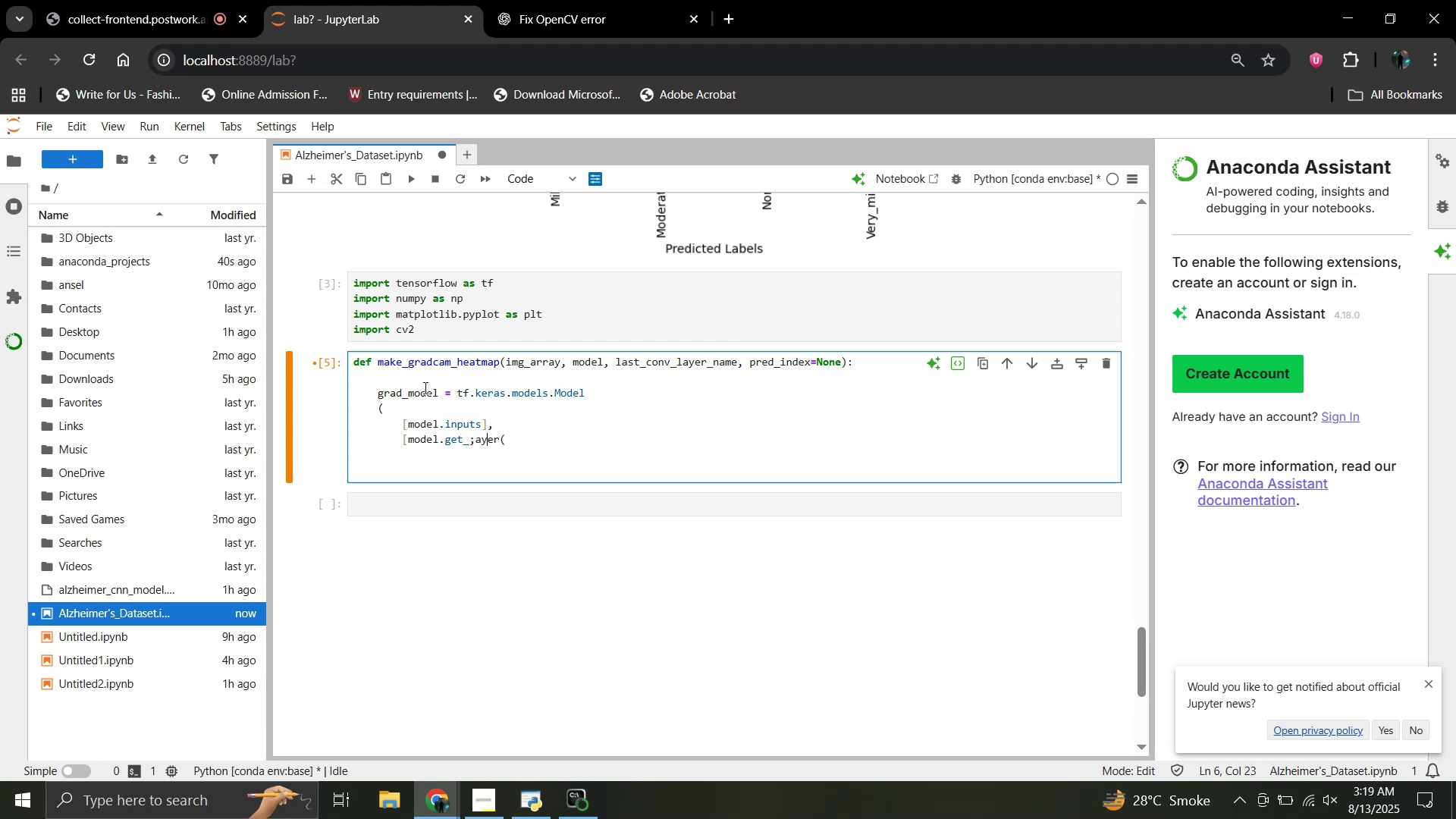 
key(ArrowLeft)
 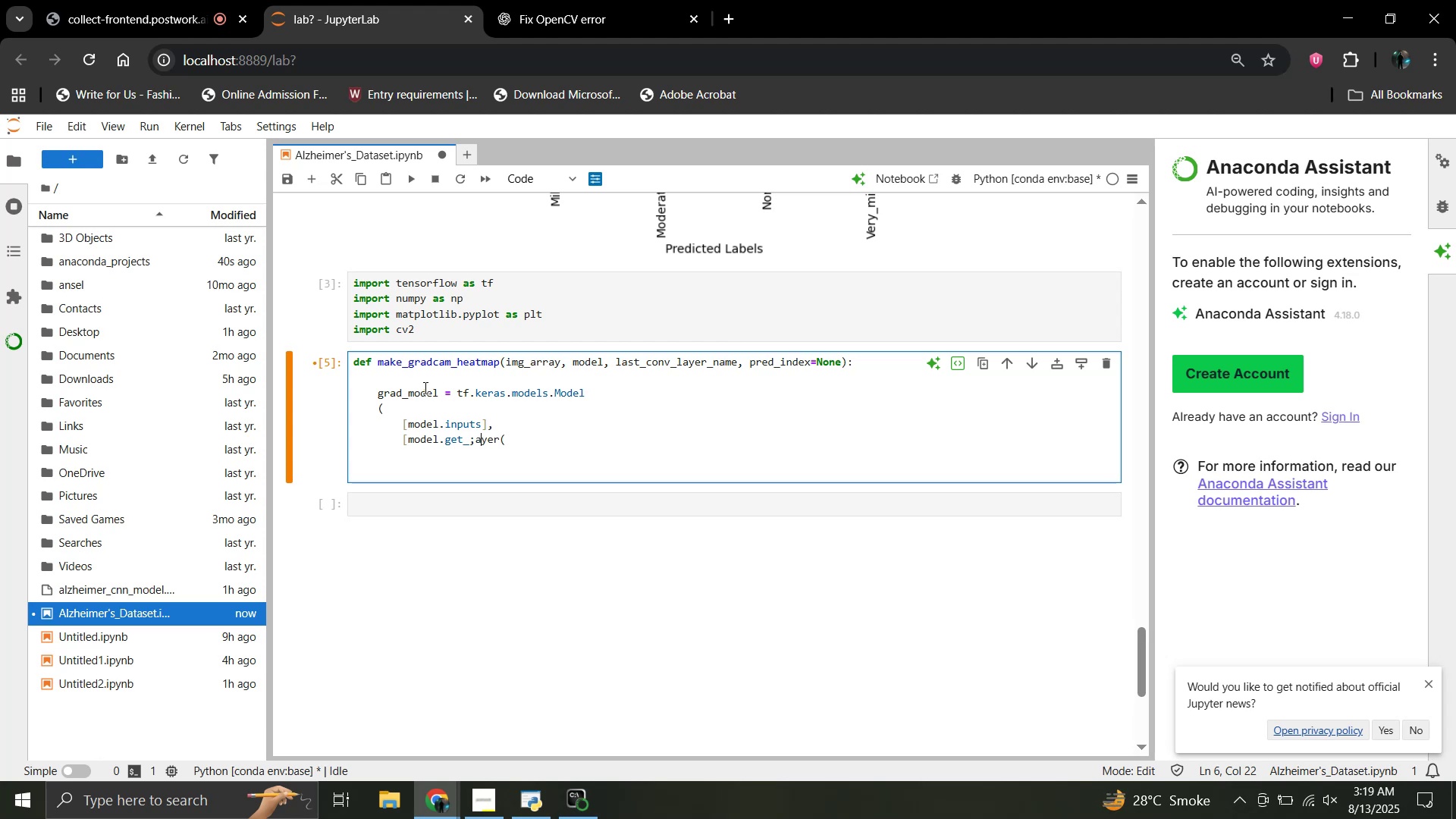 
key(ArrowLeft)
 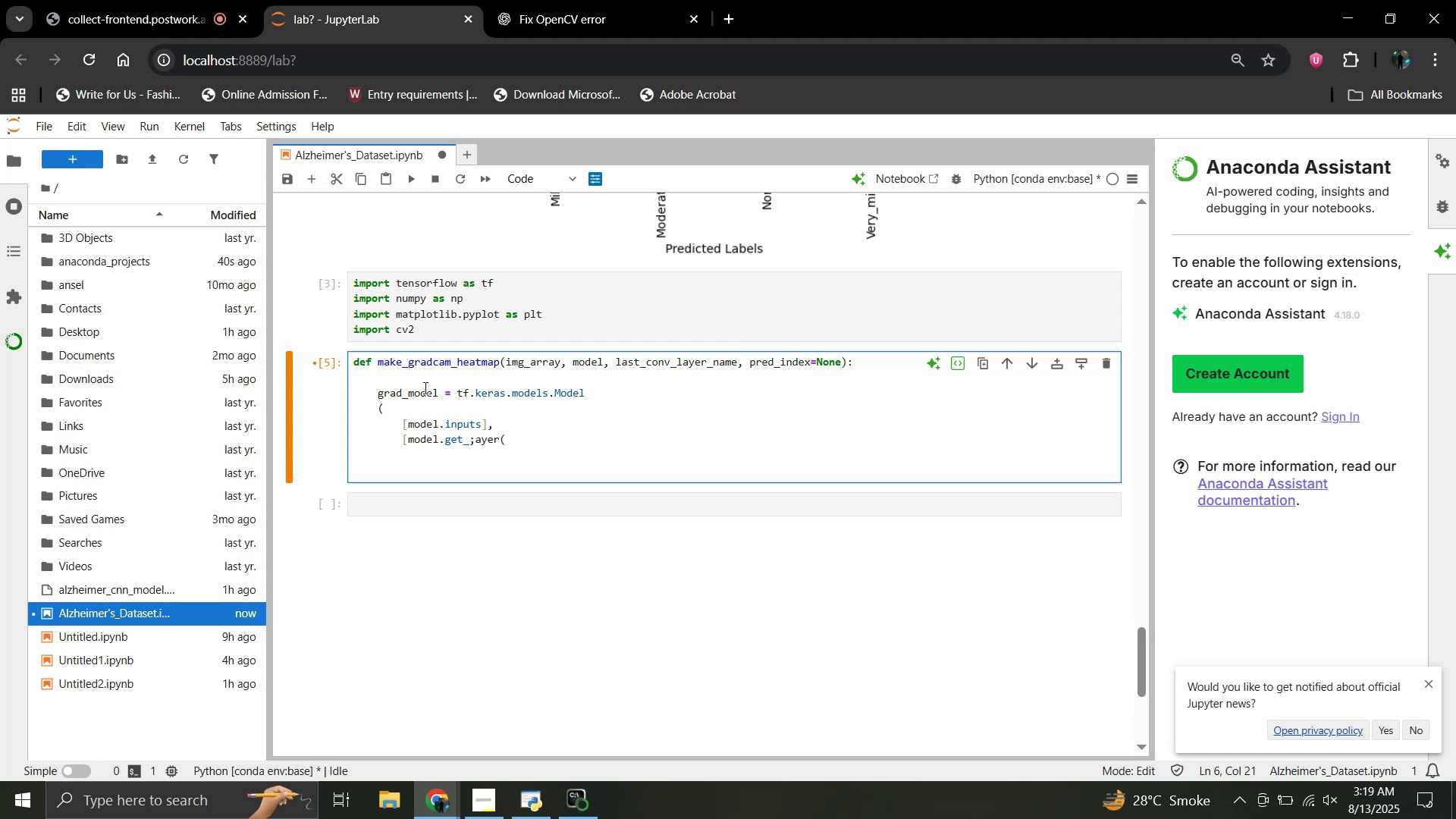 
key(Backspace)
 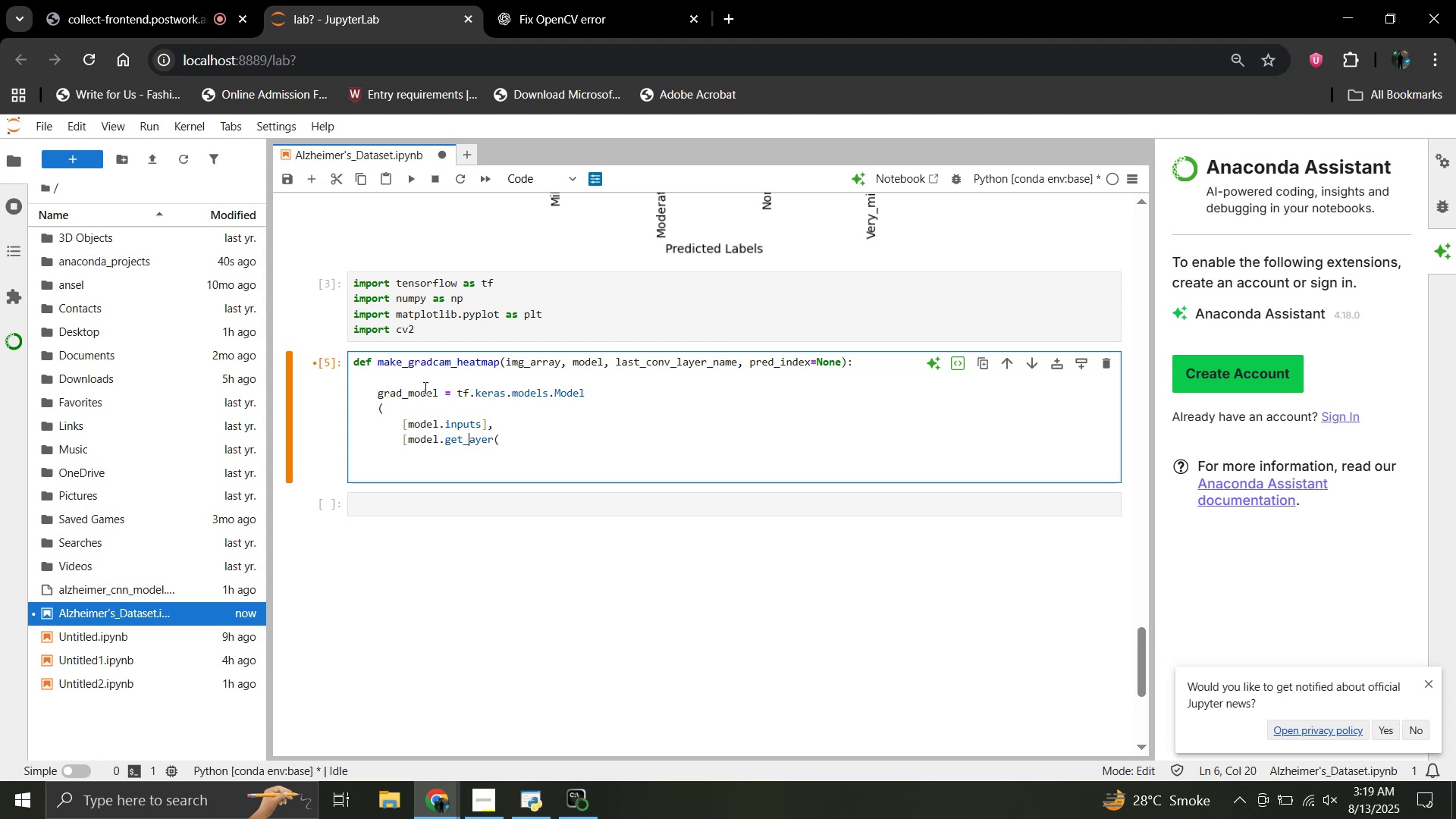 
key(L)
 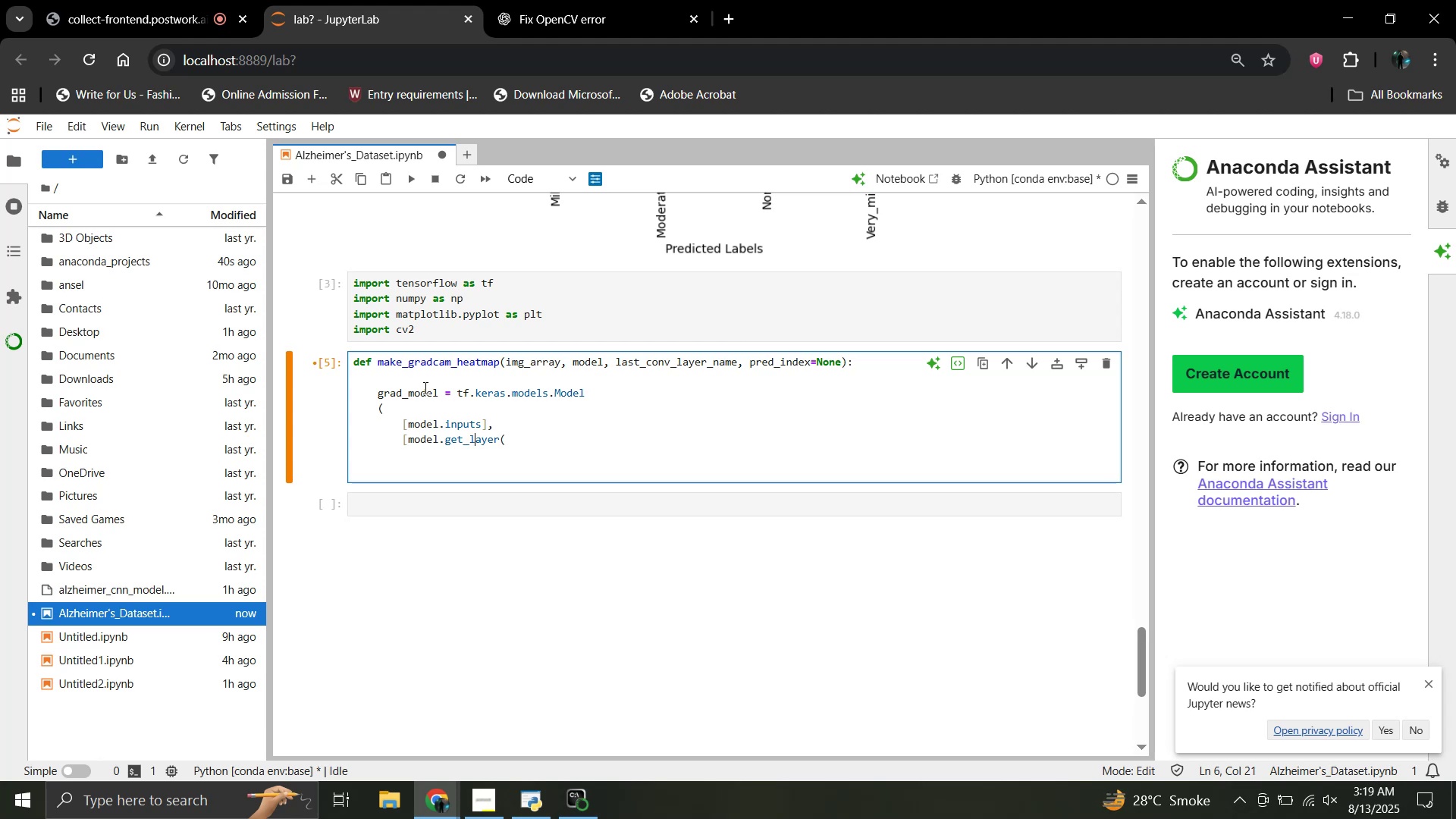 
hold_key(key=ArrowRight, duration=0.67)
 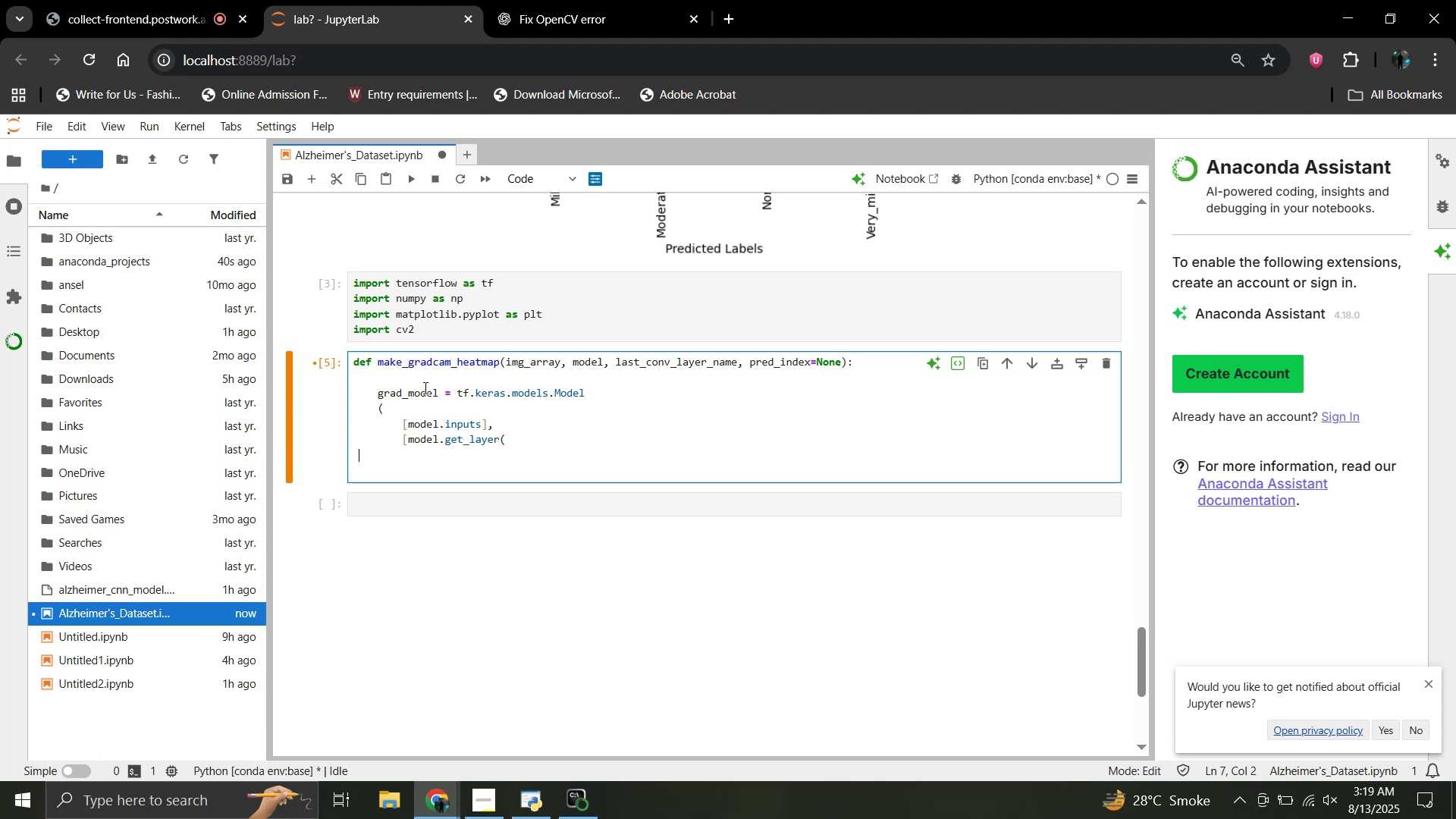 
key(ArrowLeft)
 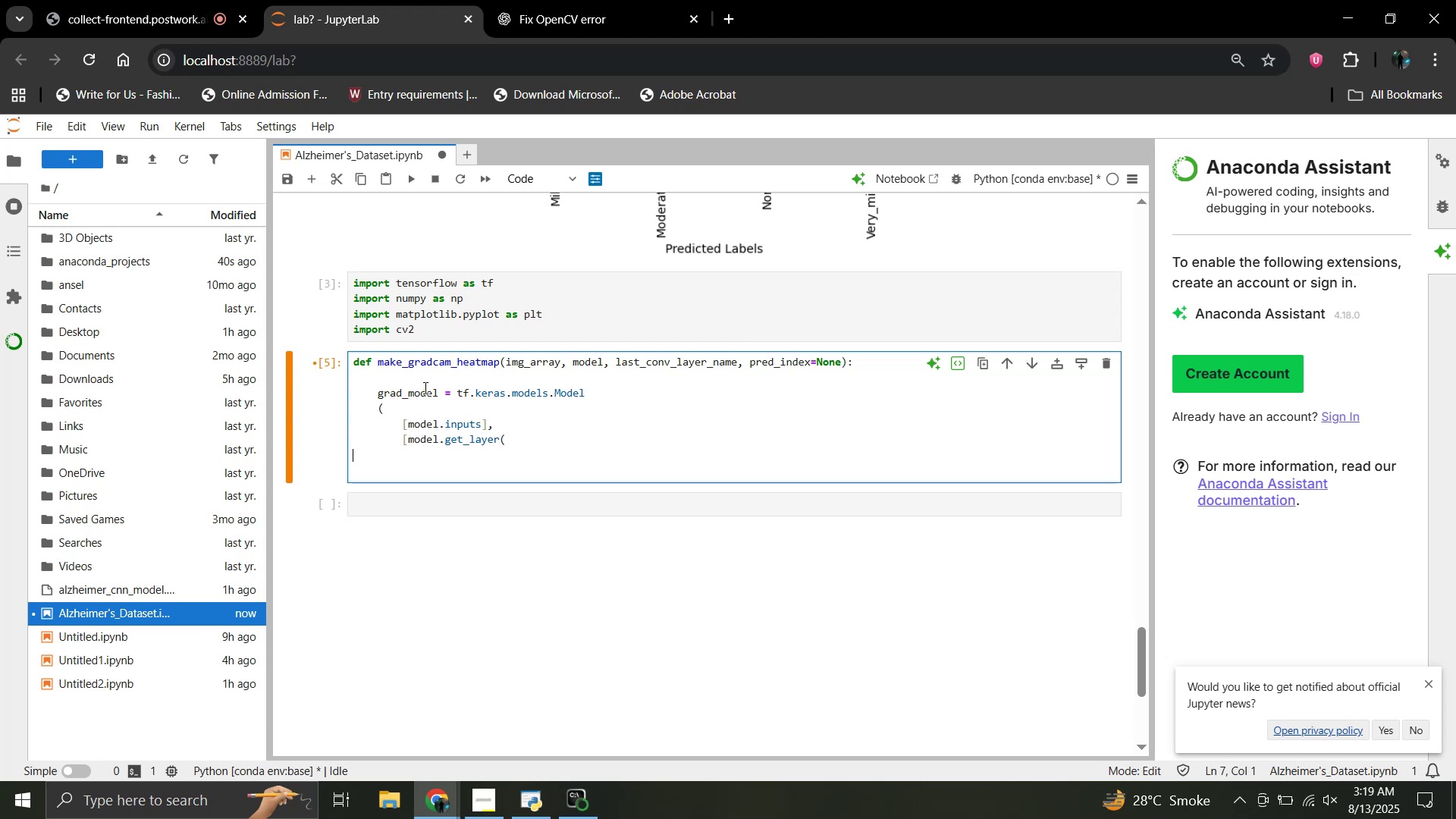 
key(ArrowLeft)
 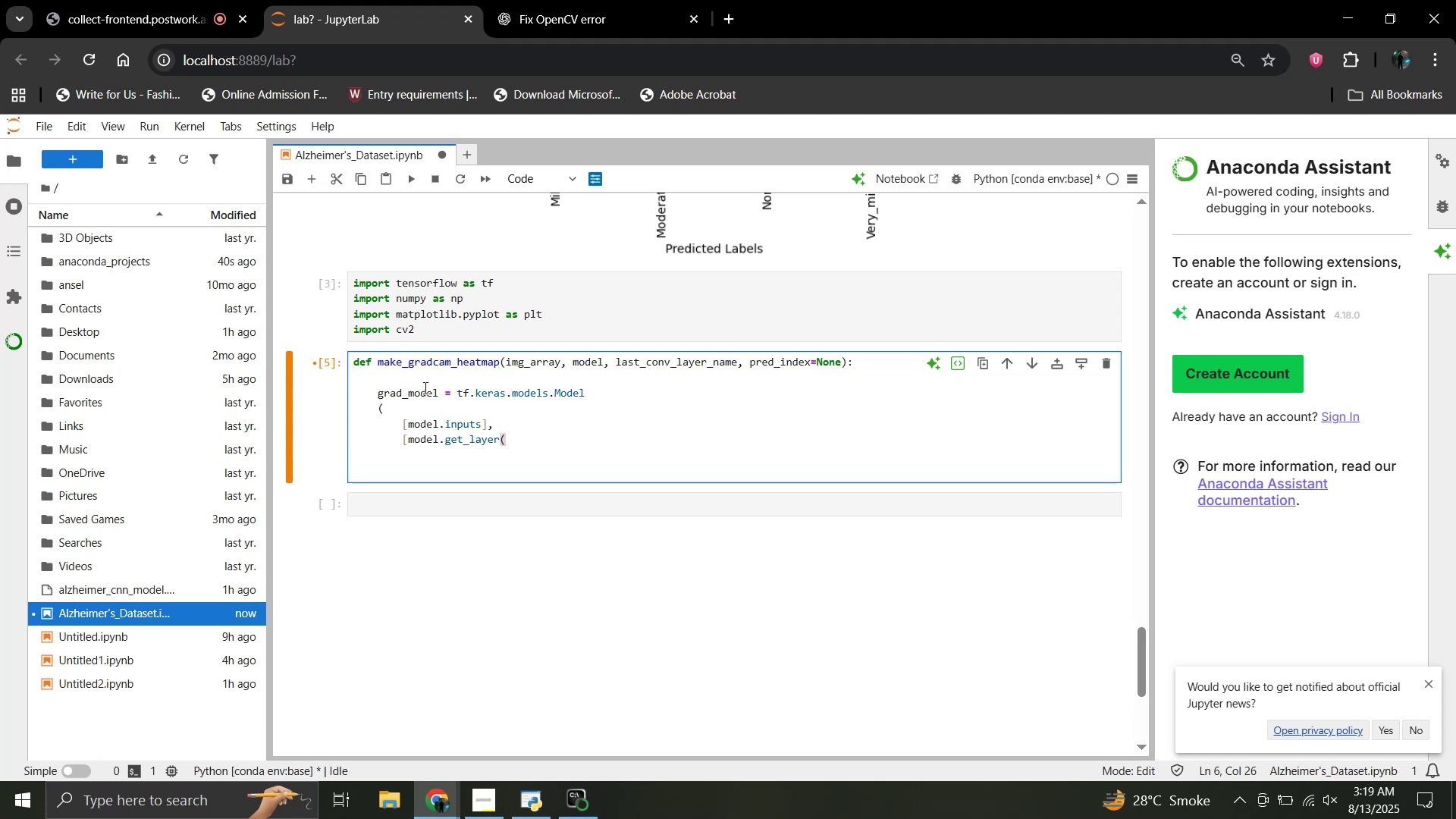 
type(last_convo_layer_name).oup)
key(Backspace)
type(tput, model.output)
 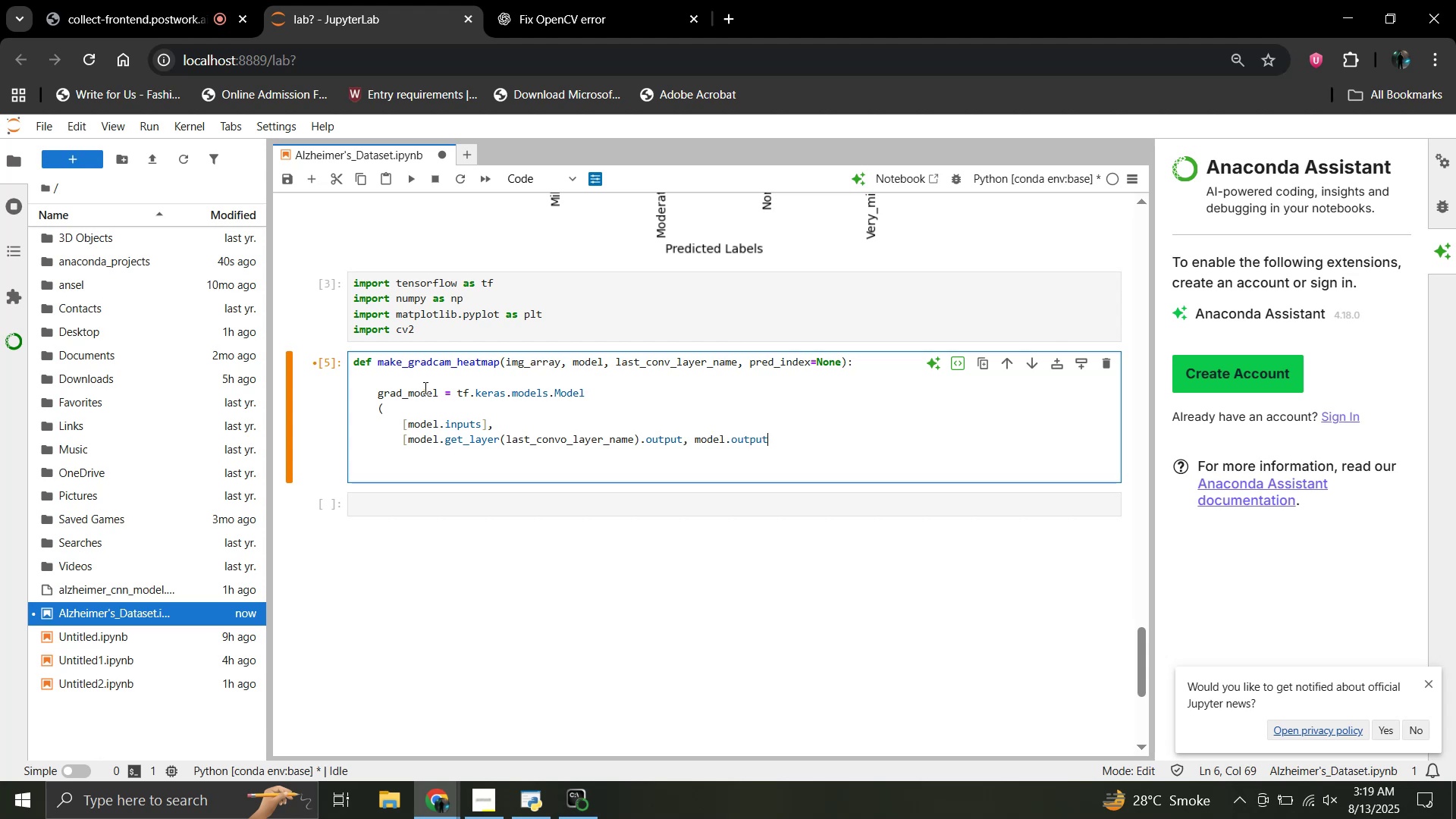 
wait(10.47)
 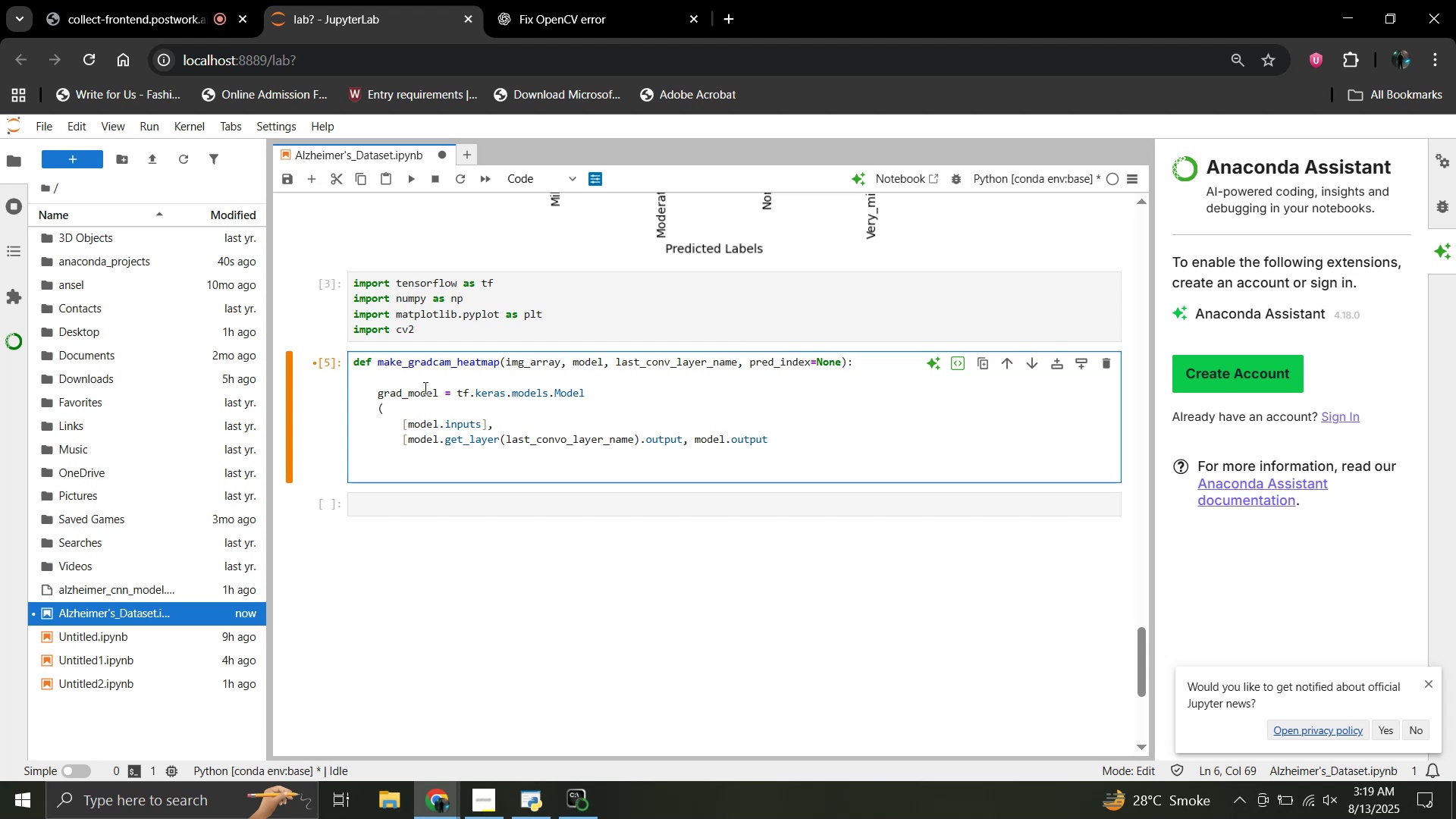 
key(BracketRight)
 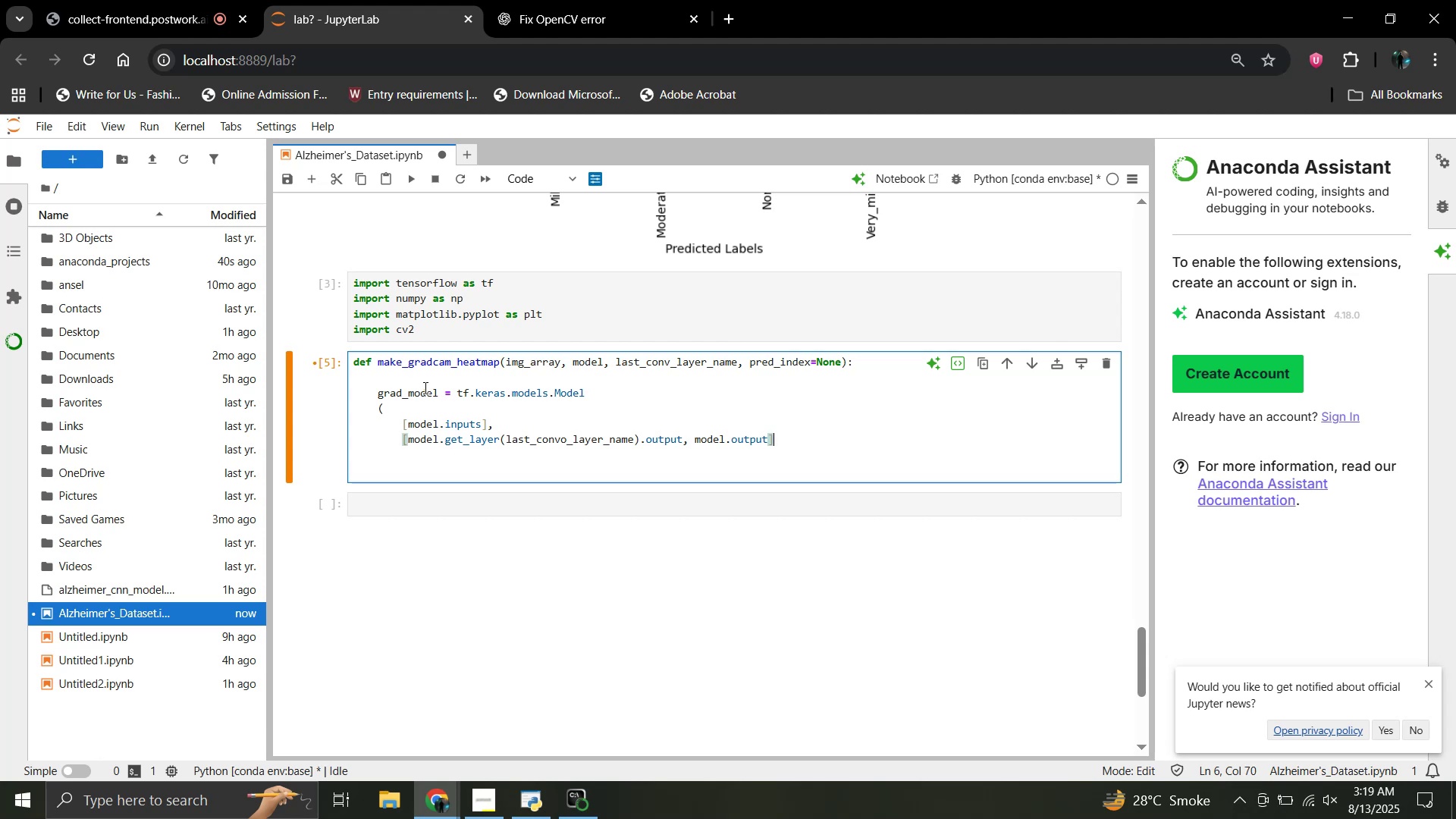 
key(Enter)
 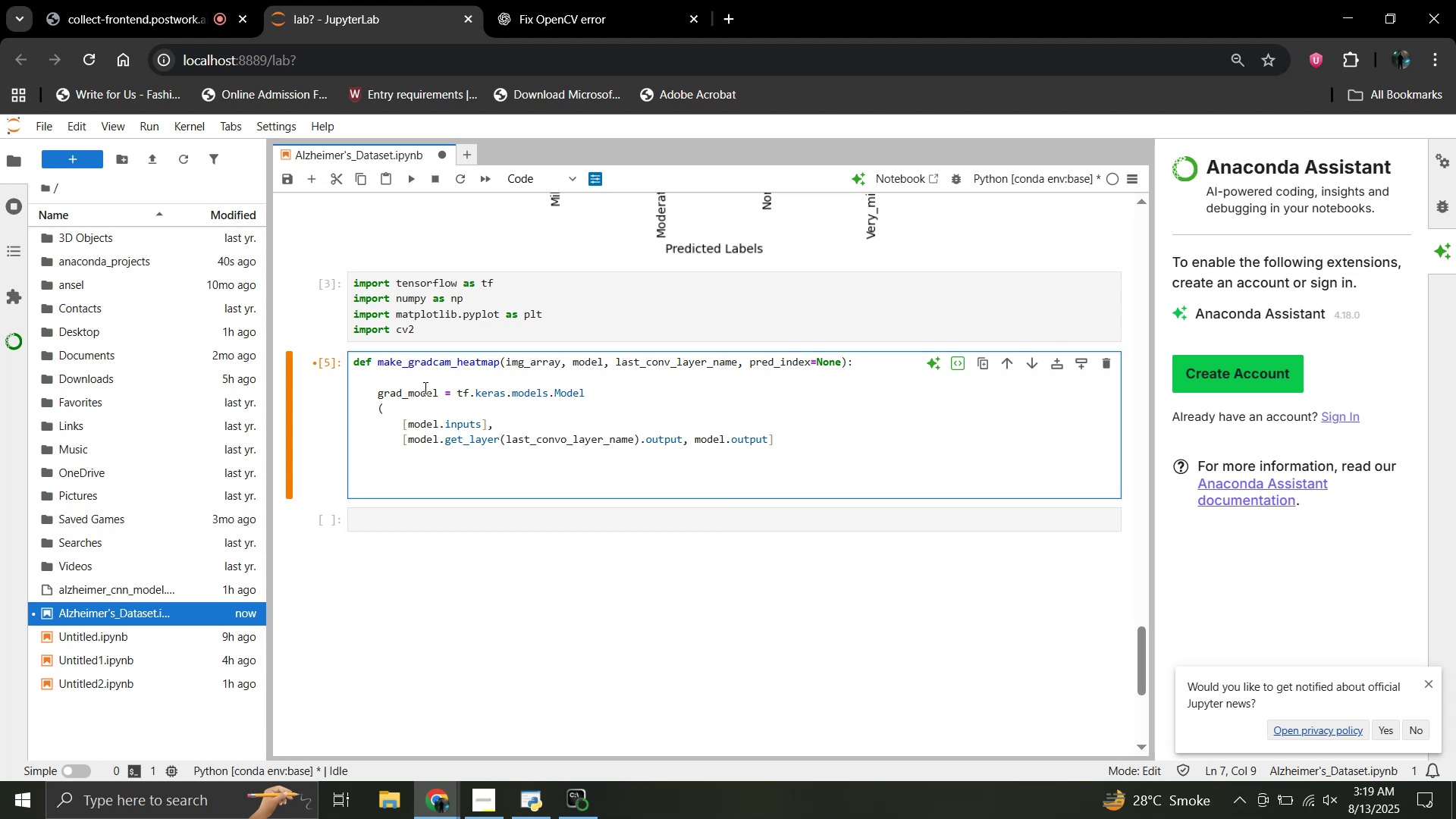 
key(Backspace)
 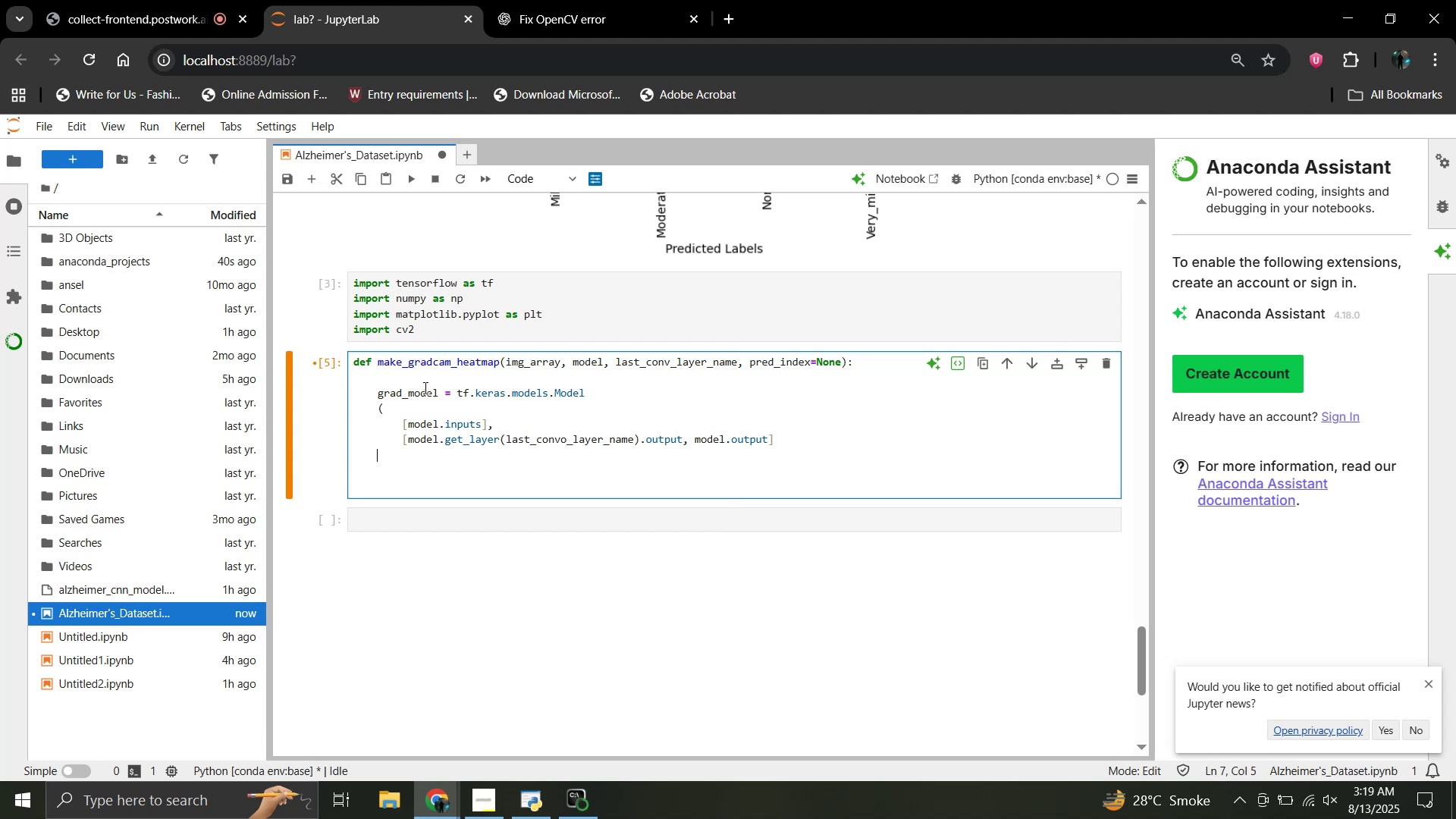 
key(Shift+0)
 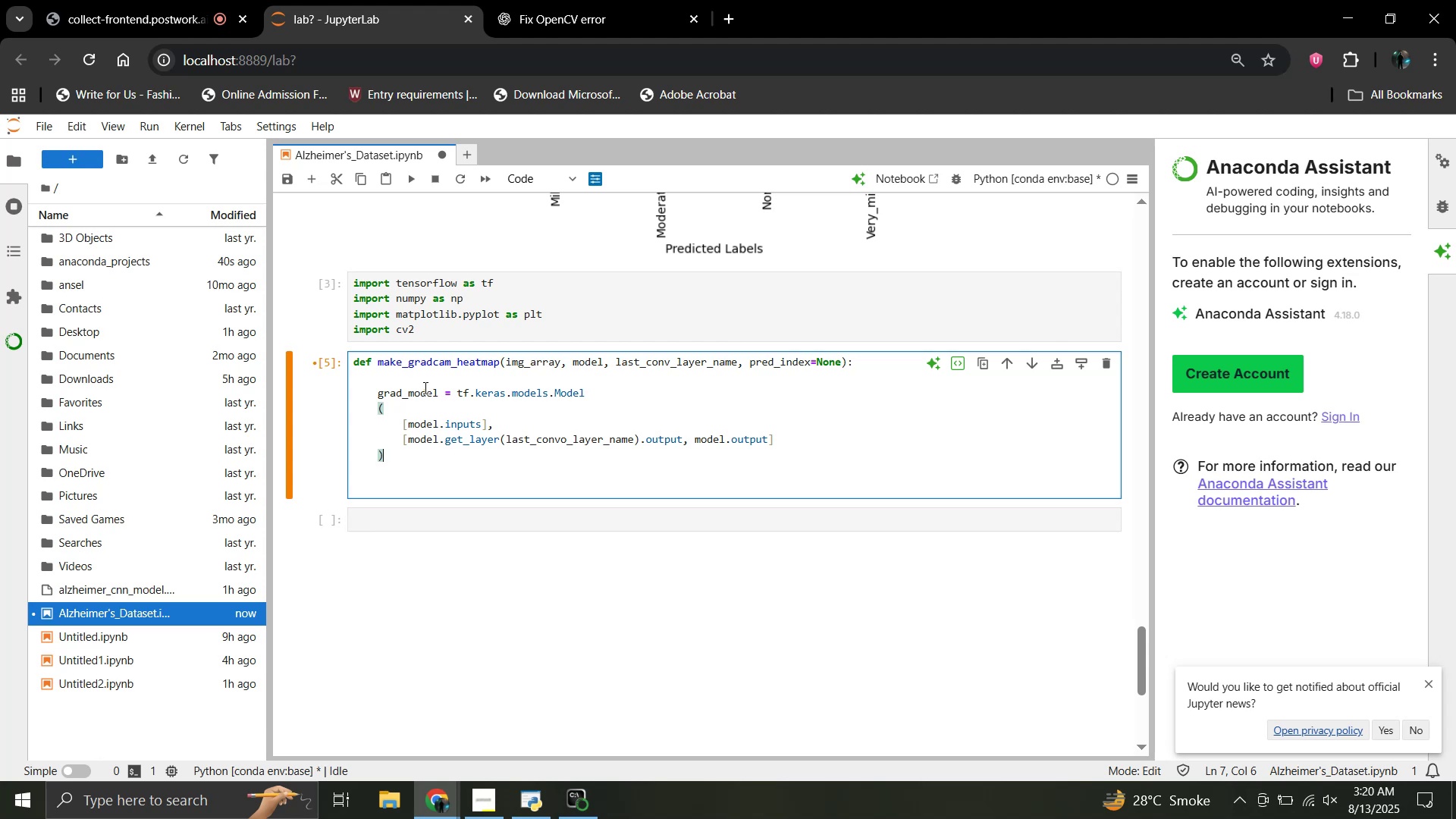 
wait(30.77)
 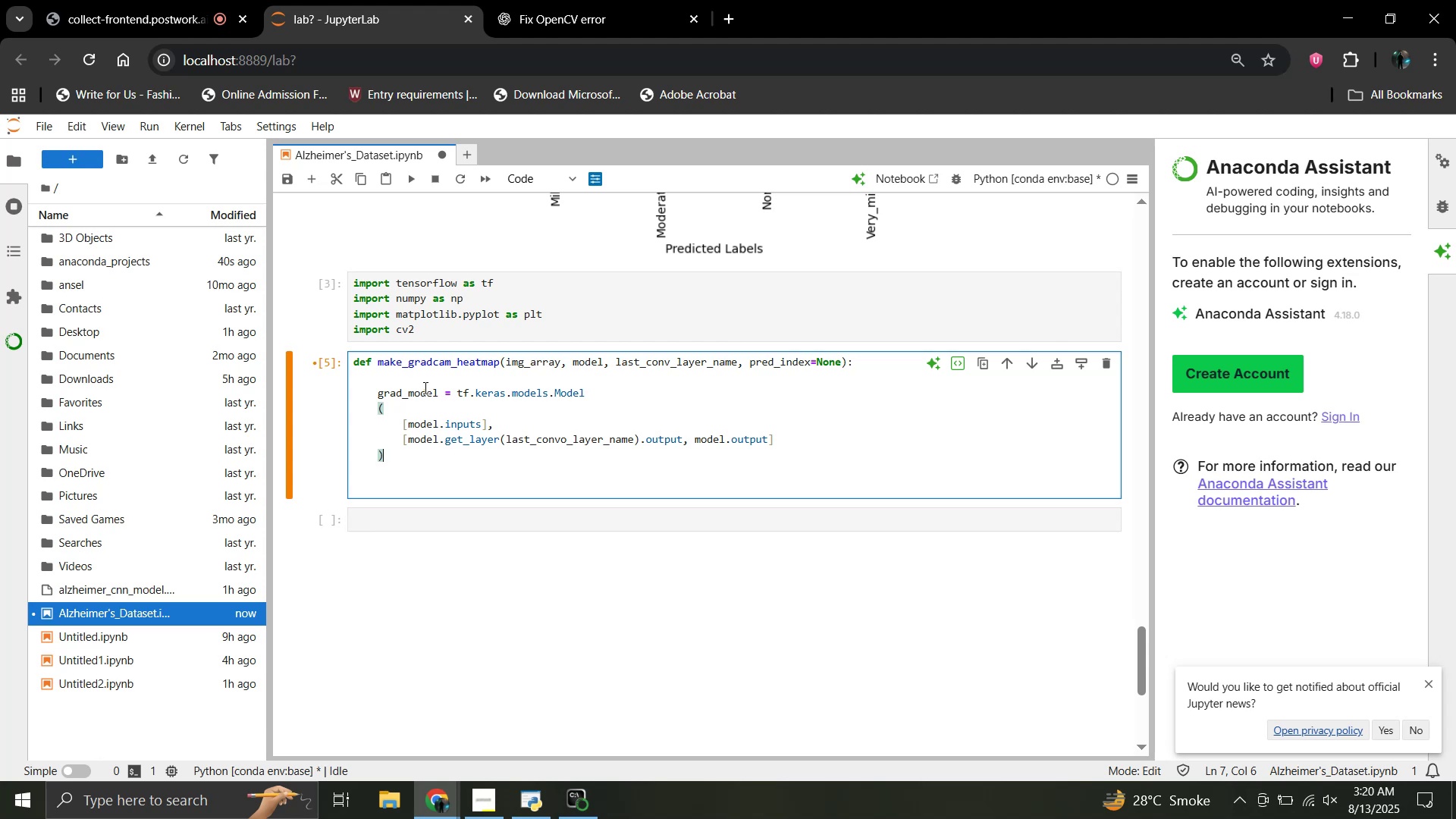 
key(Shift+Enter)
 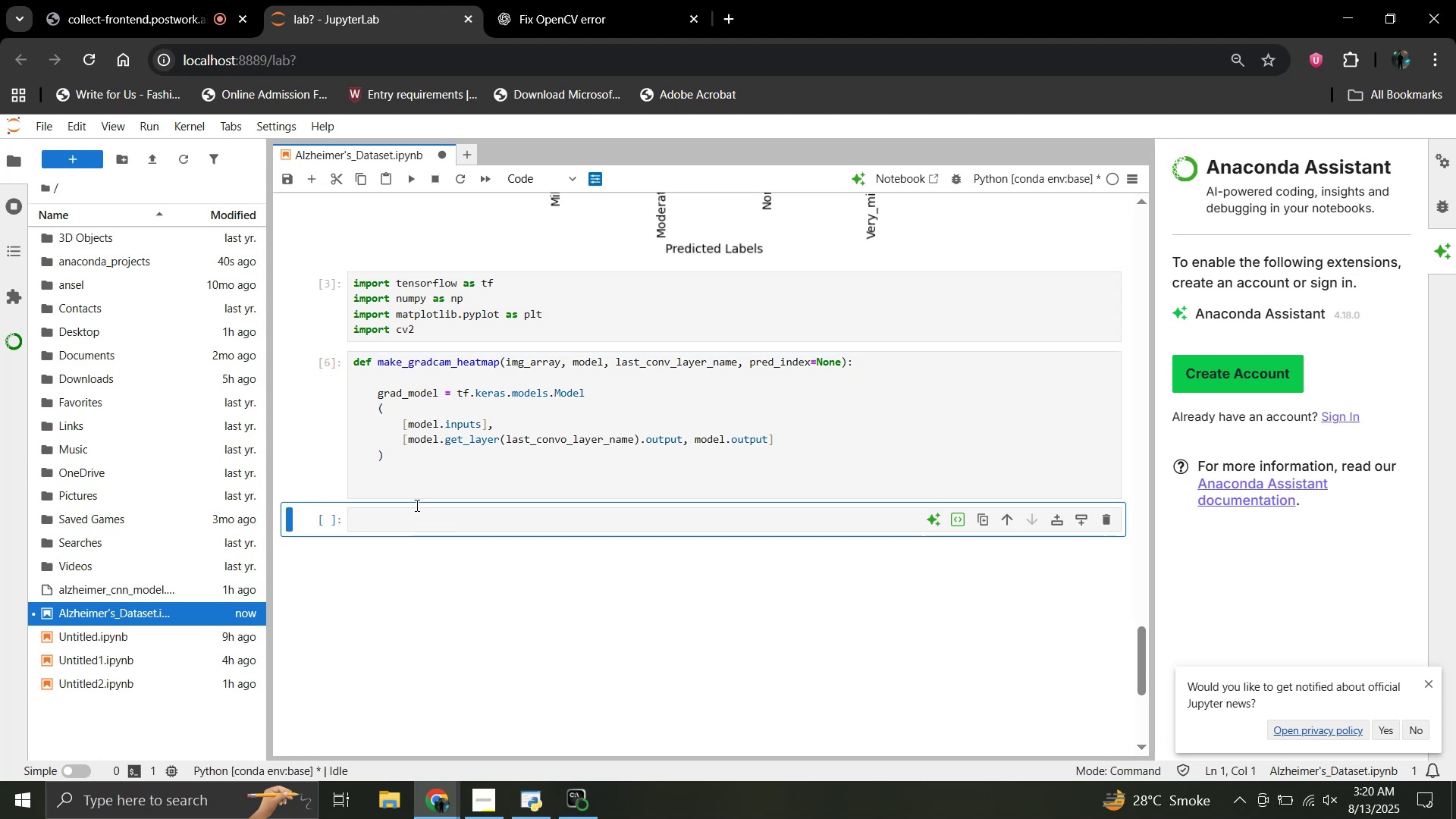 
left_click([412, 510])
 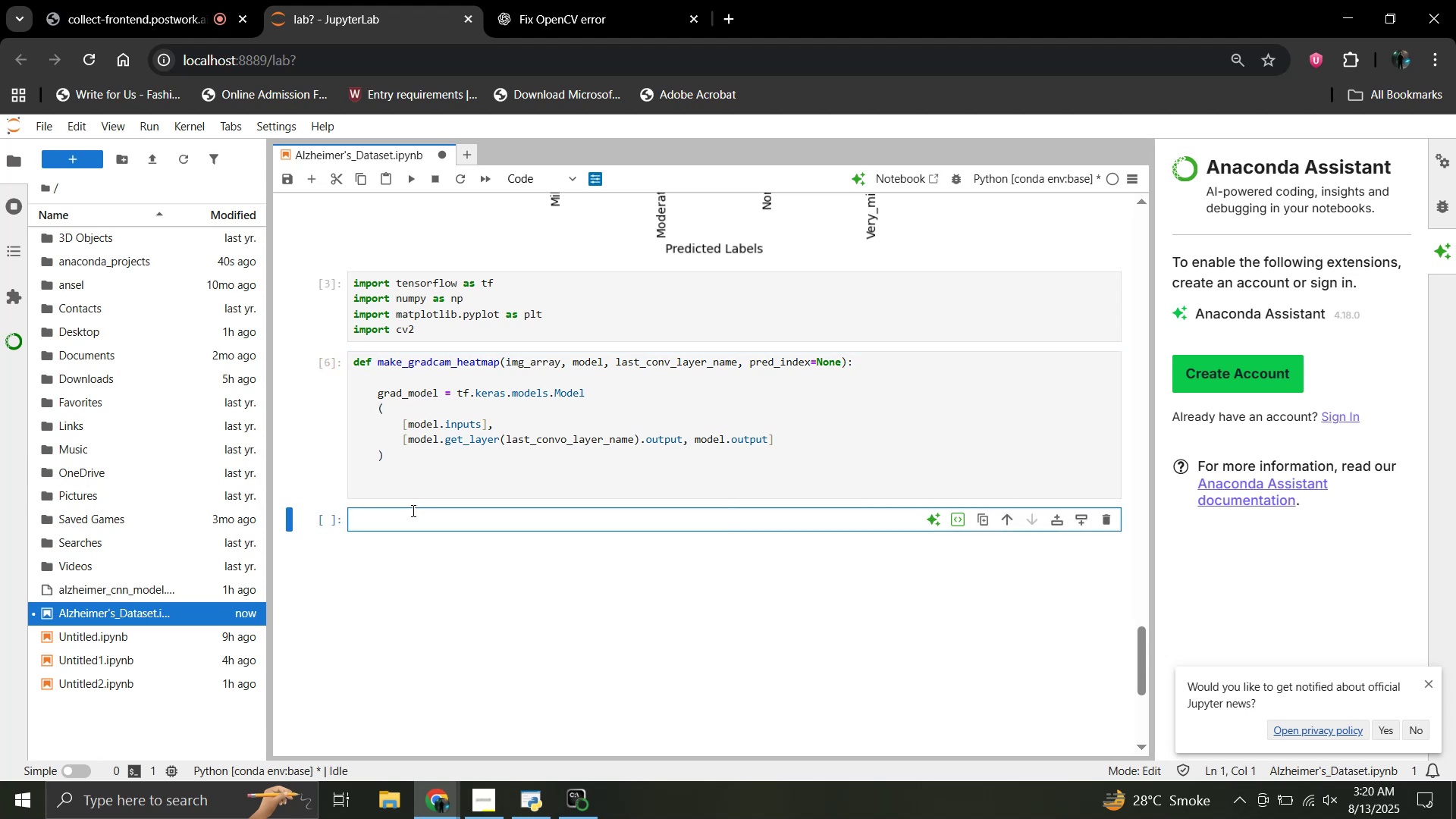 
type(with tf.GradientTape() as tape:)
 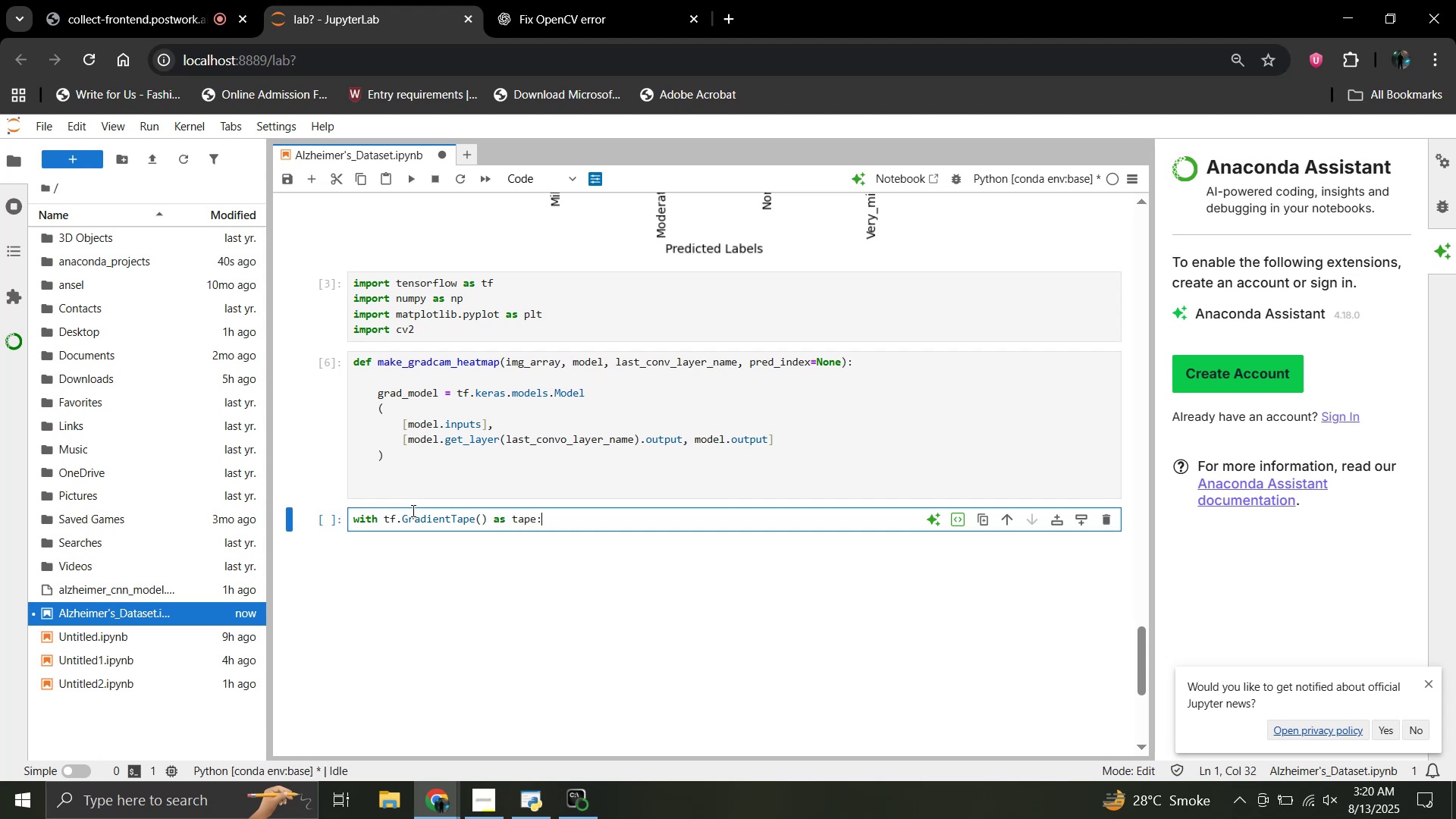 
key(Enter)
 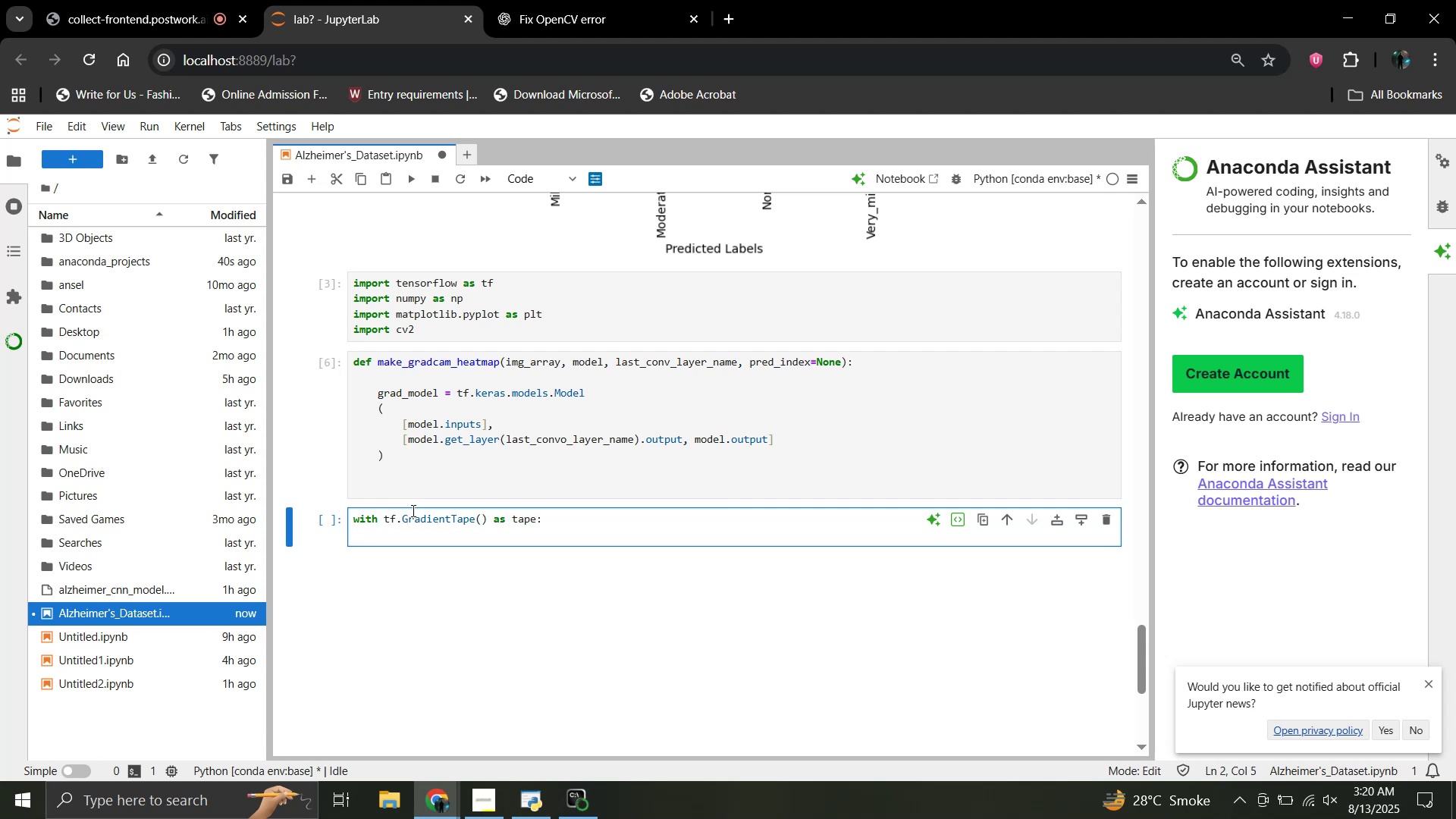 
type(last_convo_layer_output, preds= grad+model)
 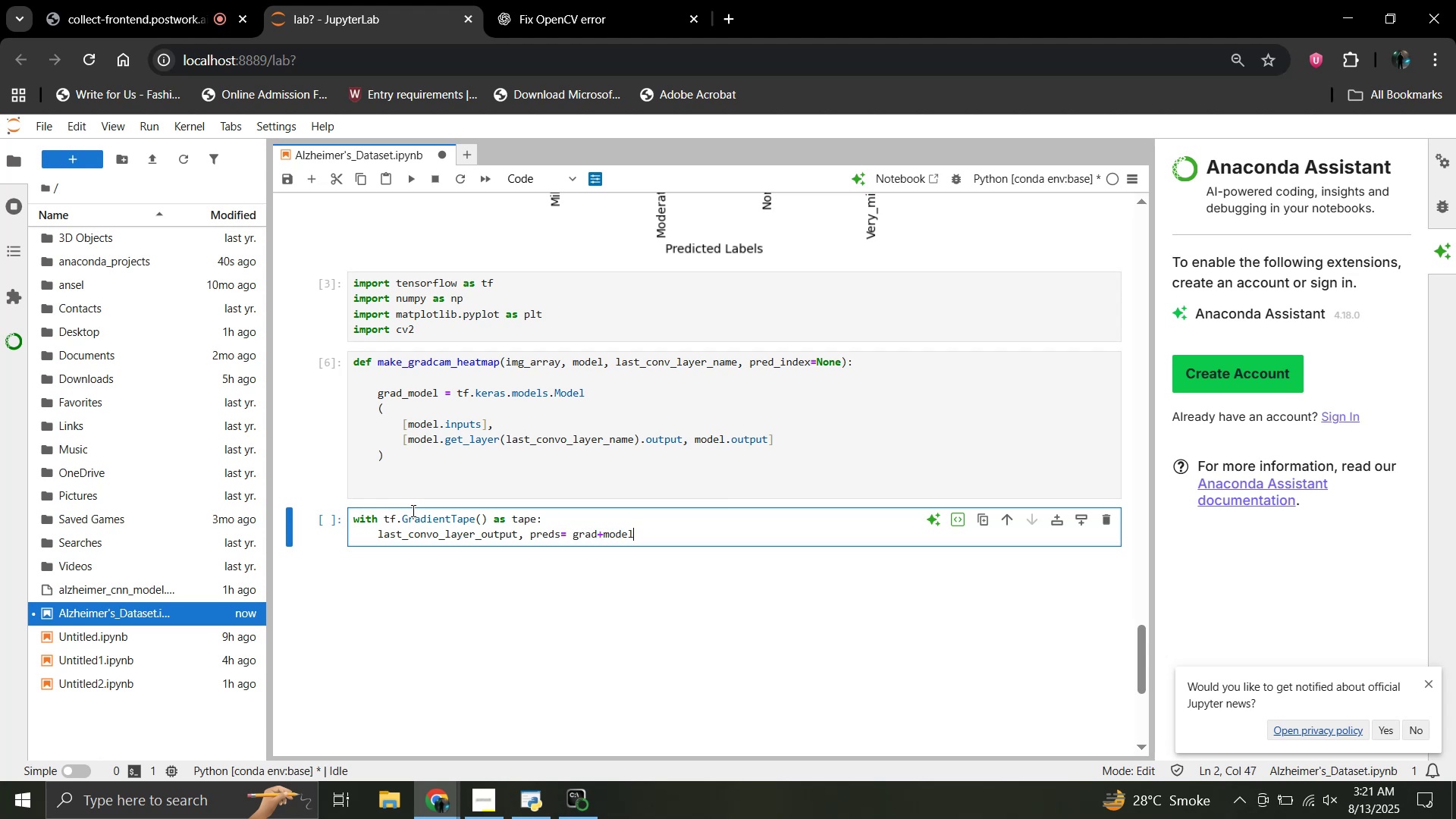 
hold_key(key=ShiftLeft, duration=1.52)
 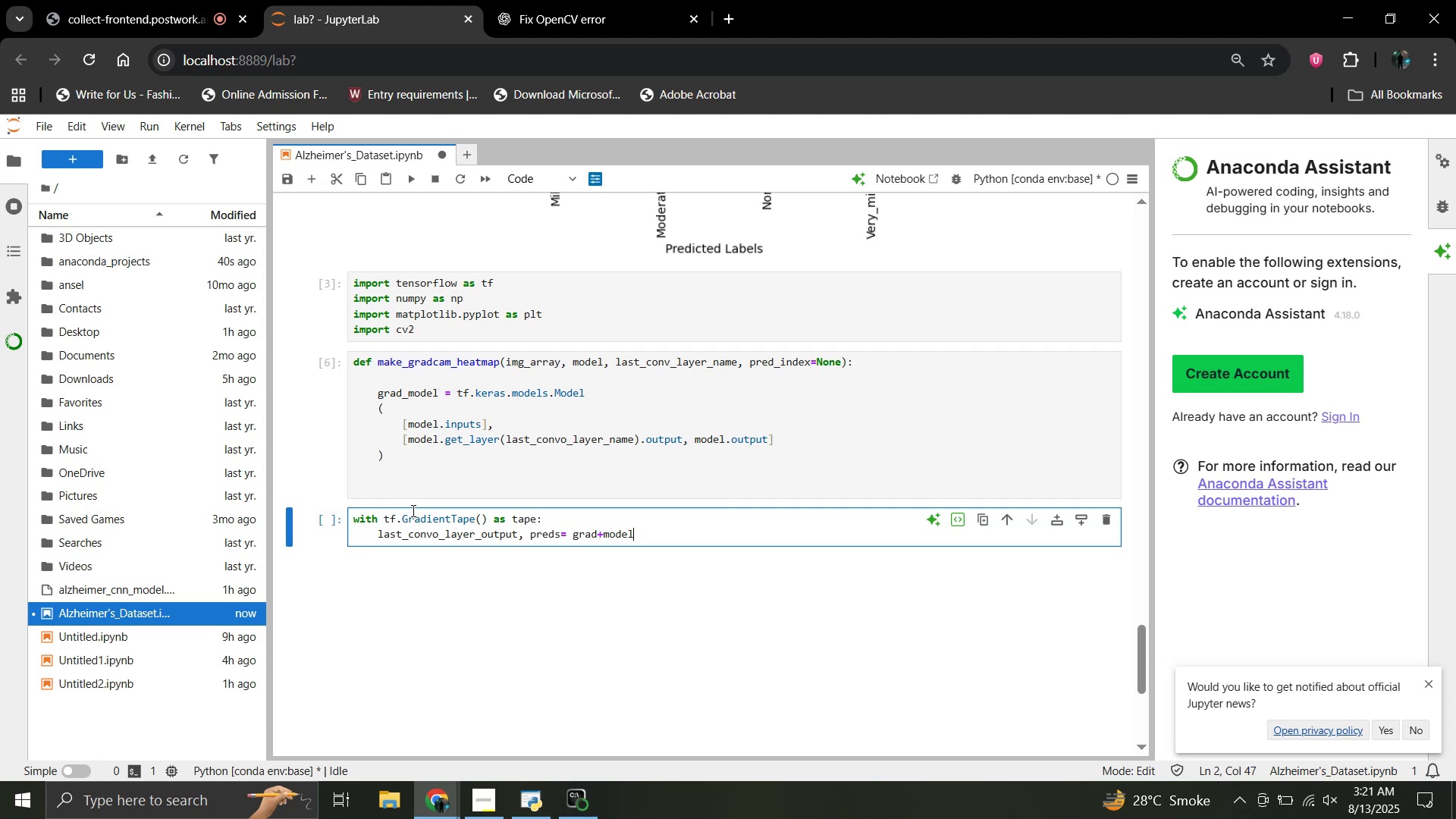 
type((img_array))
 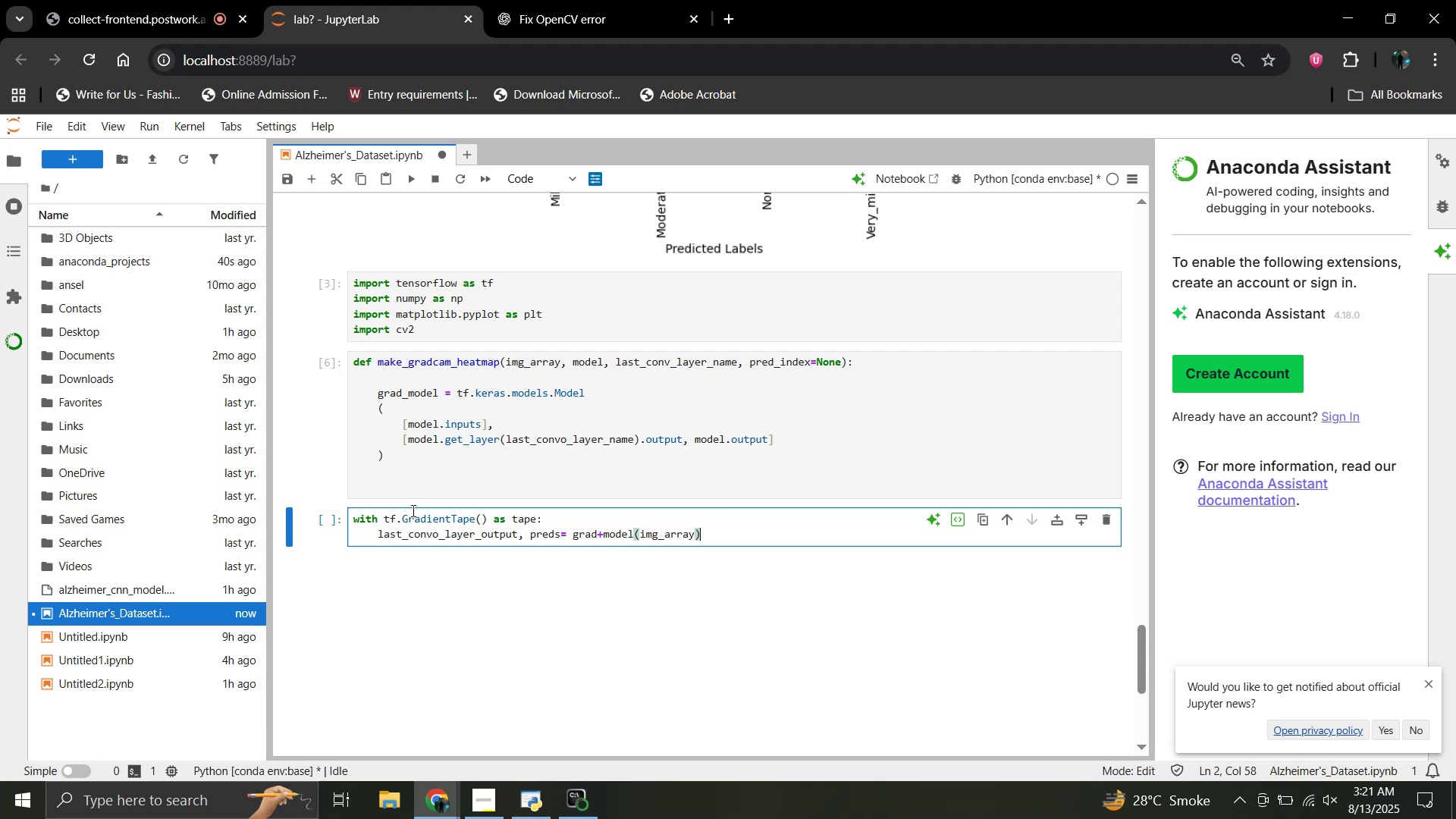 
key(Enter)
 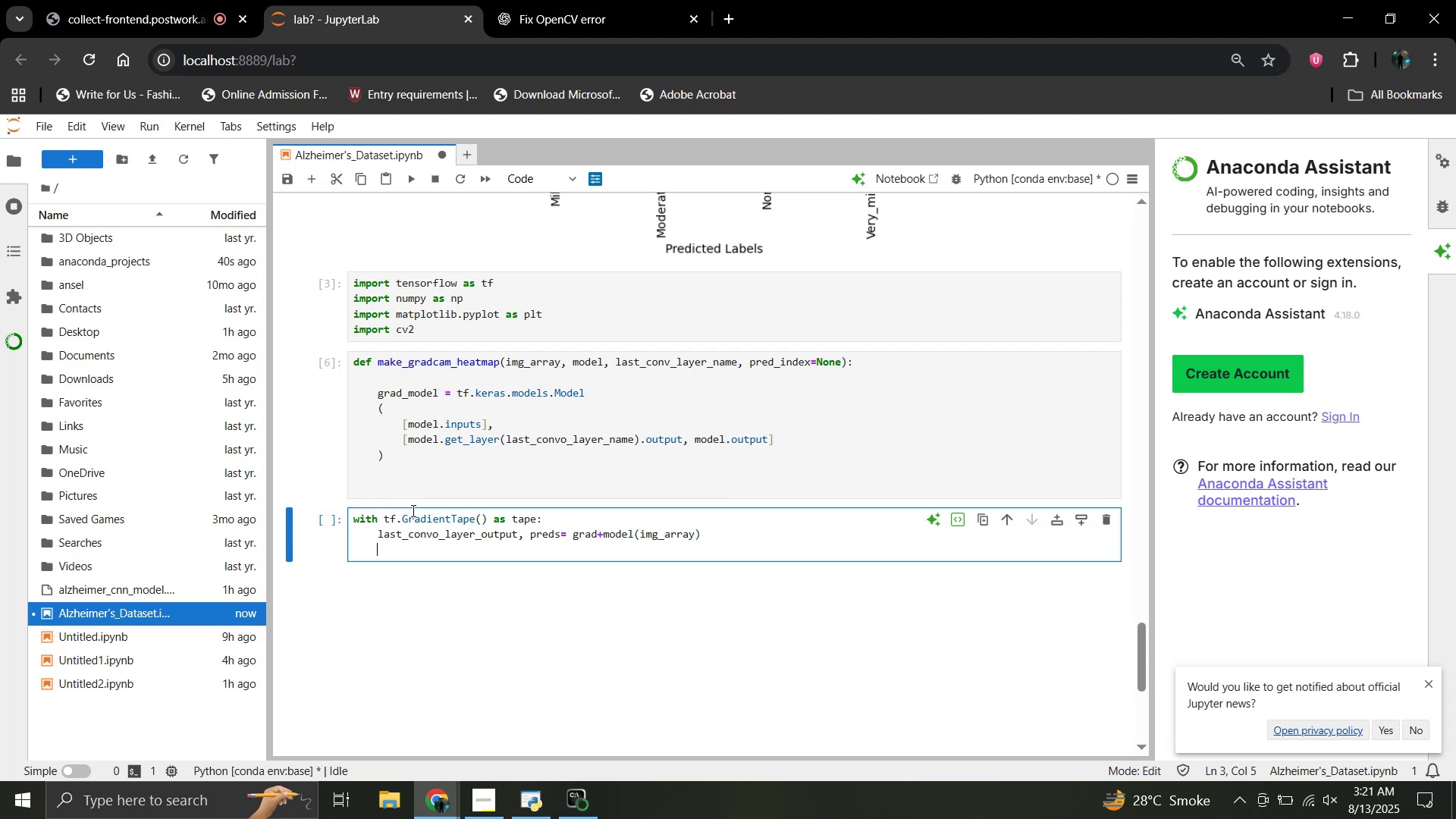 
type(if)
 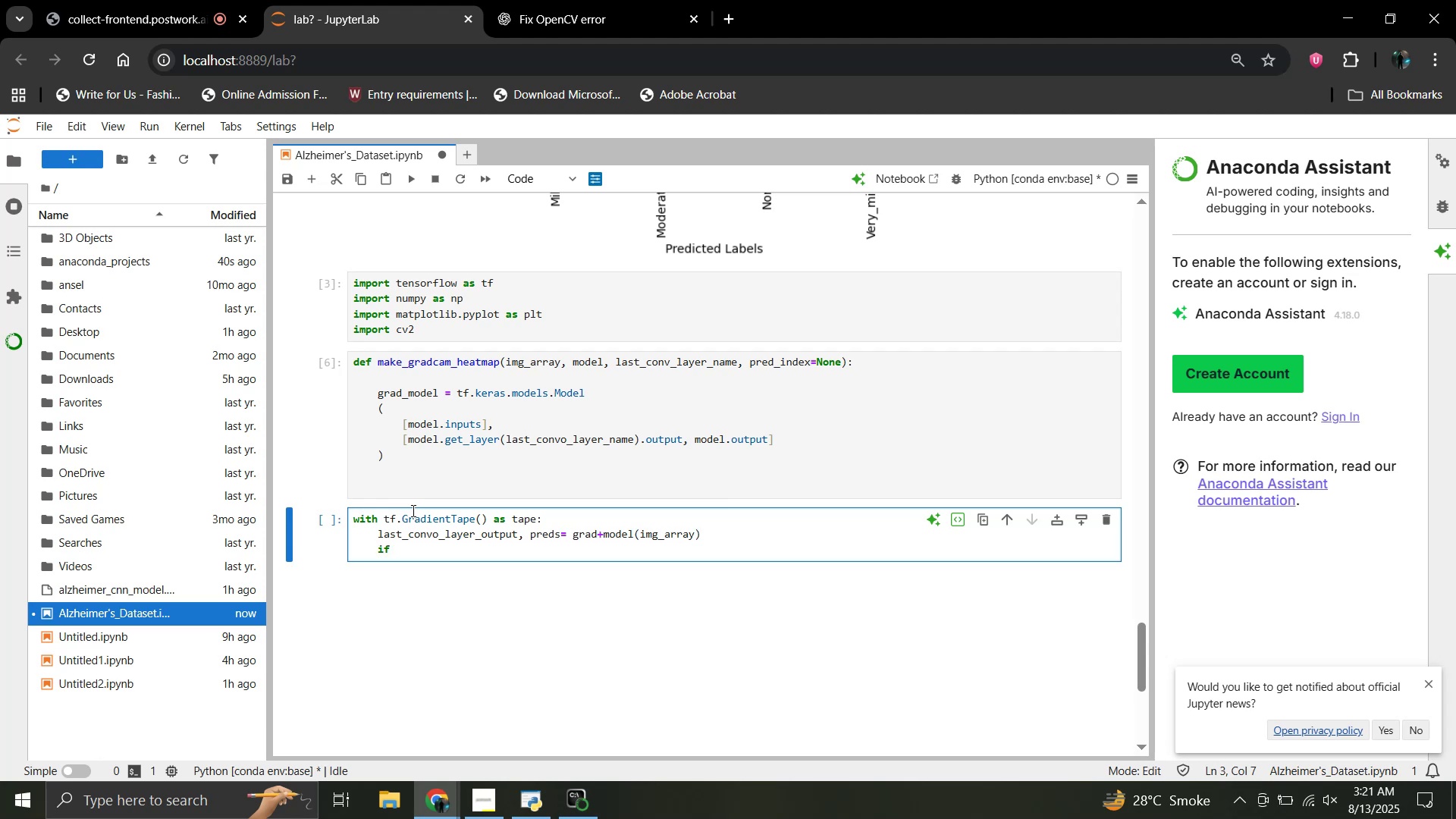 
type( pred_index is n)
key(Backspace)
type(None:)
 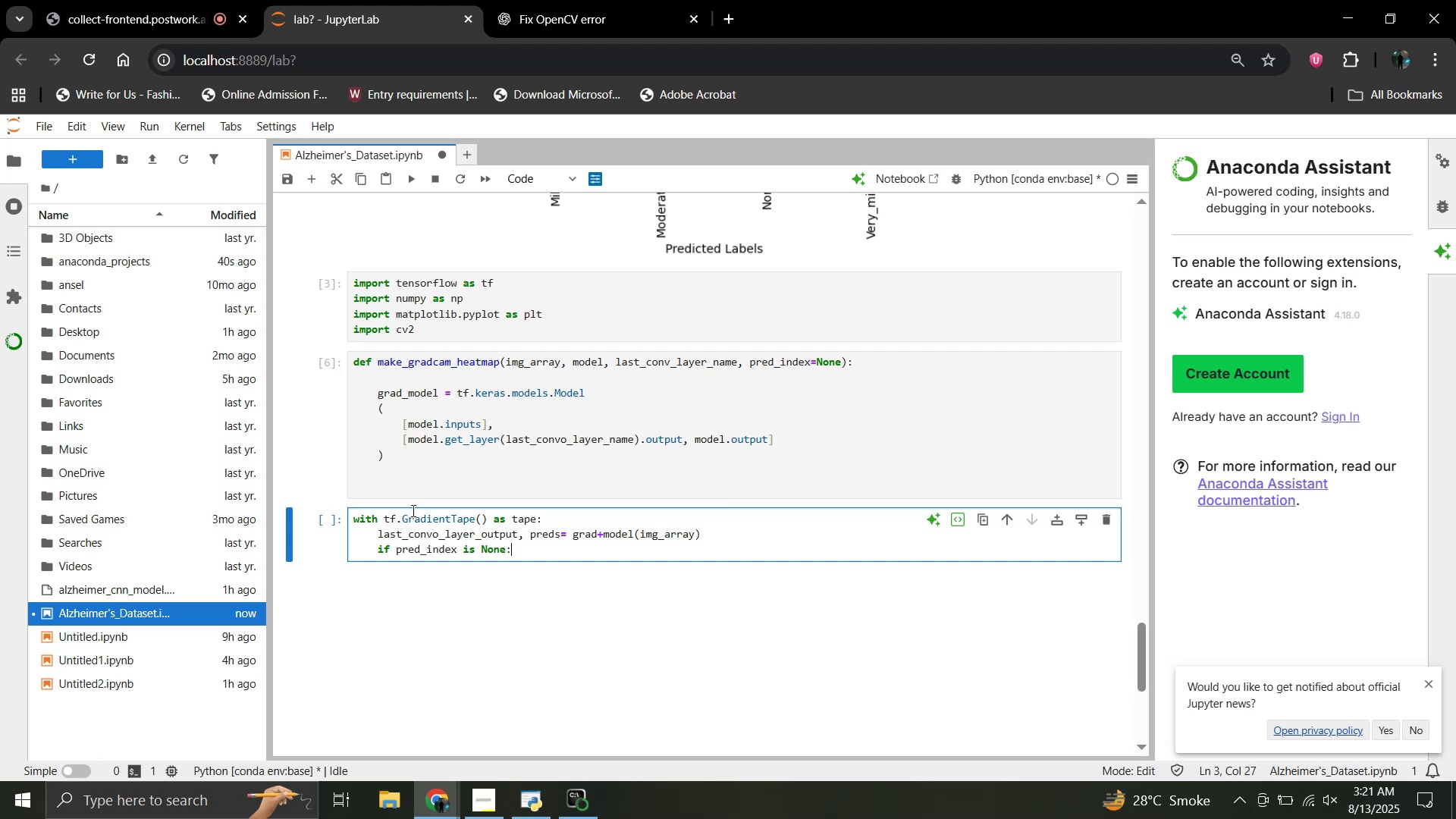 
key(Enter)
 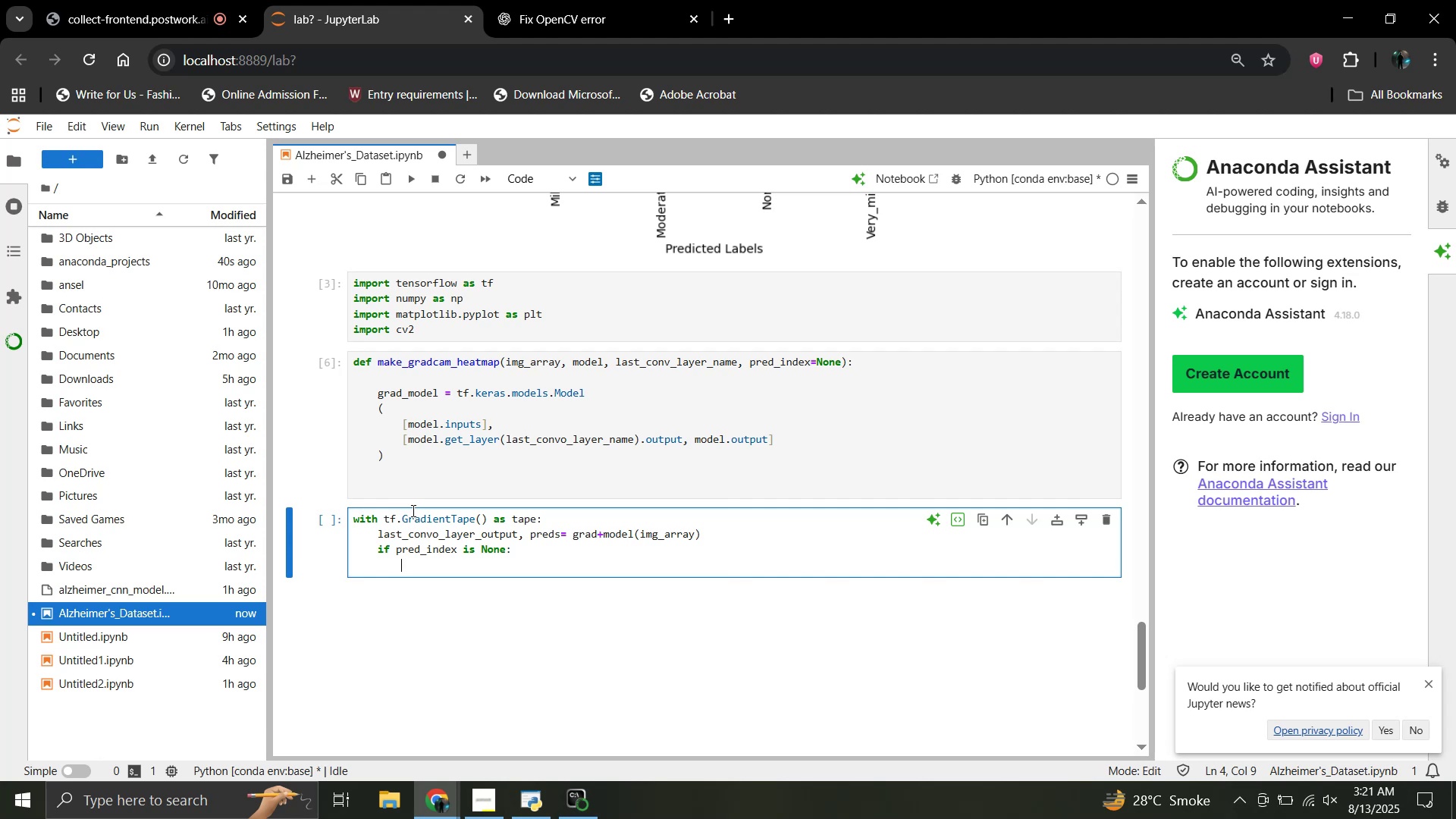 
type(pred )
key(Backspace)
type(_index is None)
 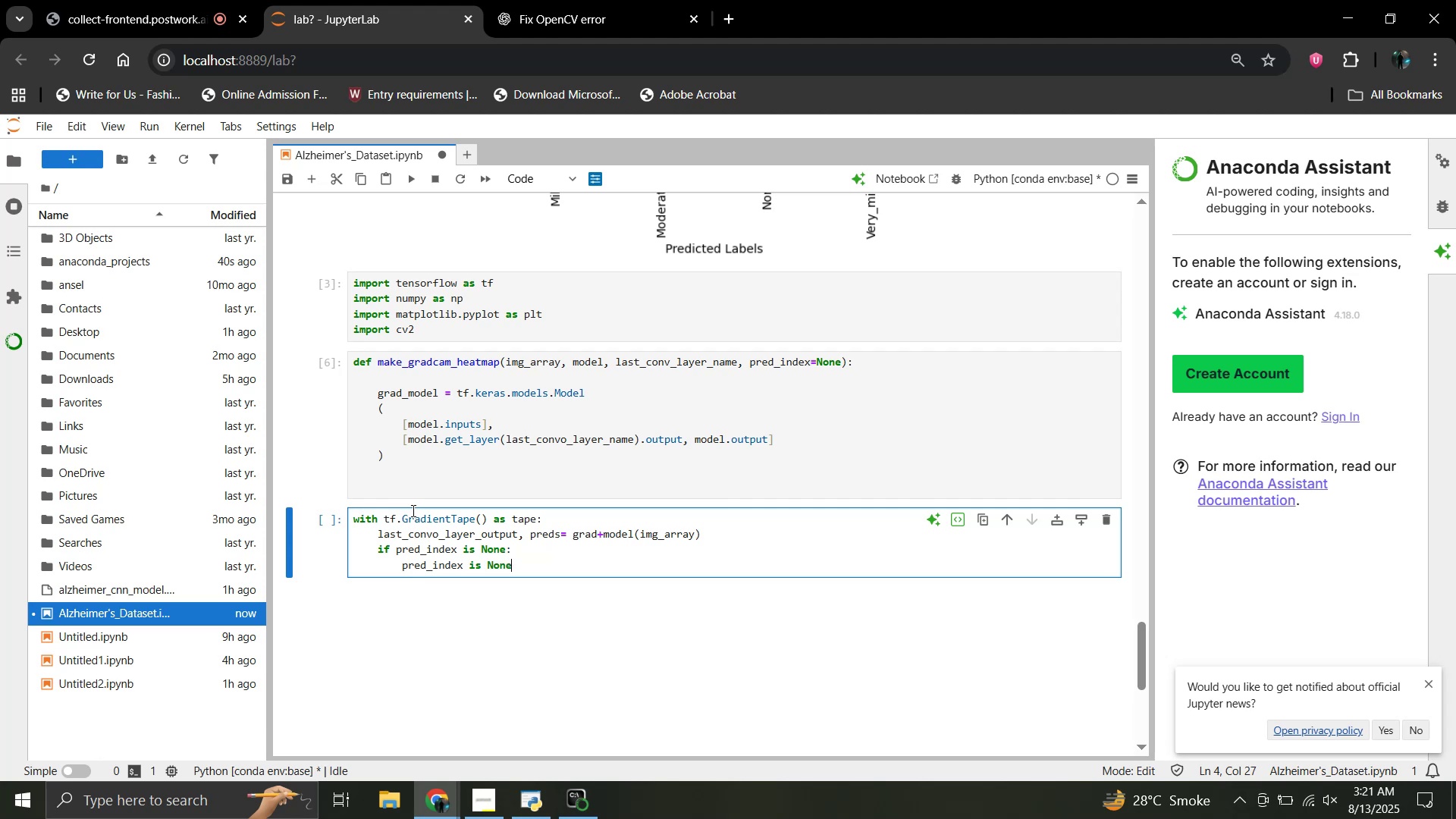 
hold_key(key=ShiftLeft, duration=0.62)
 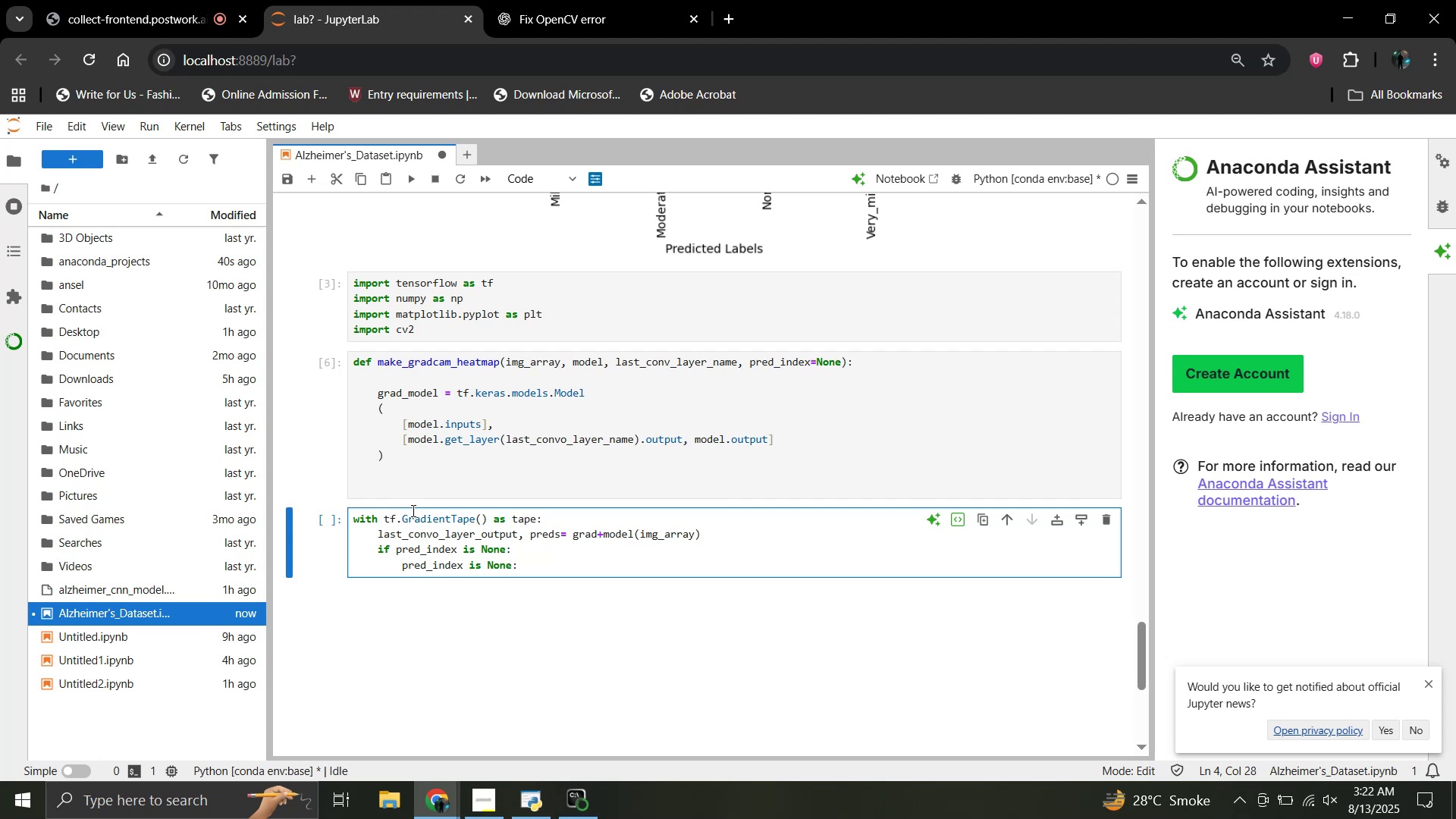 
wait(7.84)
 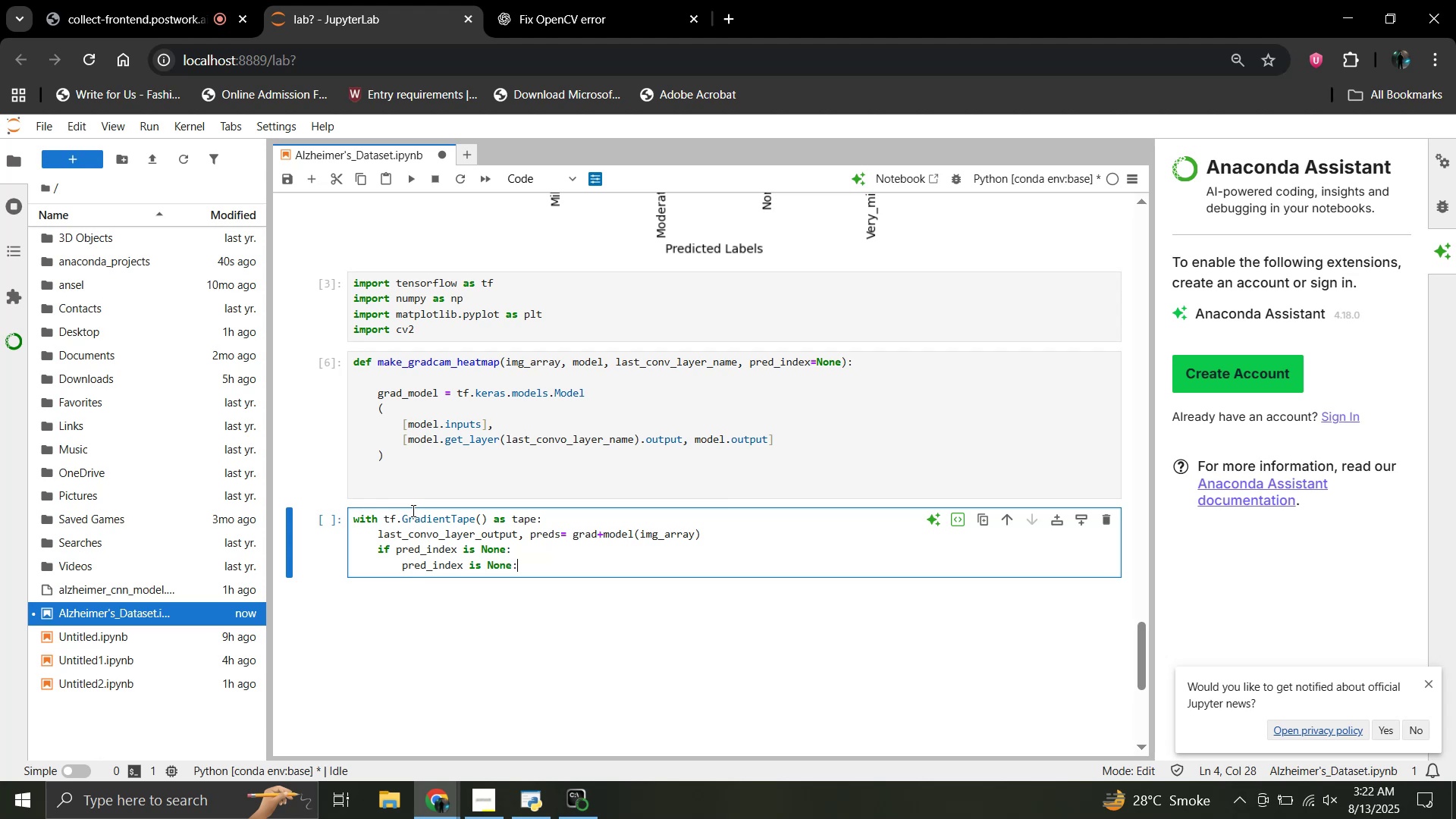 
hold_key(key=Backspace, duration=0.71)
 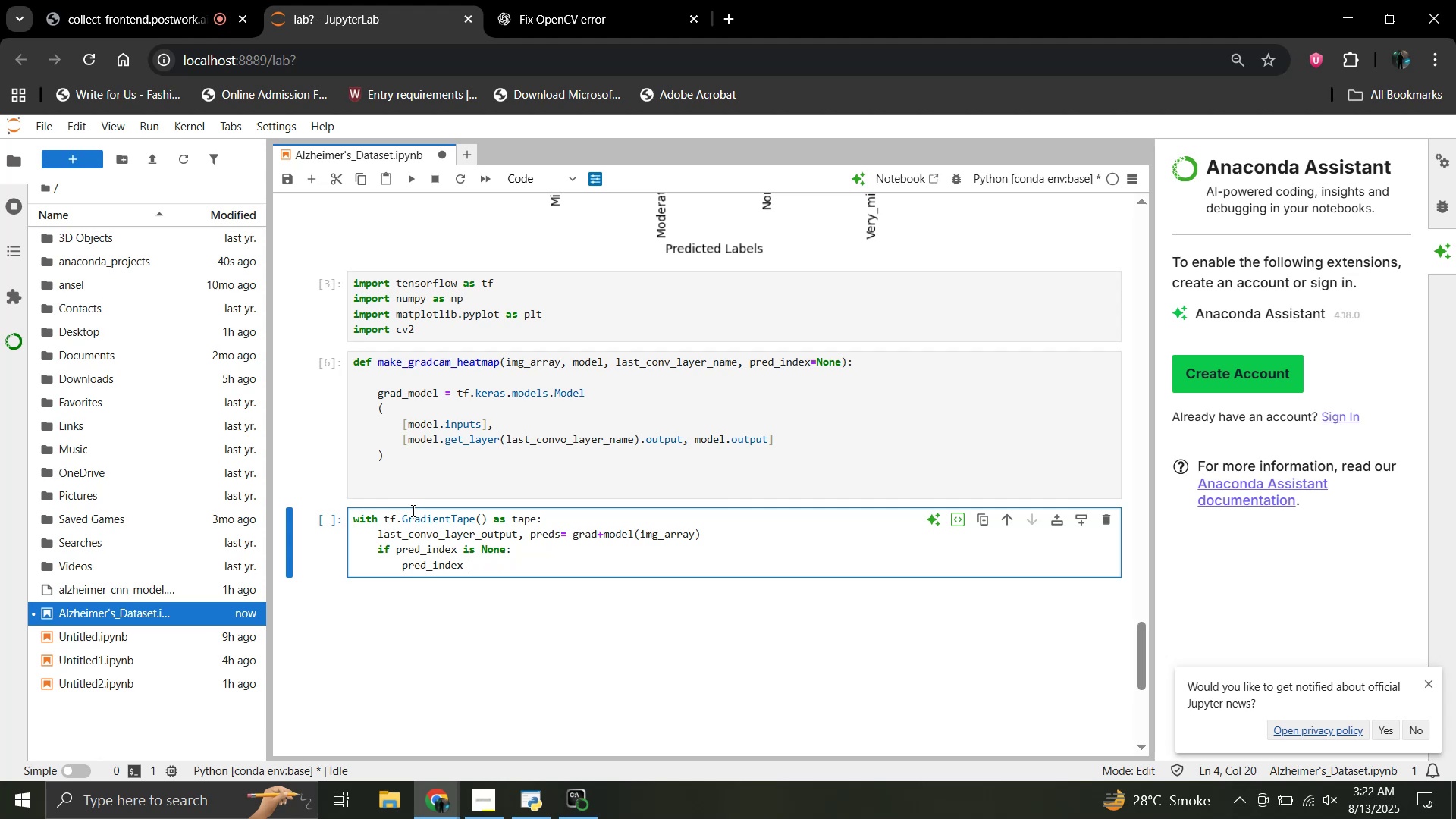 
hold_key(key=ShiftLeft, duration=0.62)
 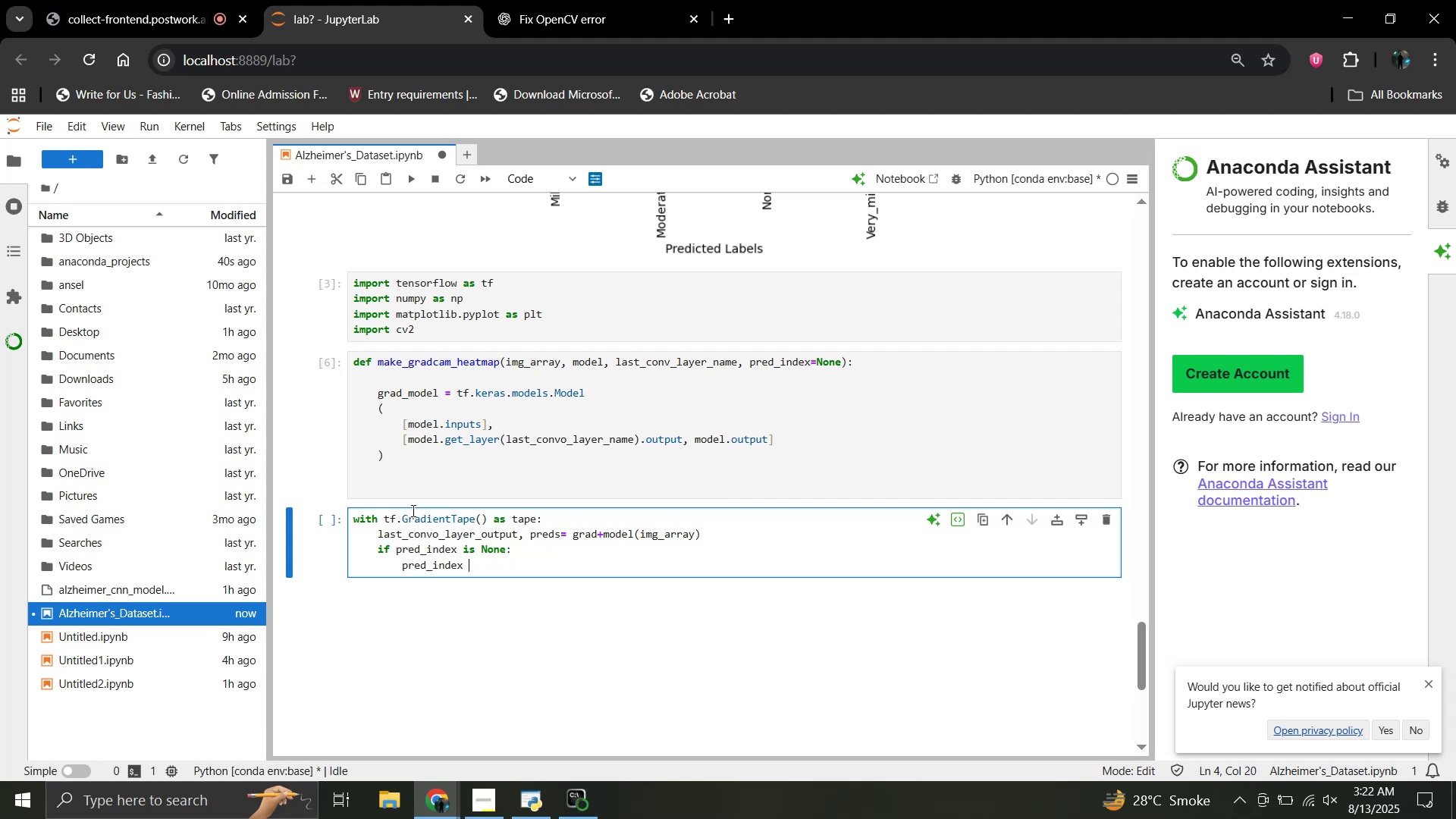 
type(= tf.argmax()
 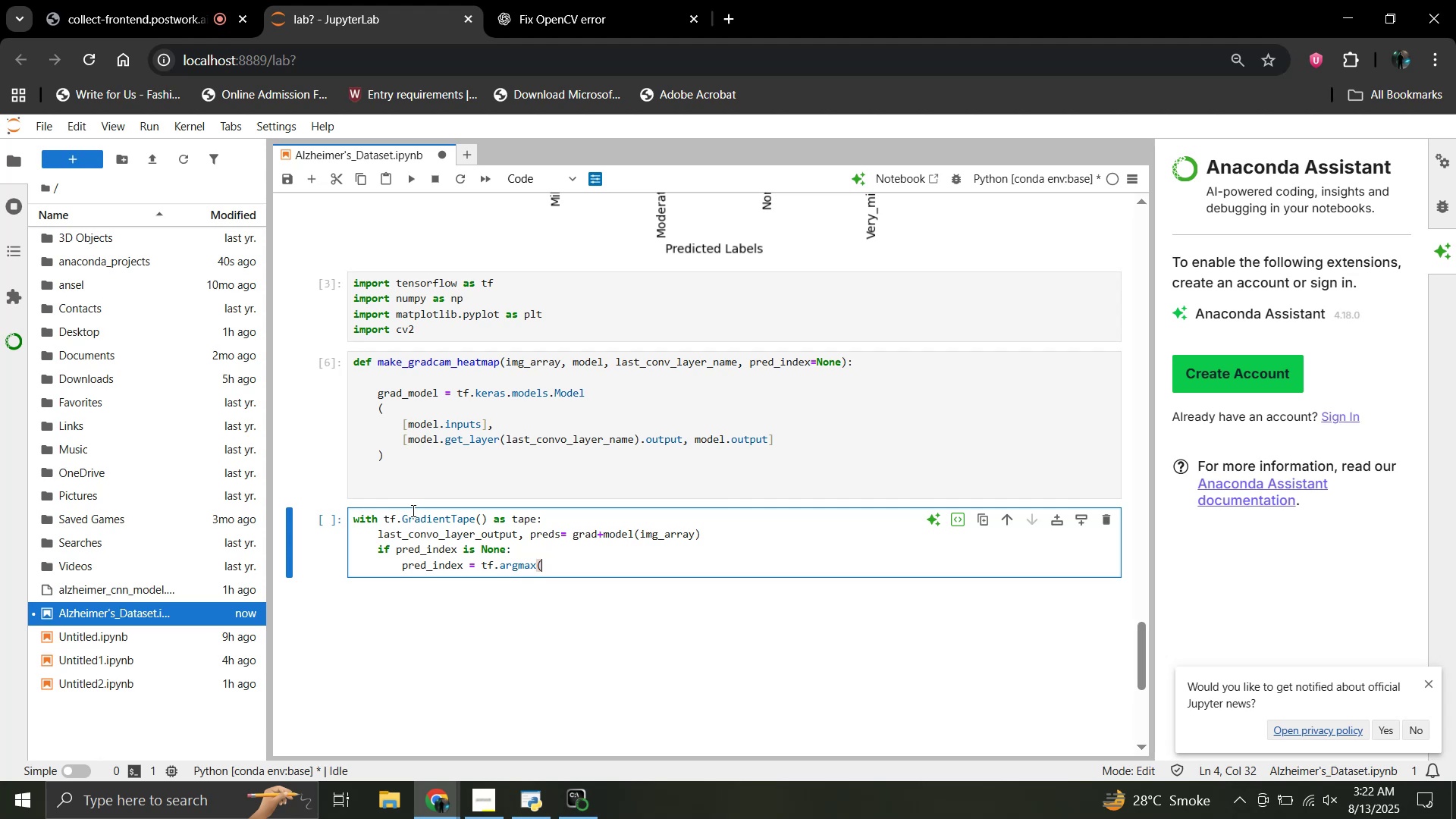 
type(preds[0]))
 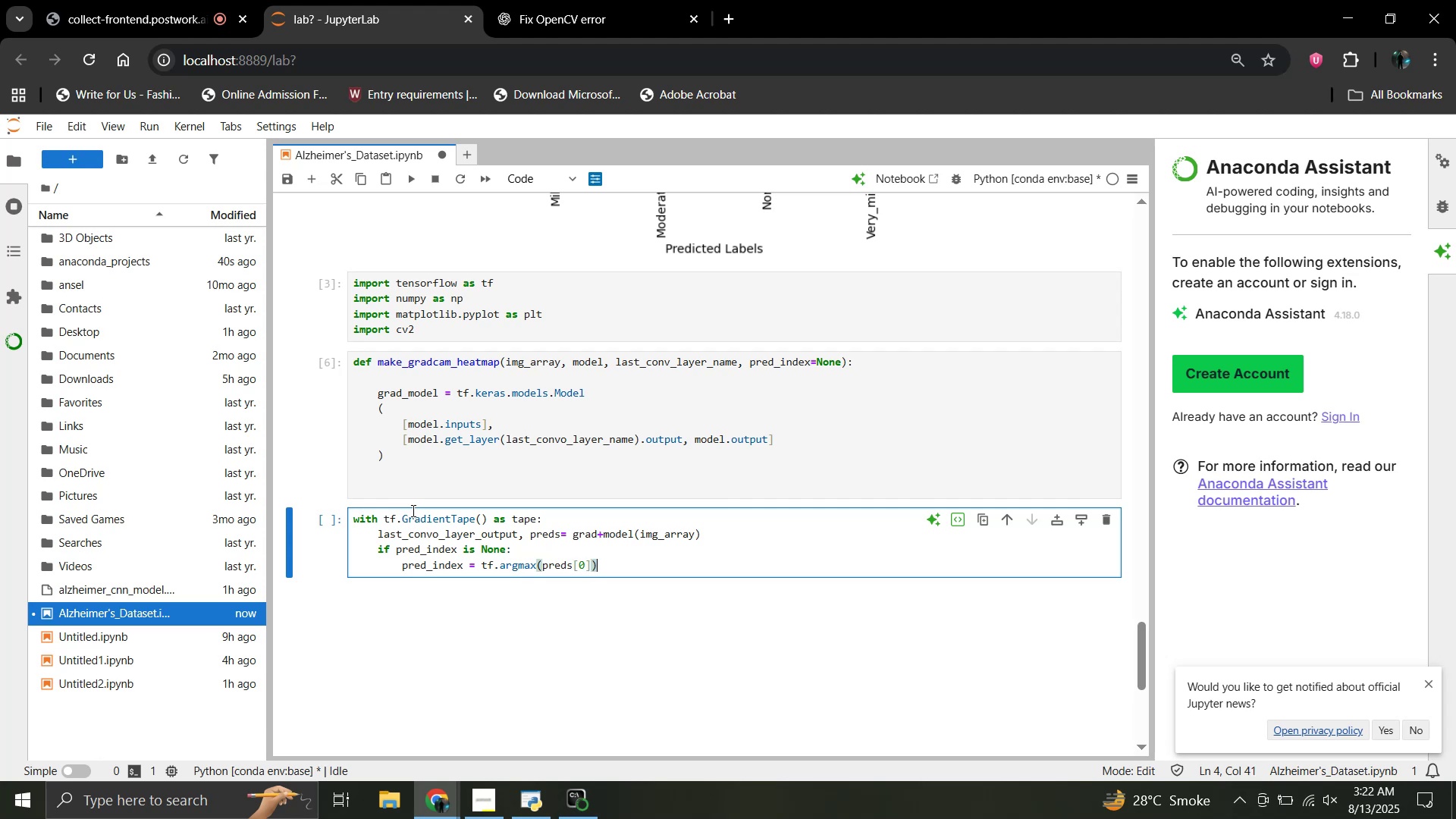 
key(Enter)
 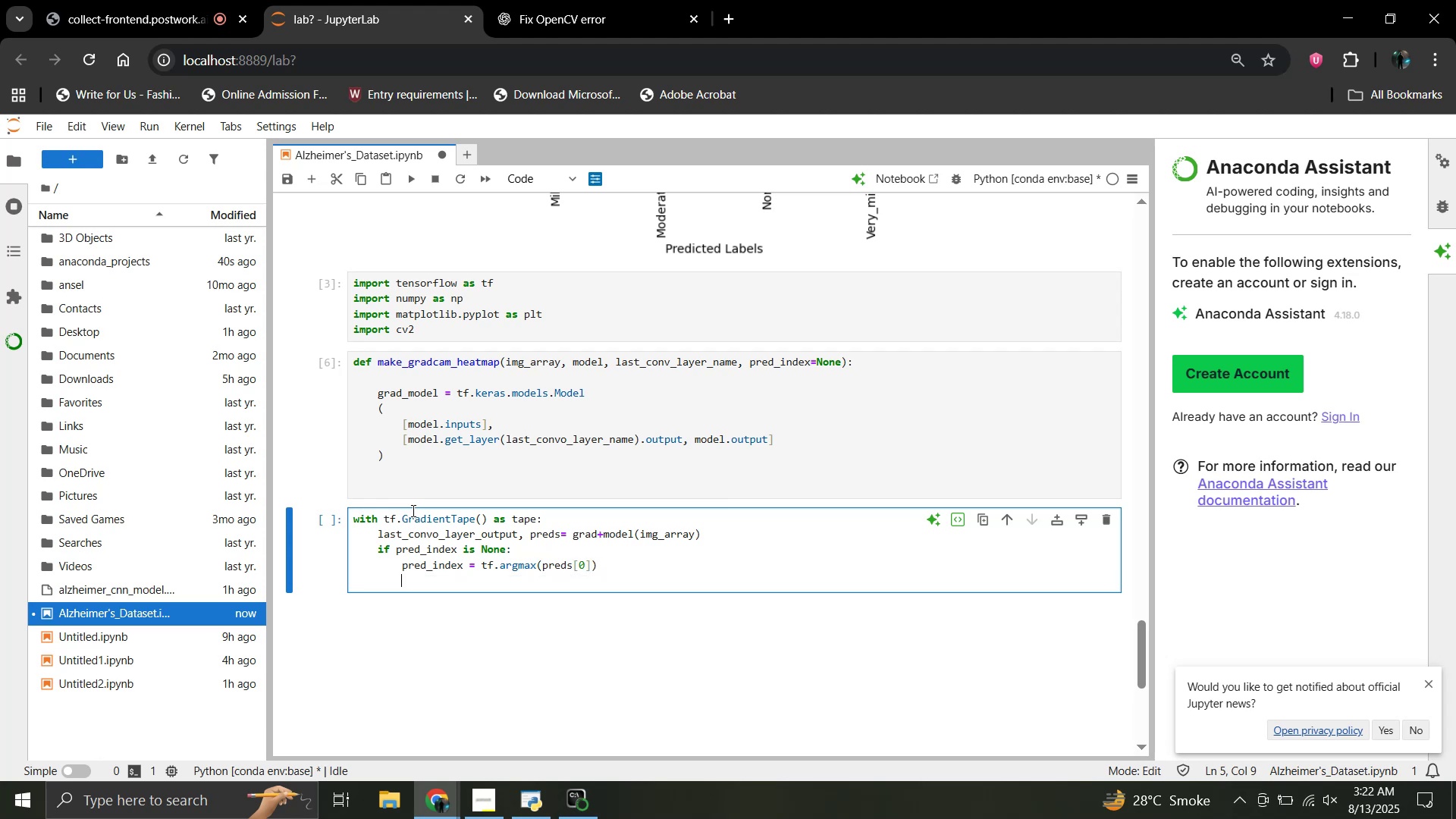 
type(class_channel = preds[:,)
 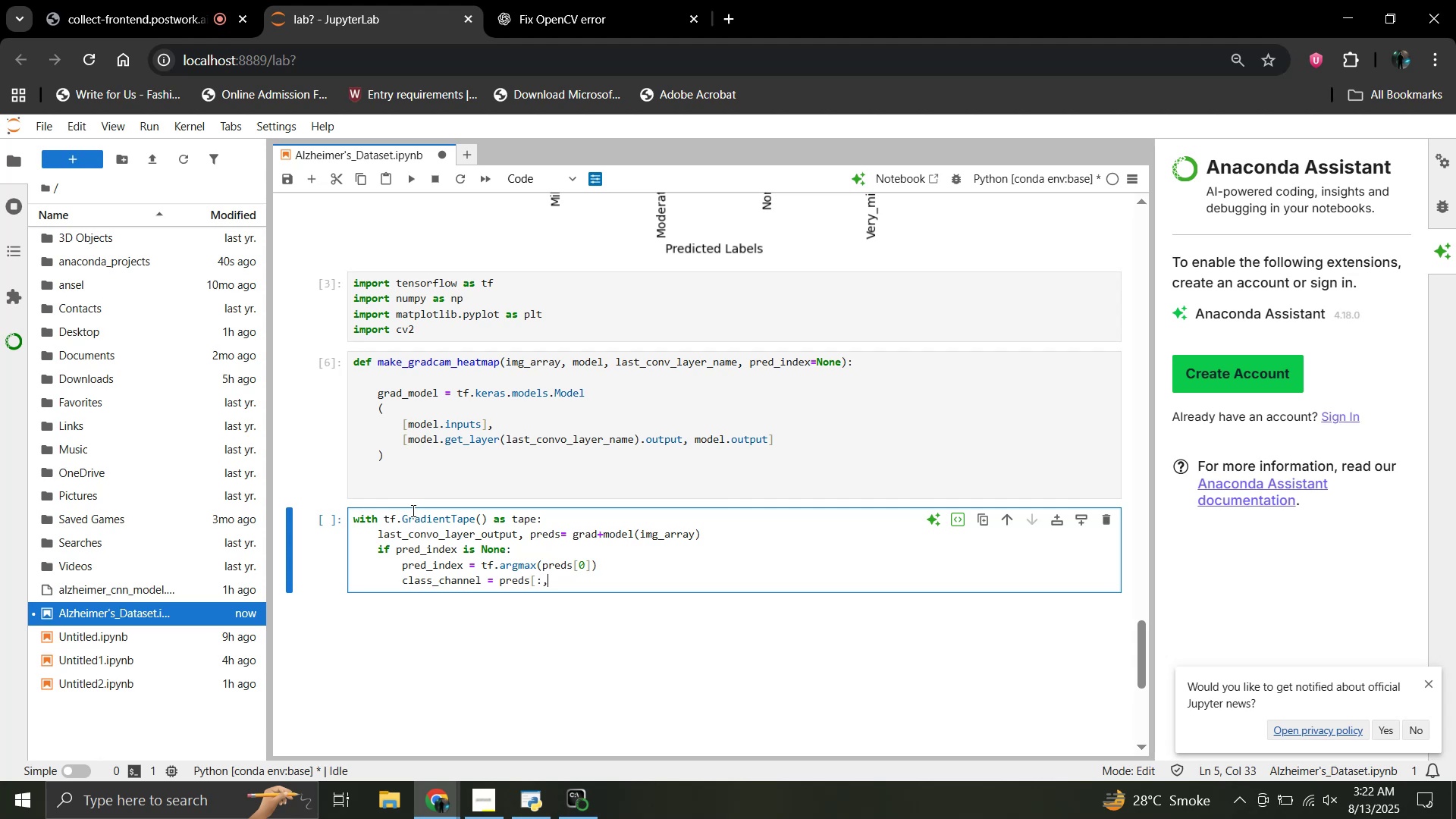 
type(pred)
 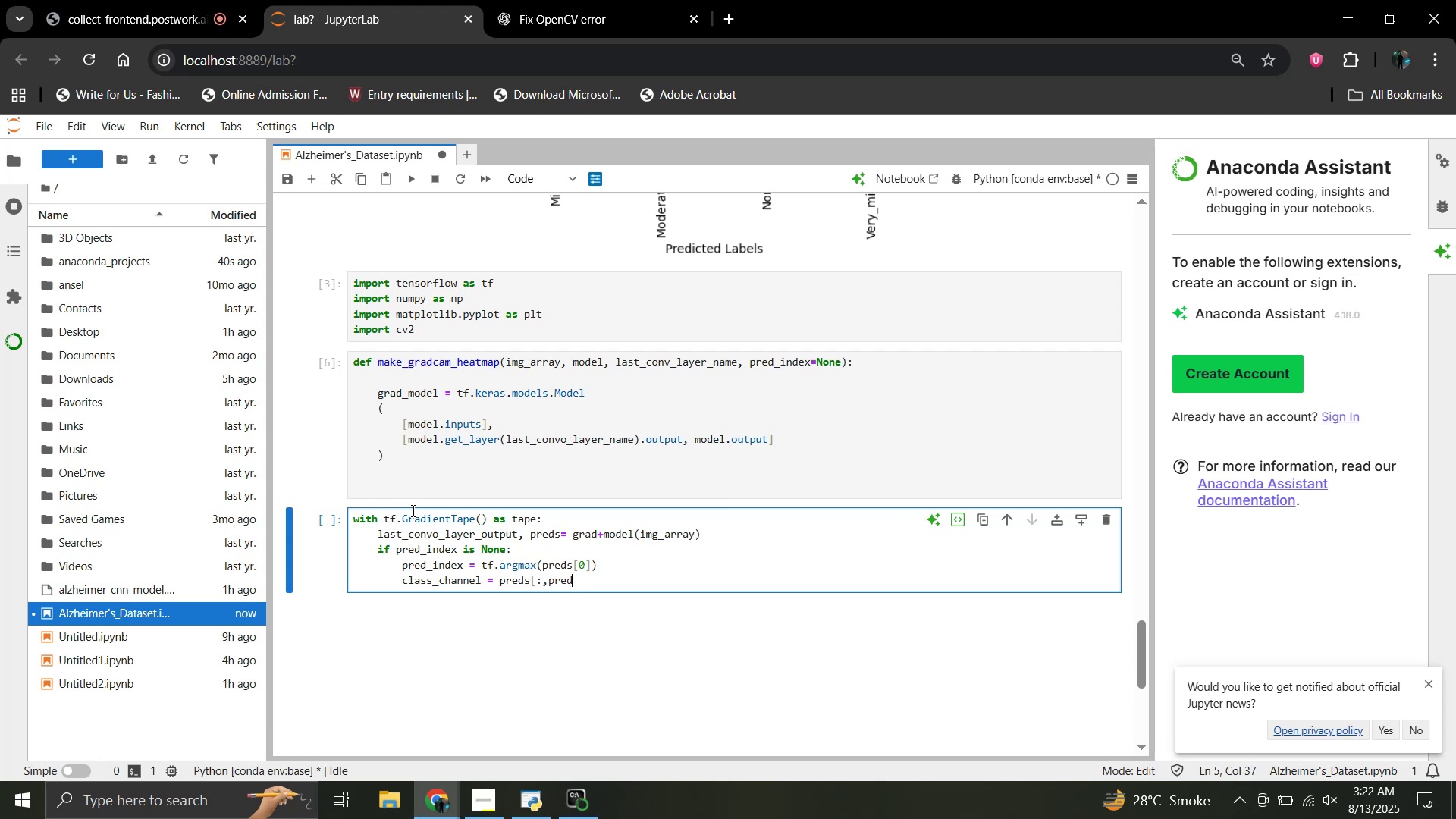 
hold_key(key=ShiftLeft, duration=0.62)
 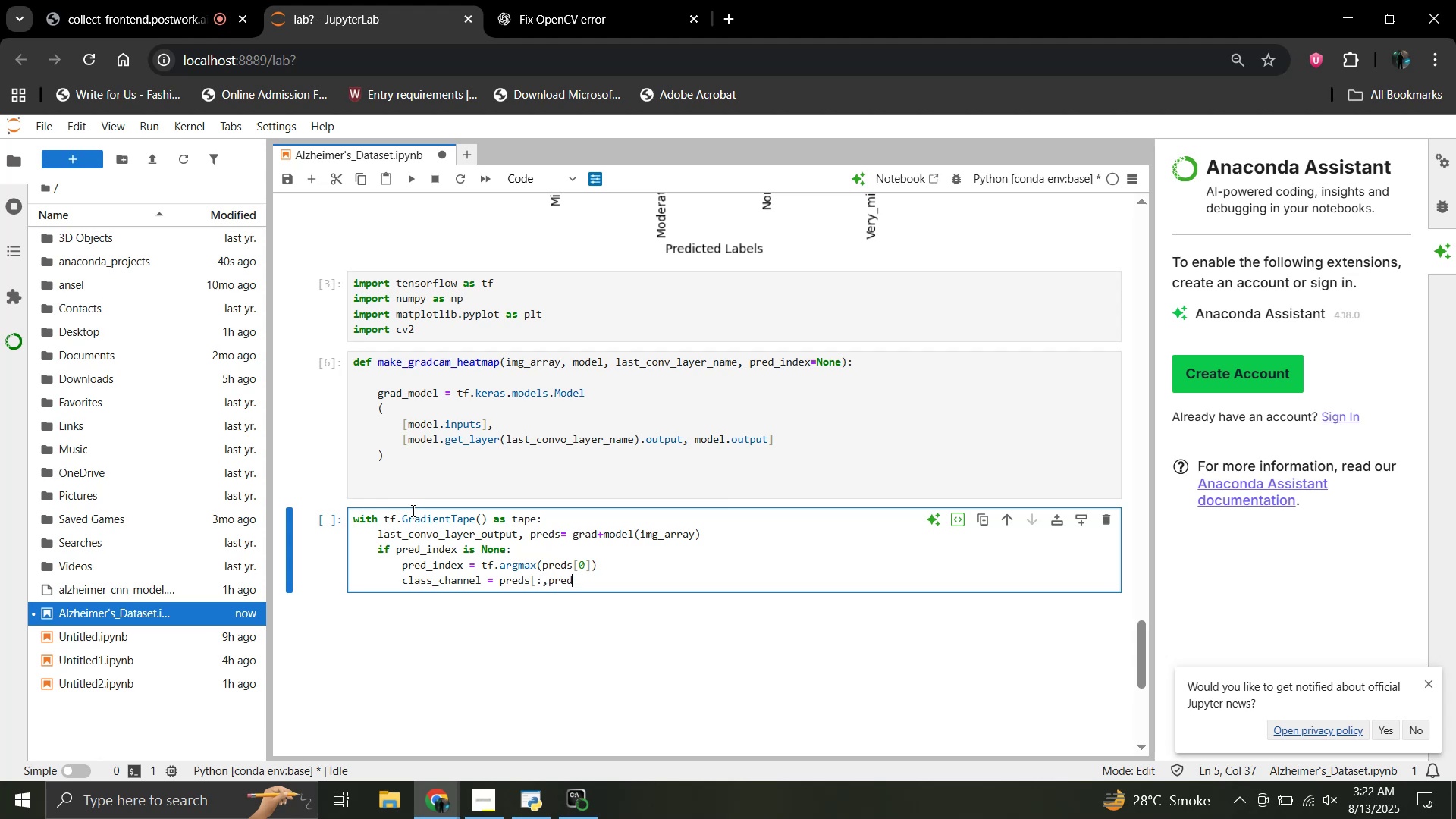 
type(_index])
 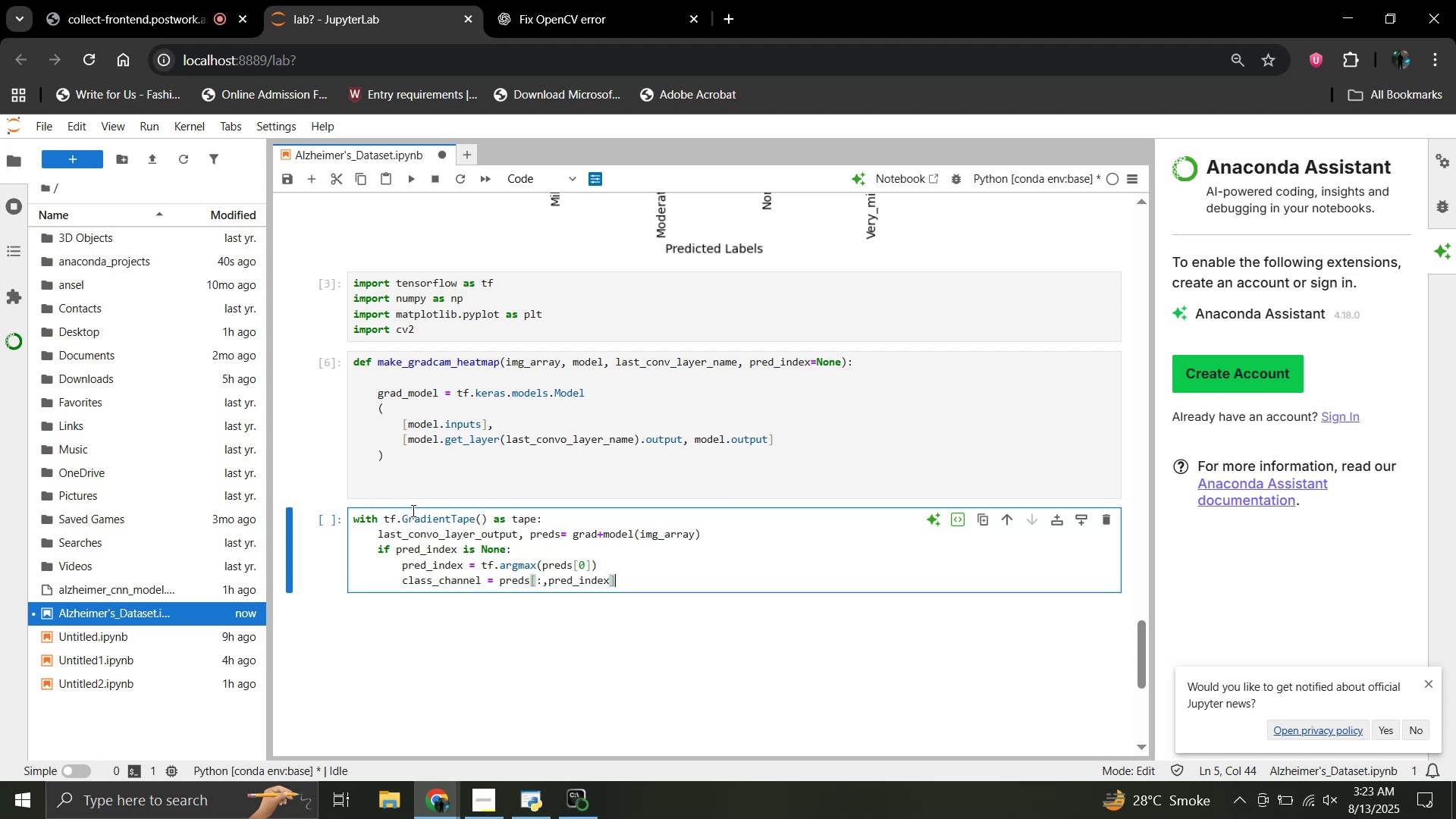 
key(Shift+Enter)
 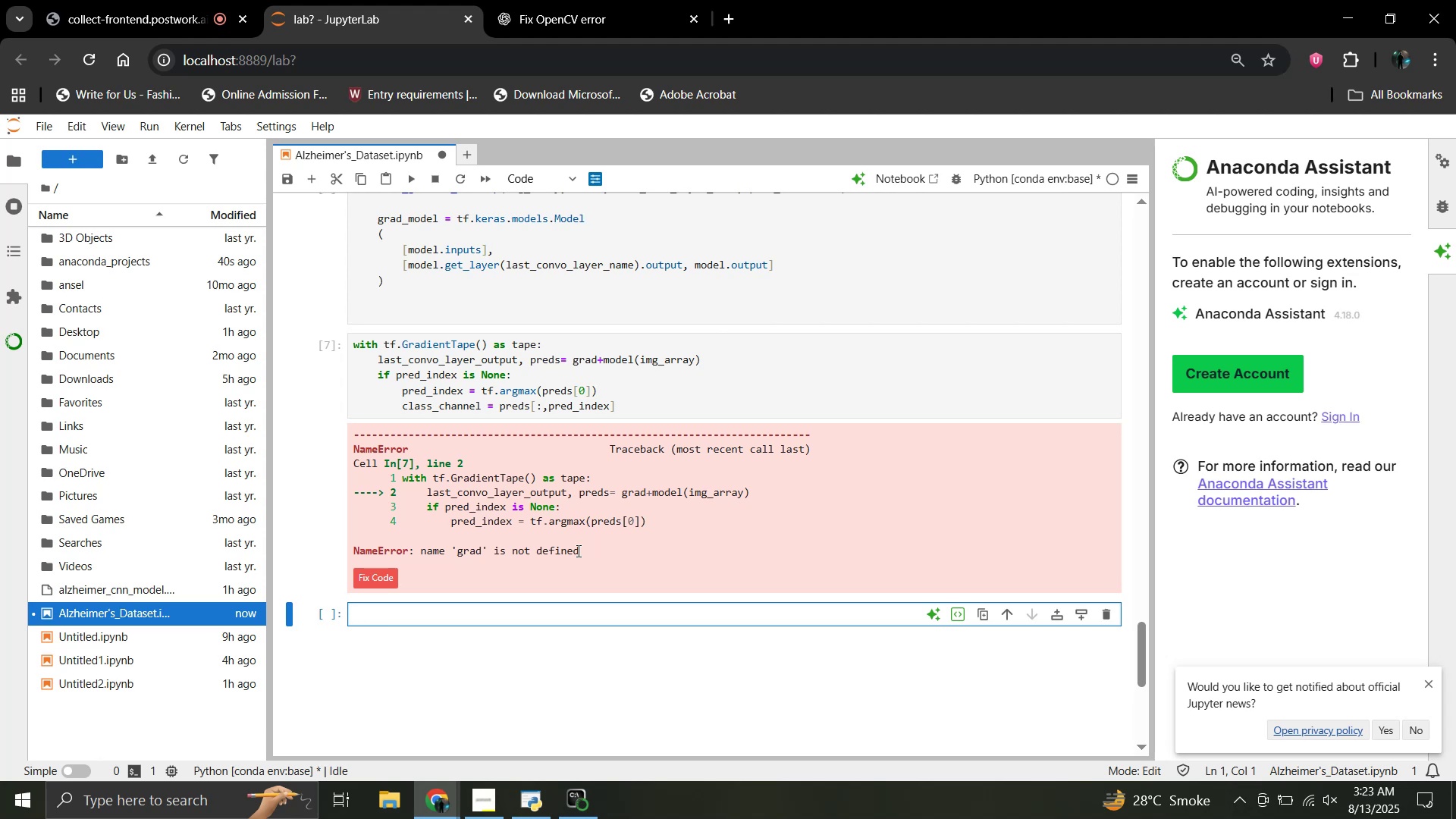 
wait(30.83)
 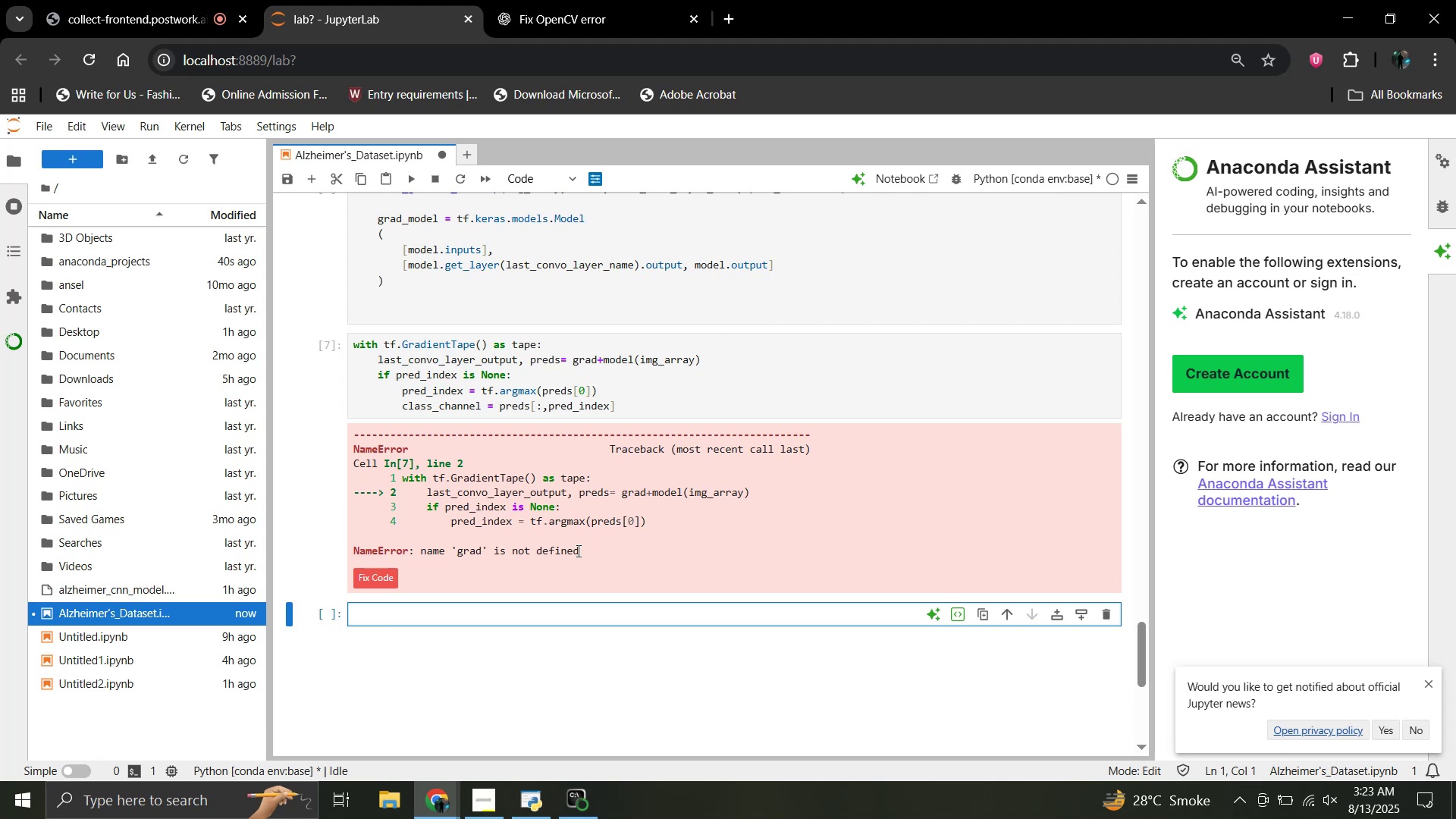 
left_click([603, 359])
 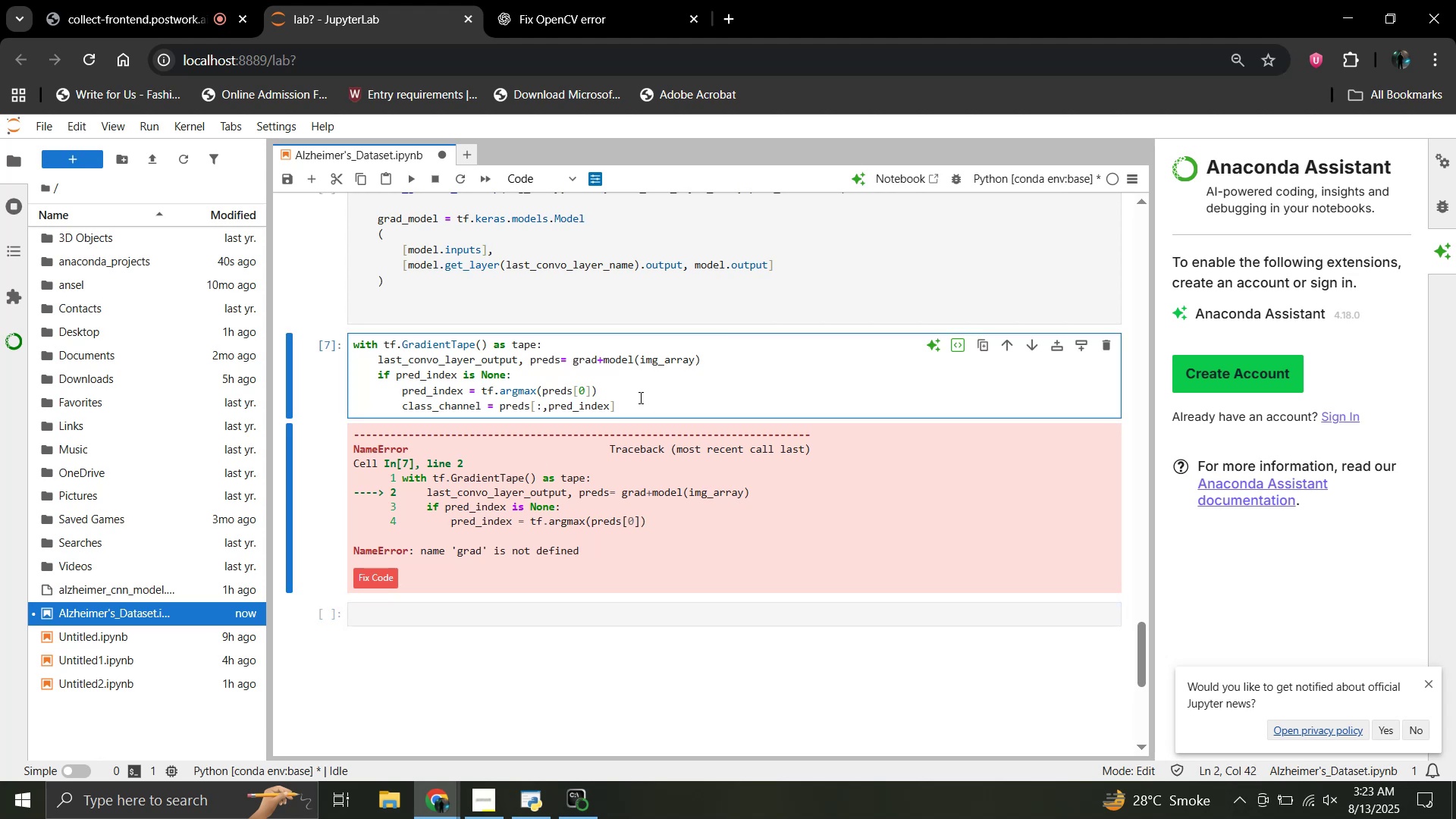 
key(Backspace)
 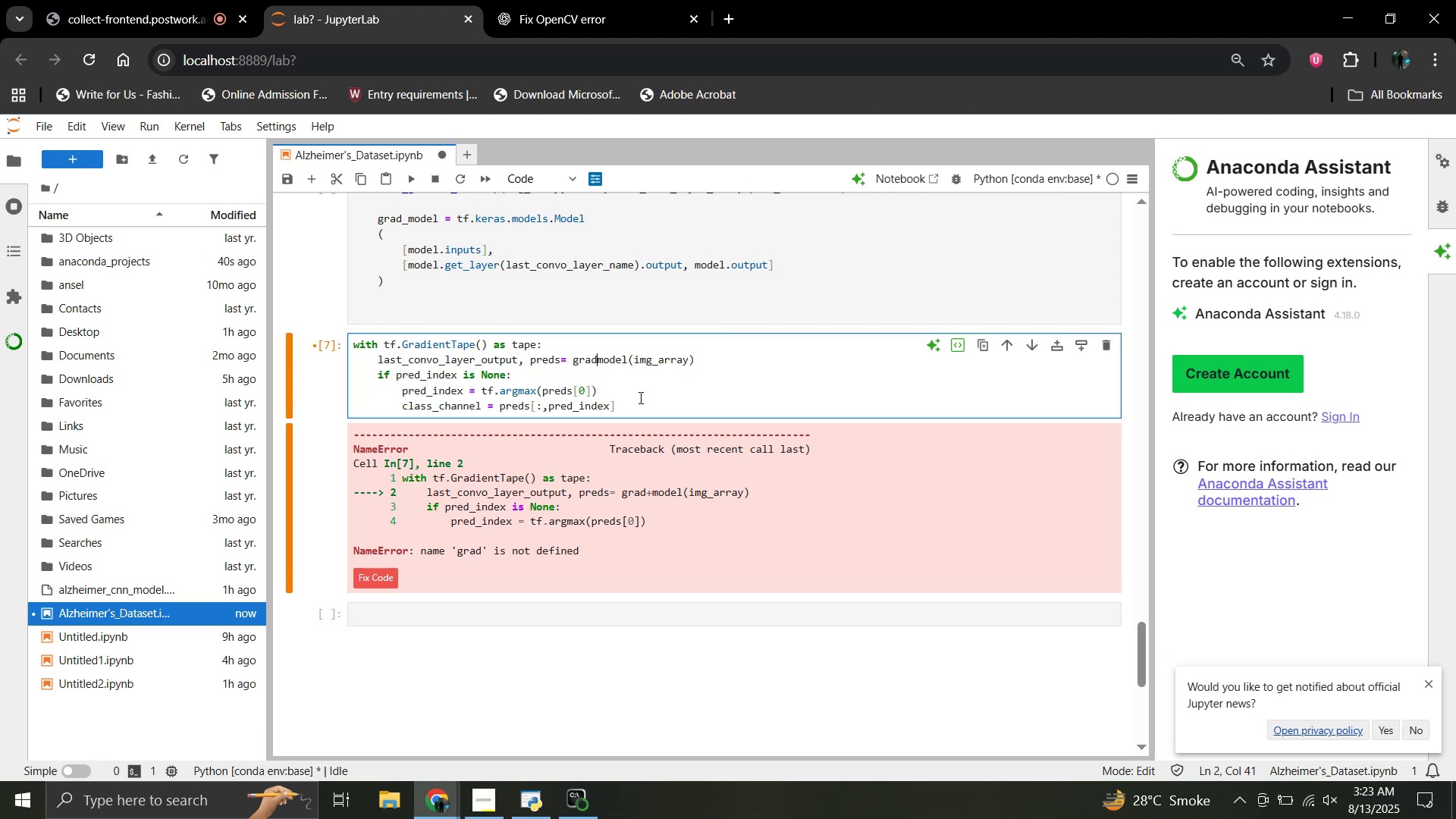 
key(Shift+Minus)
 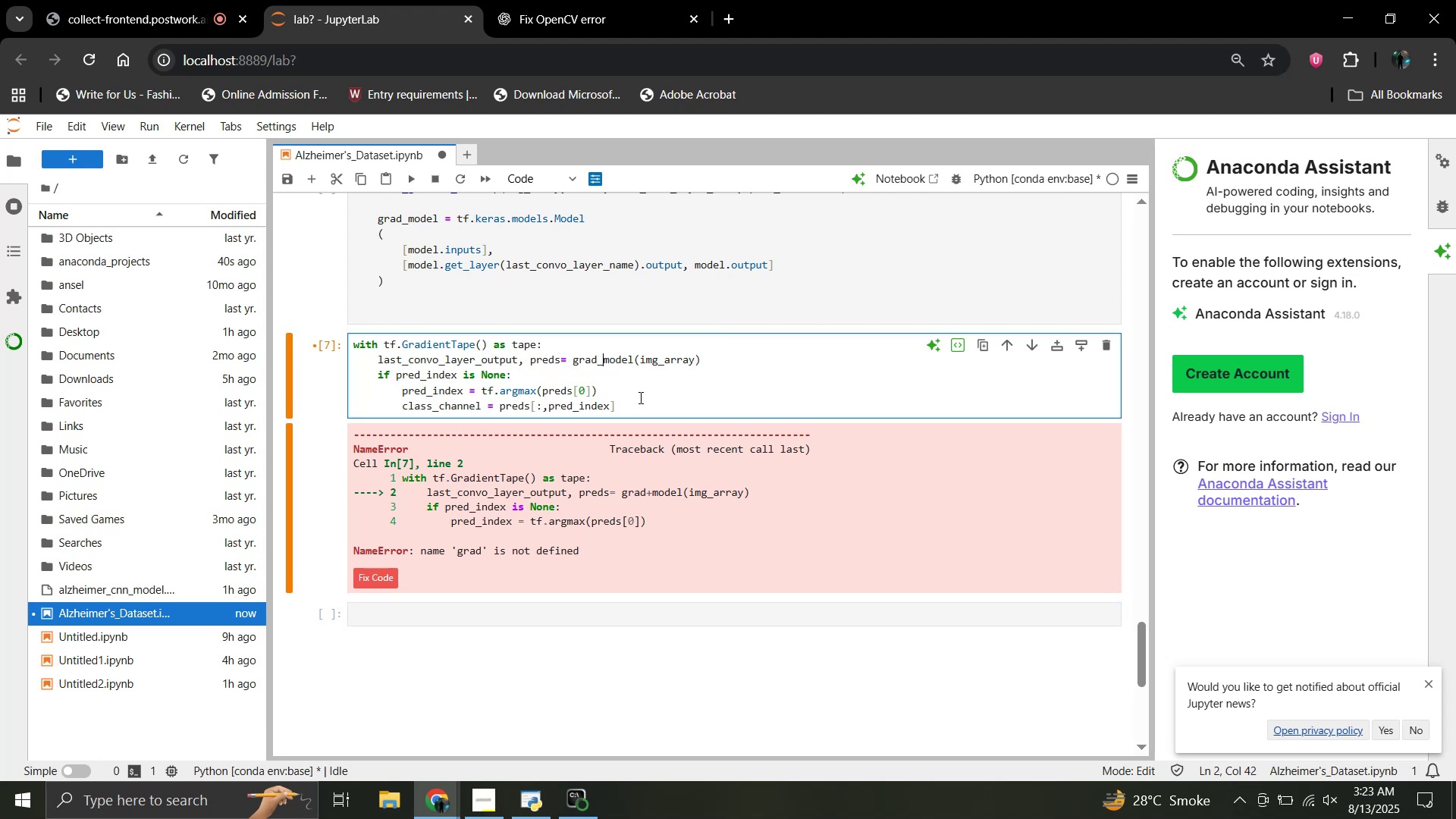 
key(Shift+Enter)
 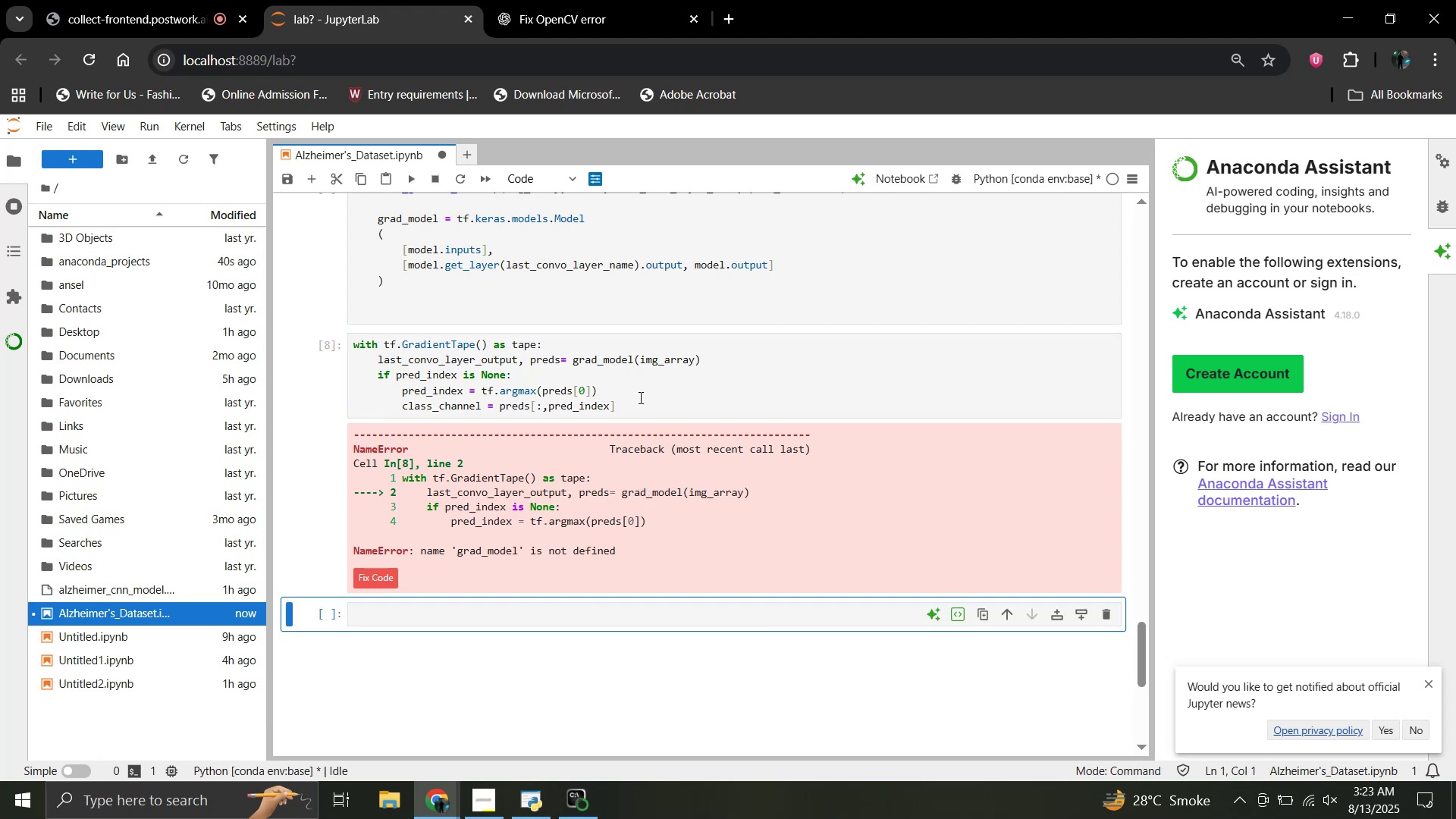 
wait(11.86)
 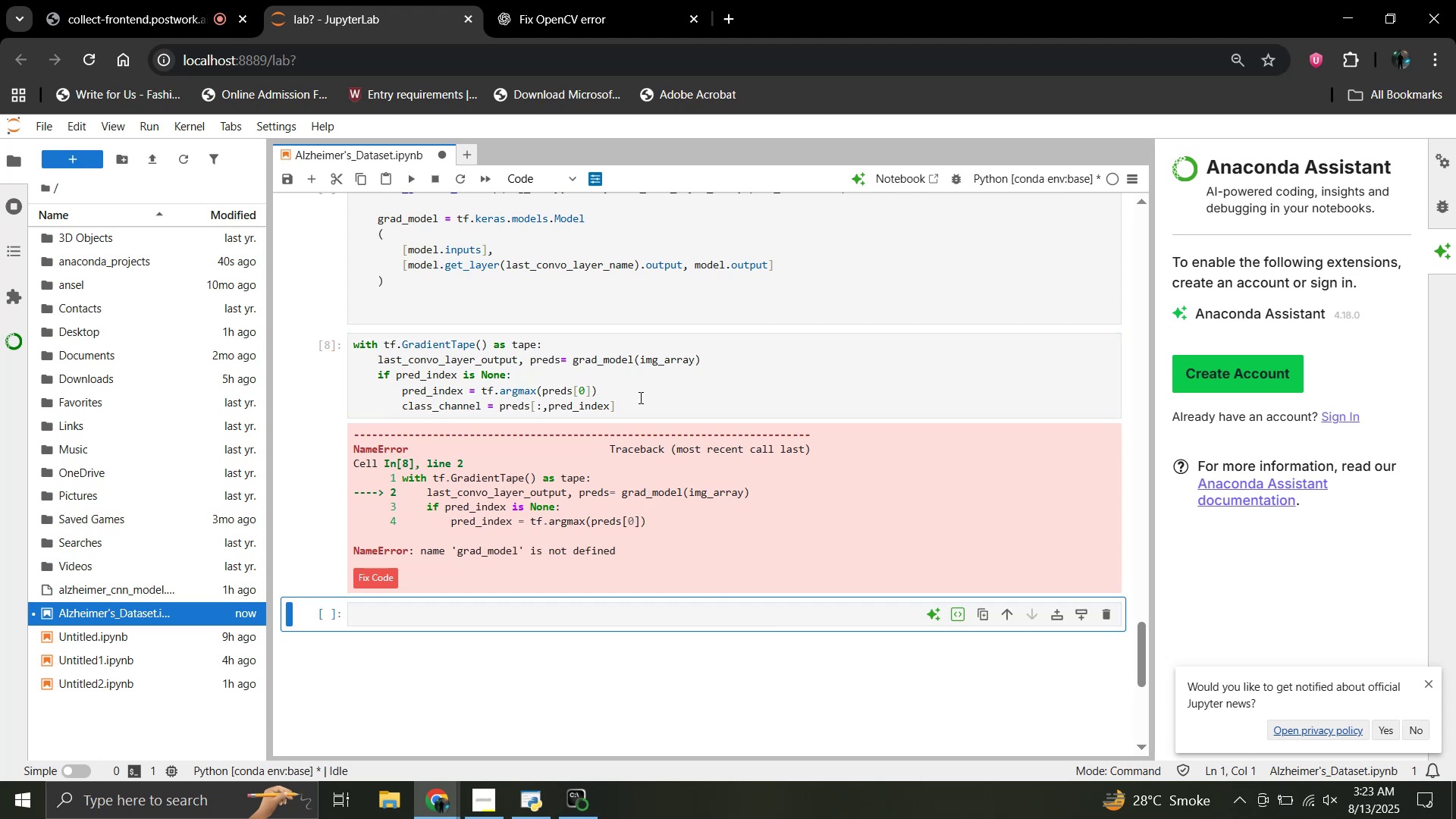 
left_click([971, 428])
 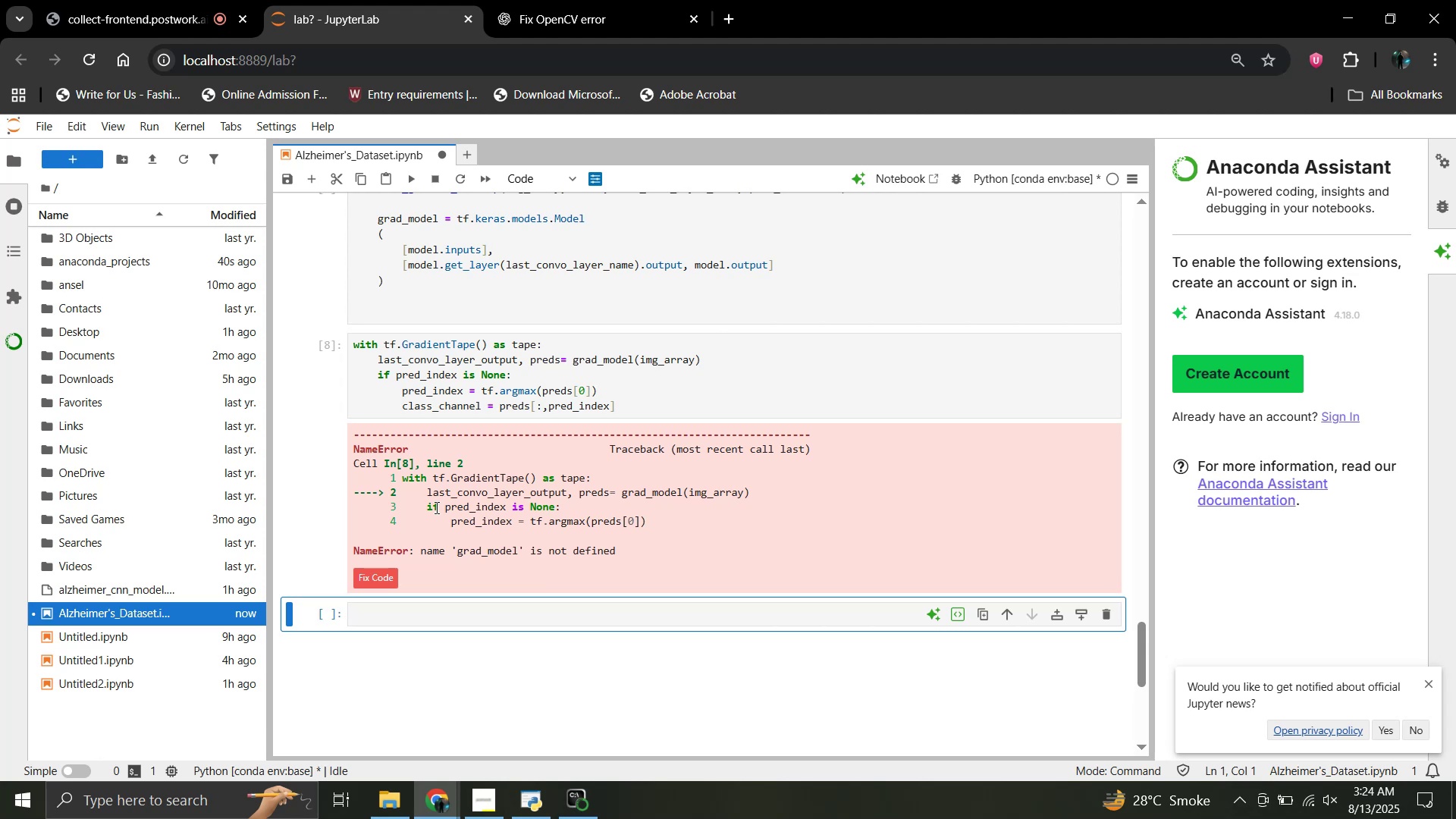 
wait(33.9)
 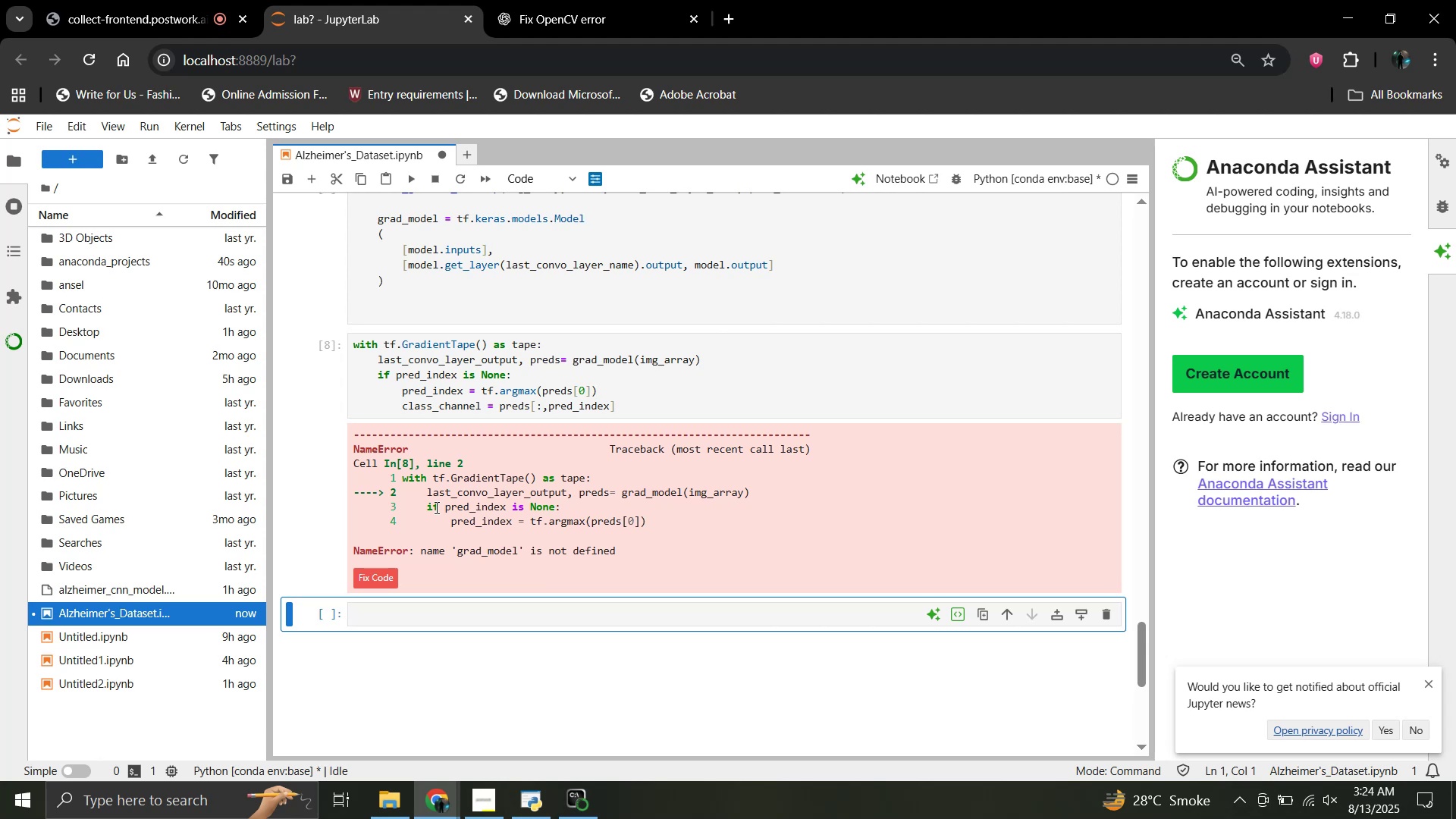 
left_click_drag(start_coordinate=[628, 408], to_coordinate=[345, 348])
 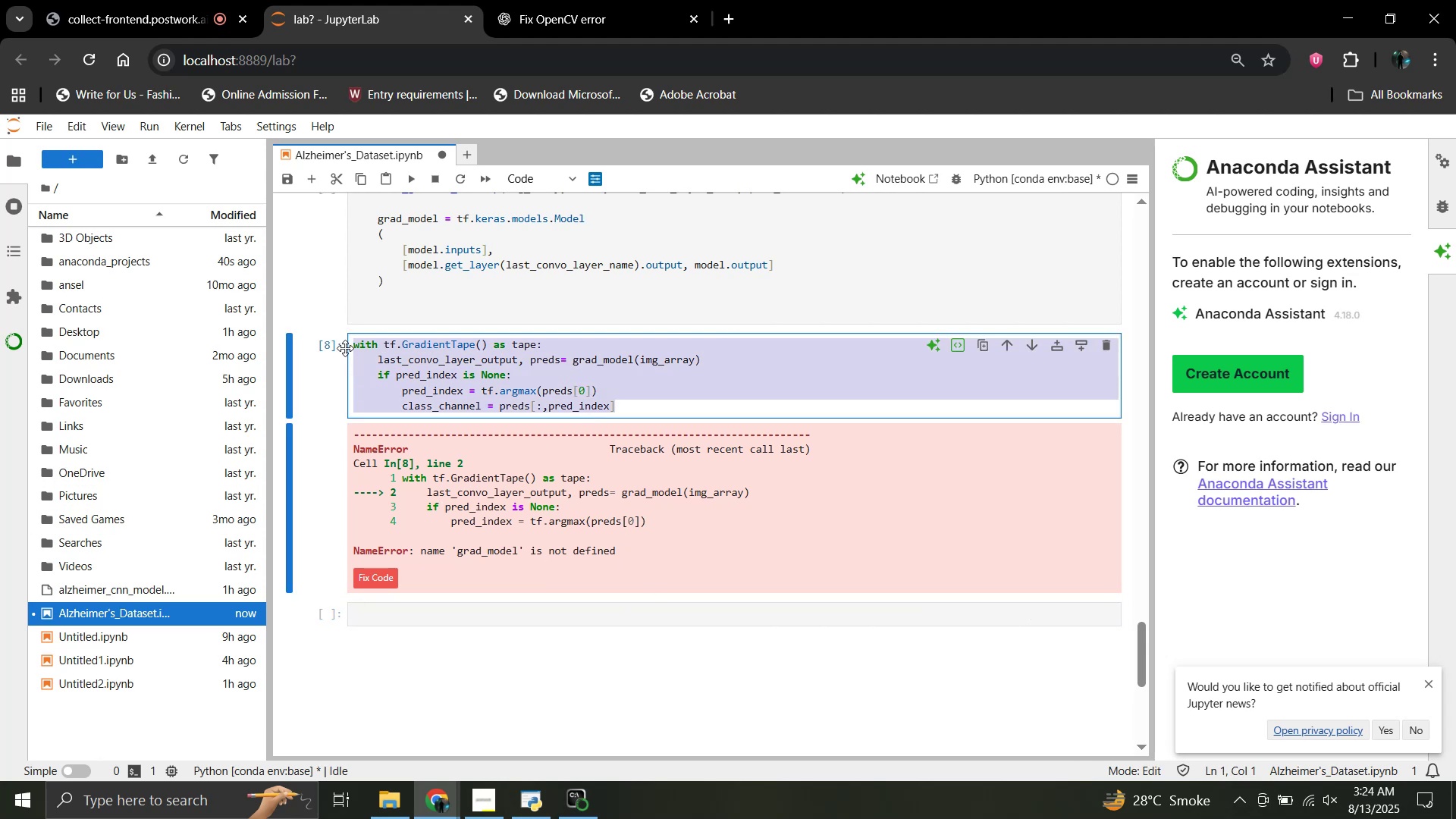 
key(Control+X)
 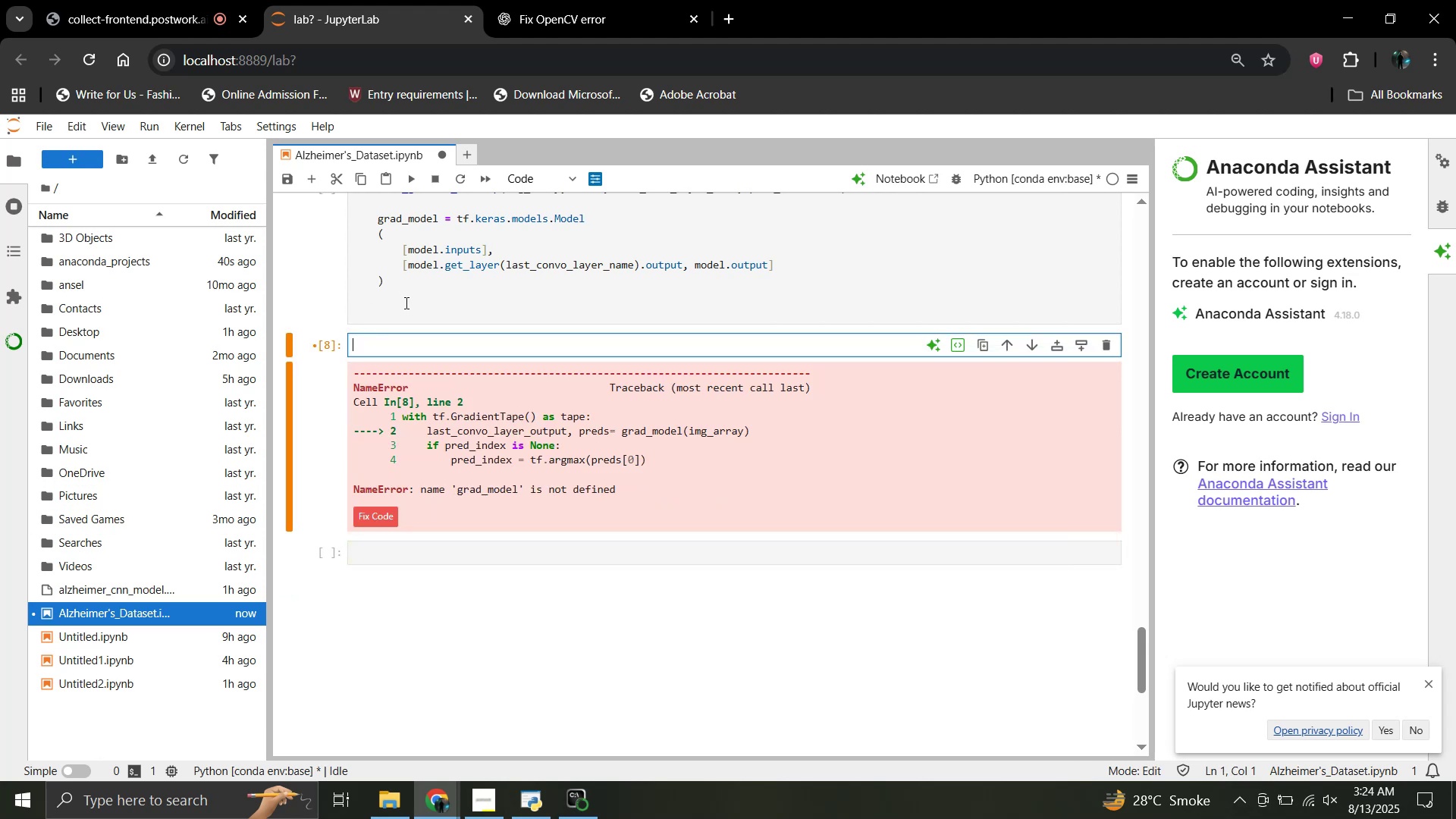 
left_click([405, 303])
 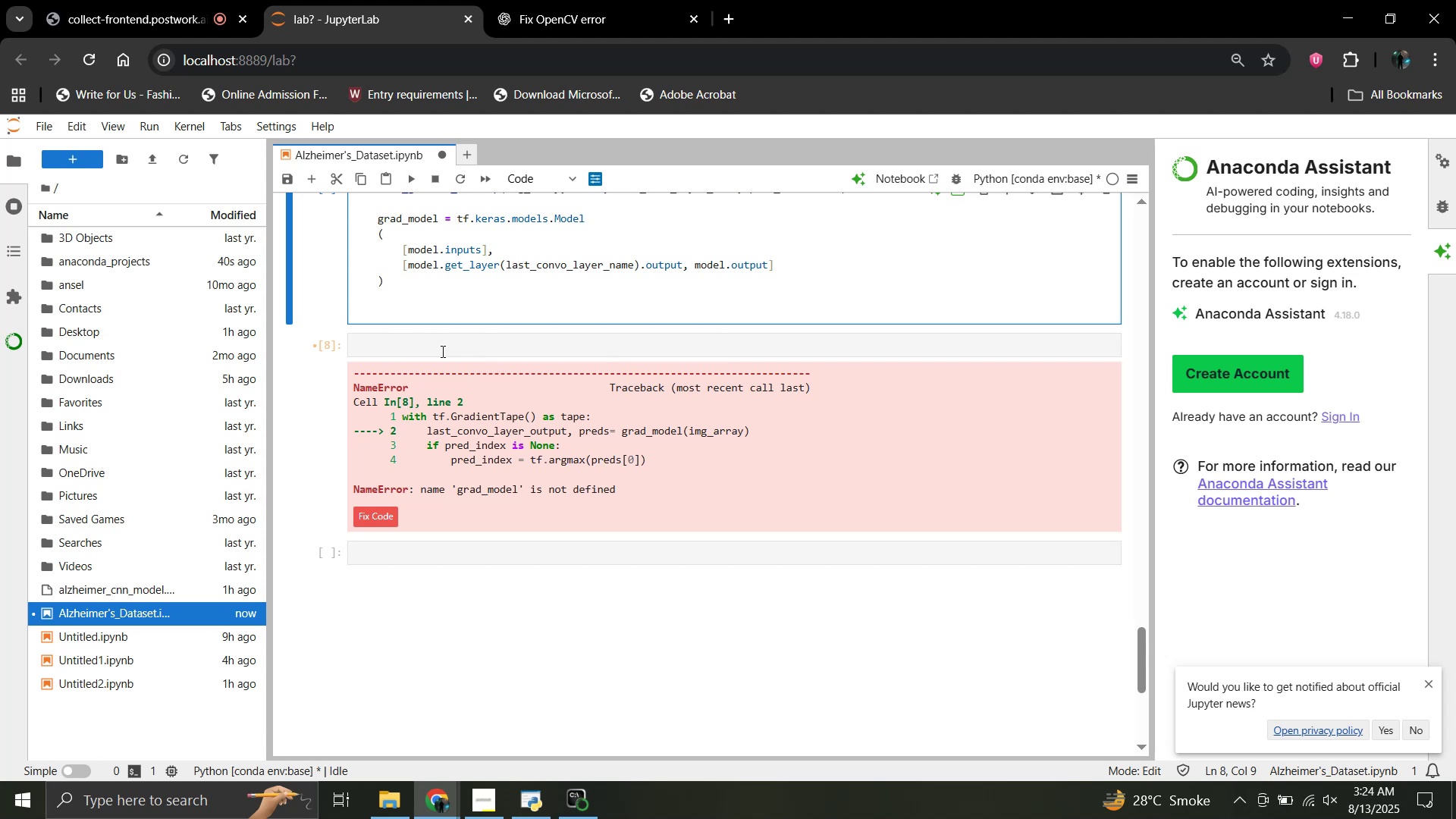 
key(Enter)
 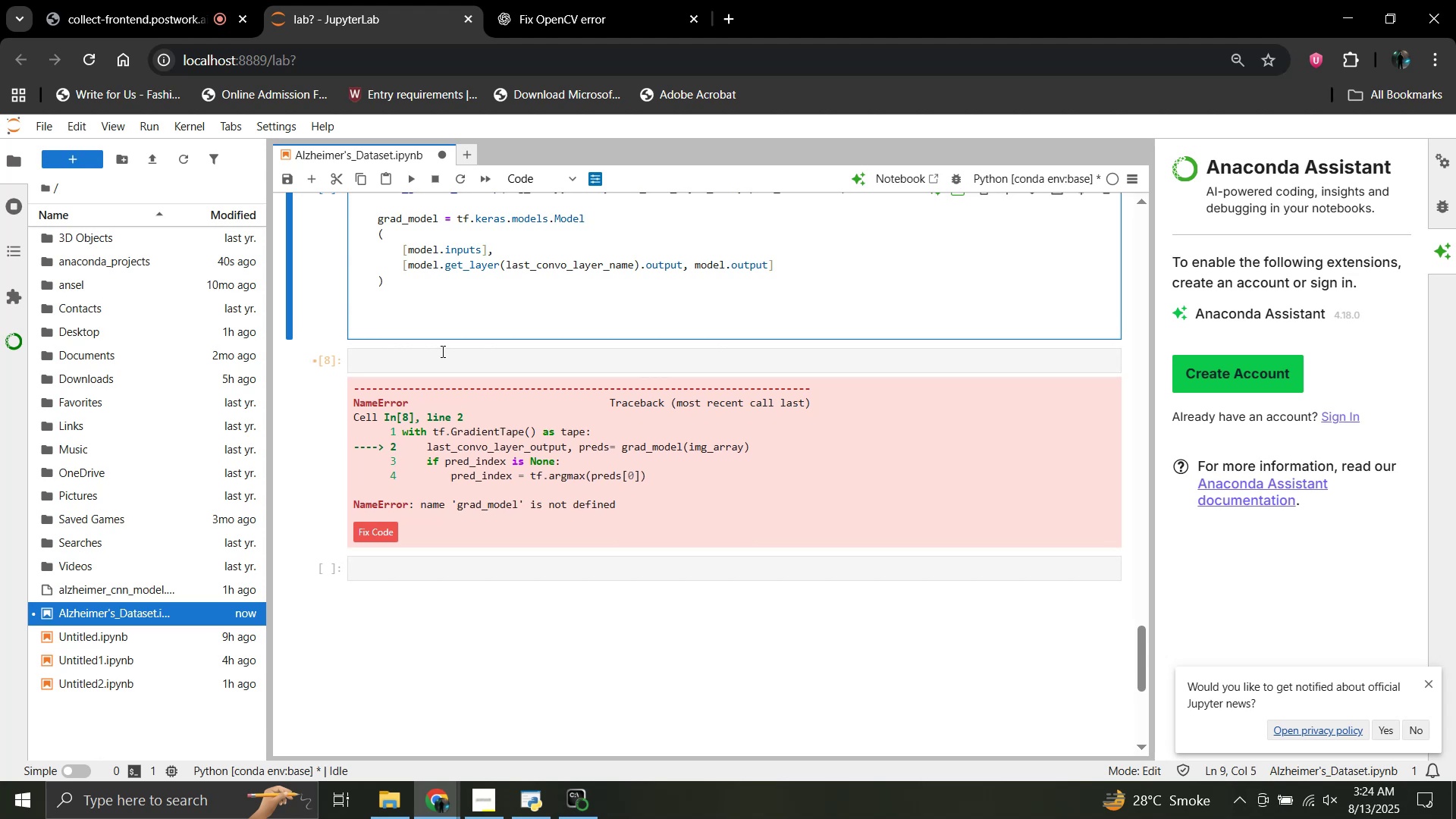 
key(Control+V)
 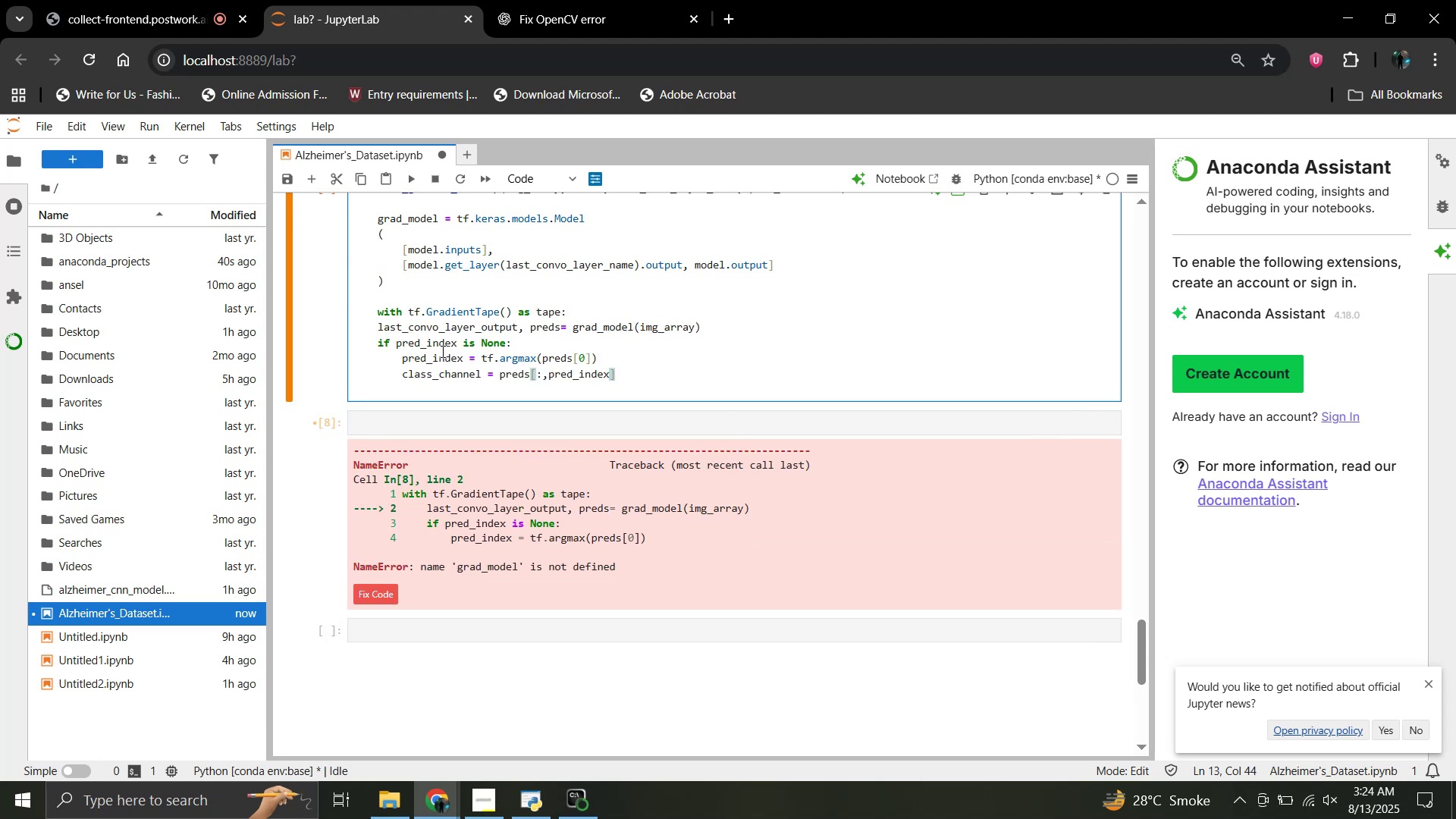 
key(Shift+Enter)
 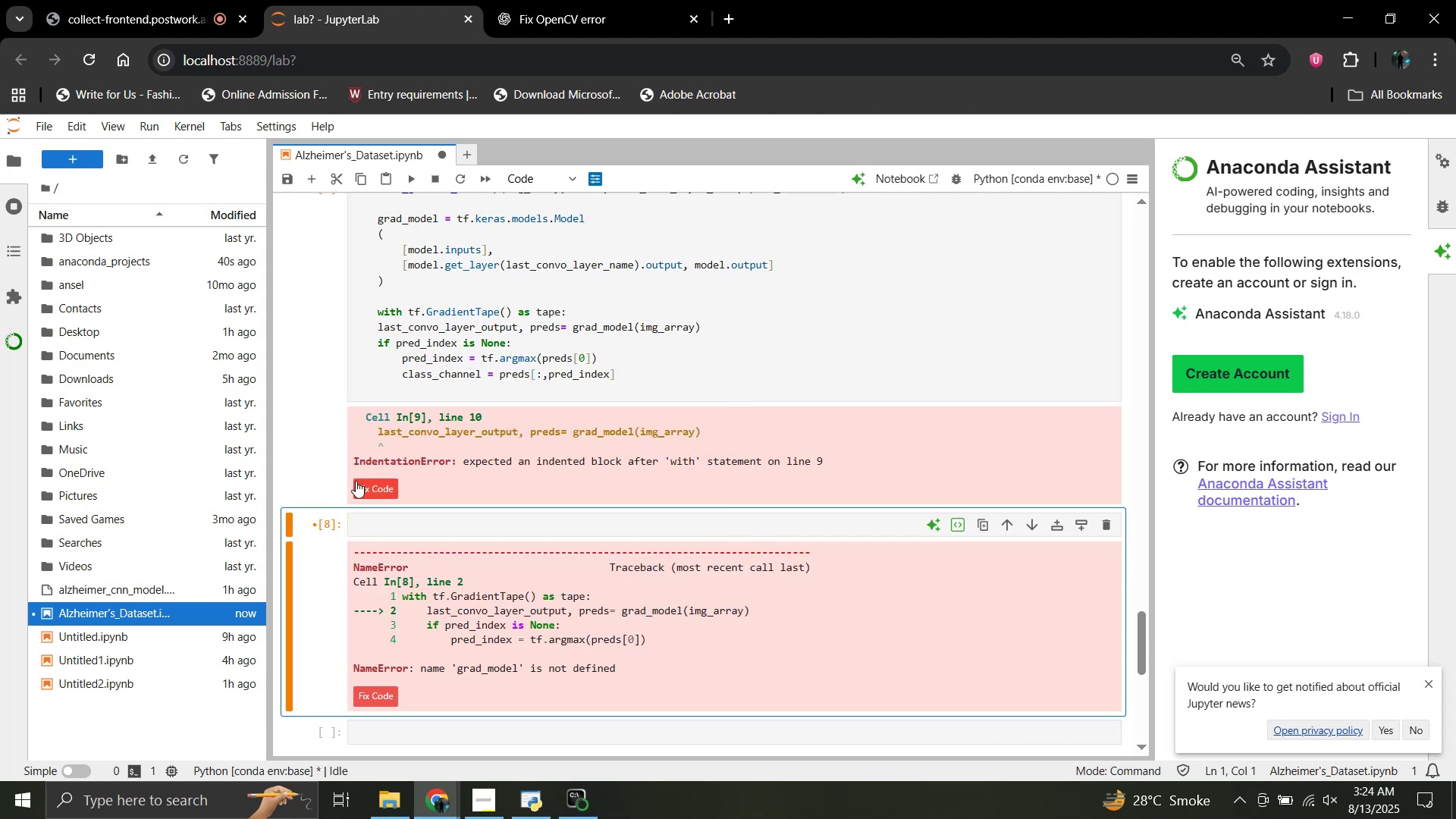 
left_click([414, 527])
 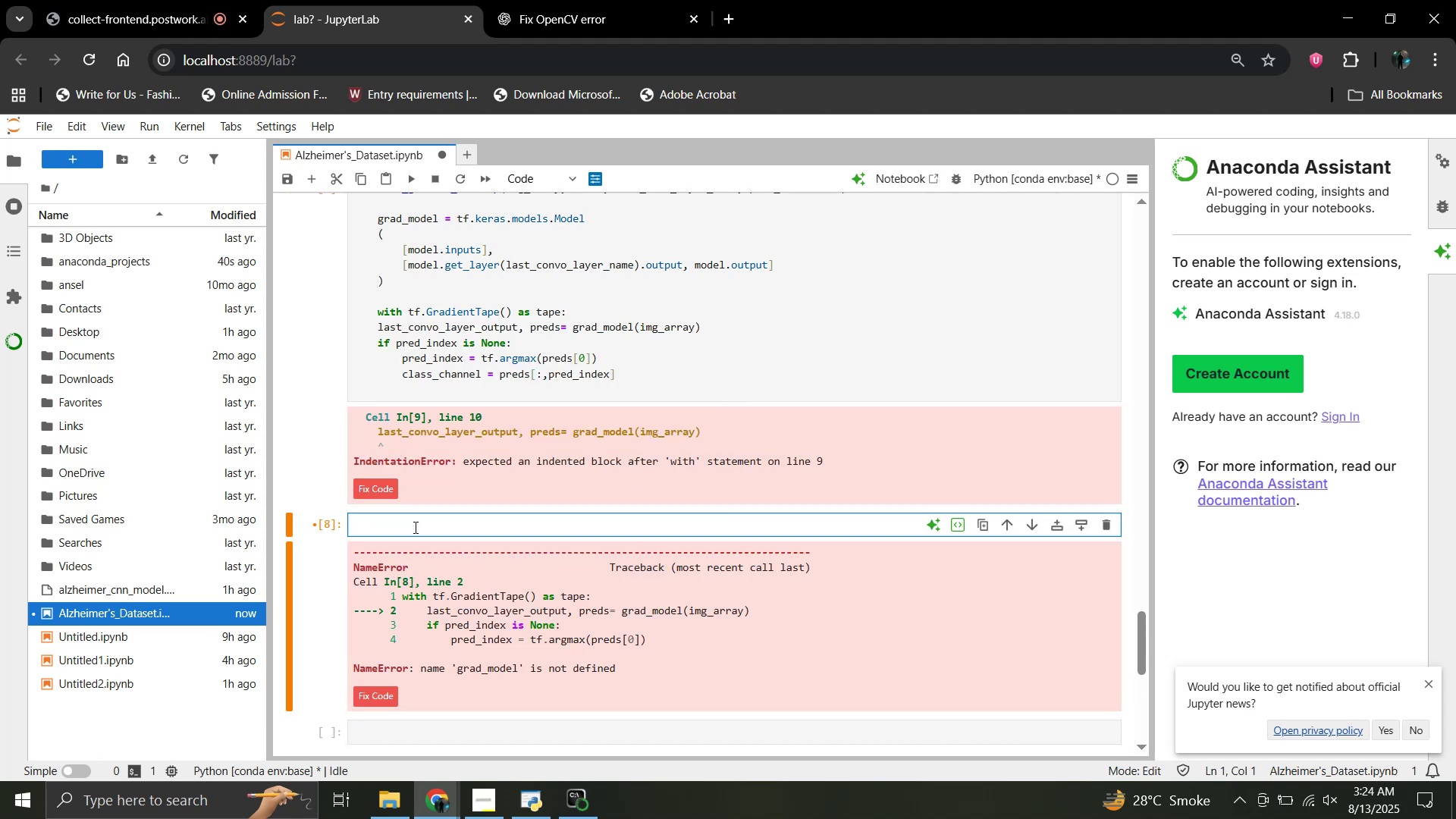 
key(Shift+ShiftRight)
 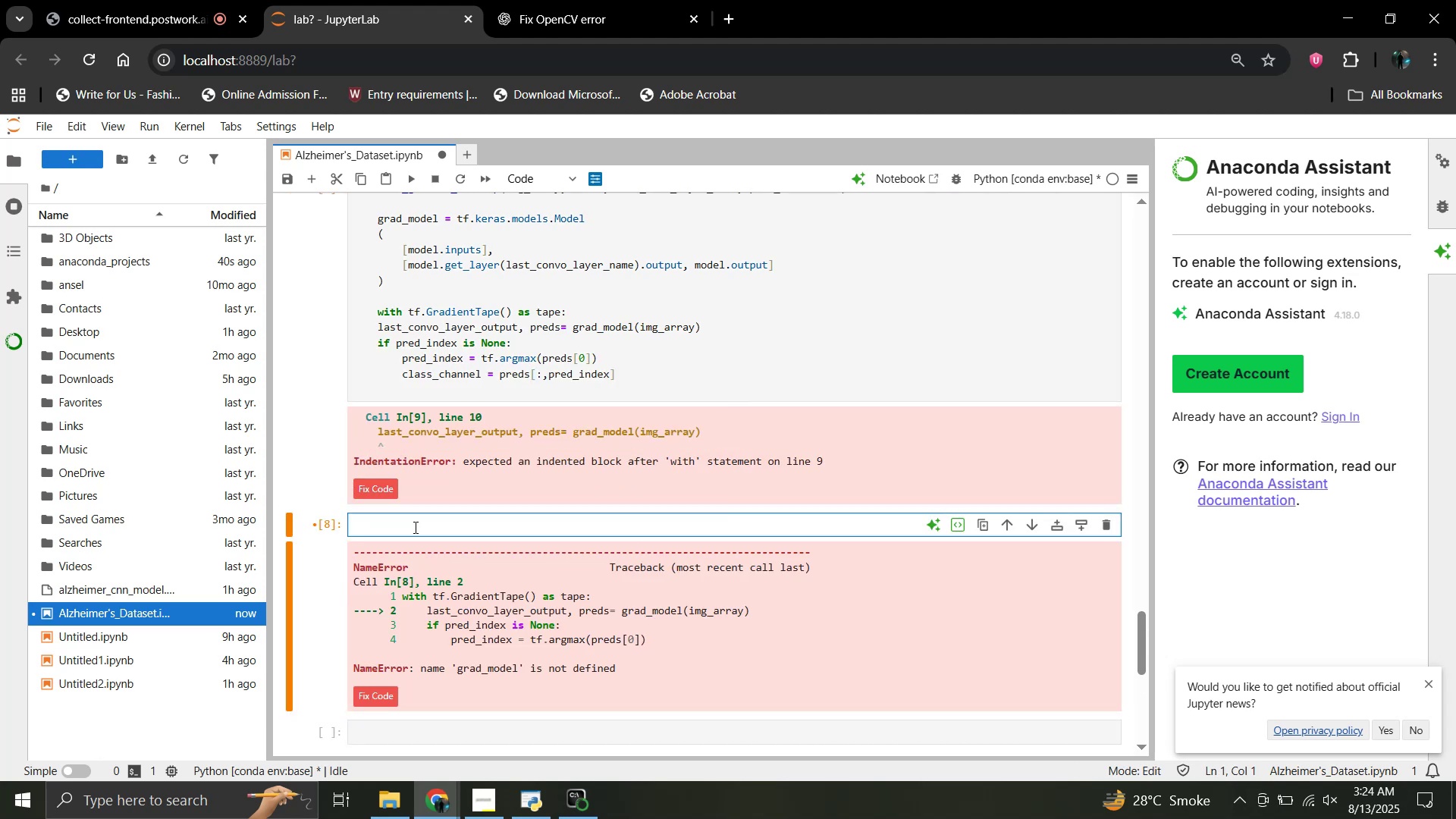 
key(Shift+Enter)
 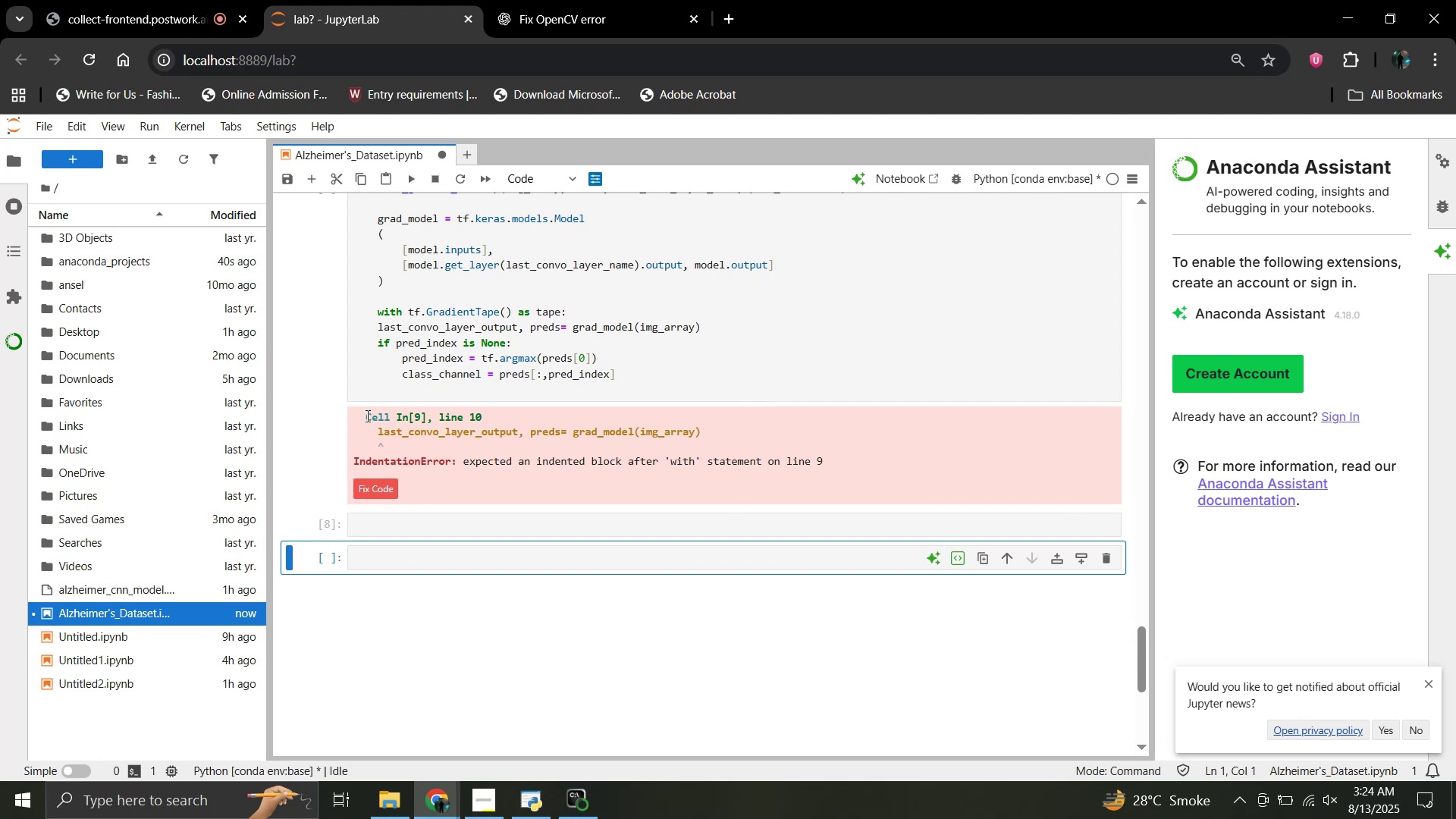 
wait(7.29)
 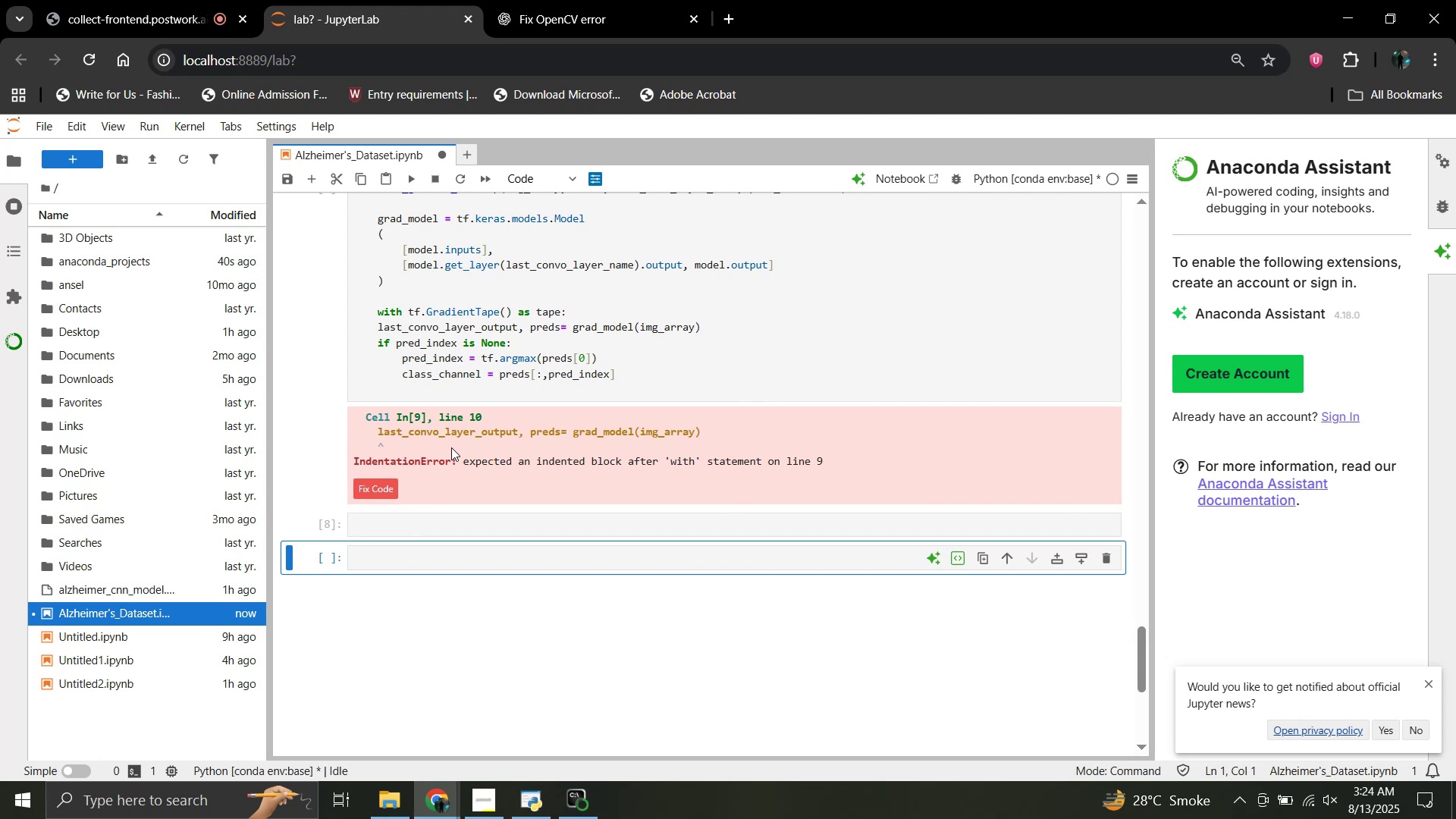 
left_click_drag(start_coordinate=[700, 434], to_coordinate=[370, 422])
 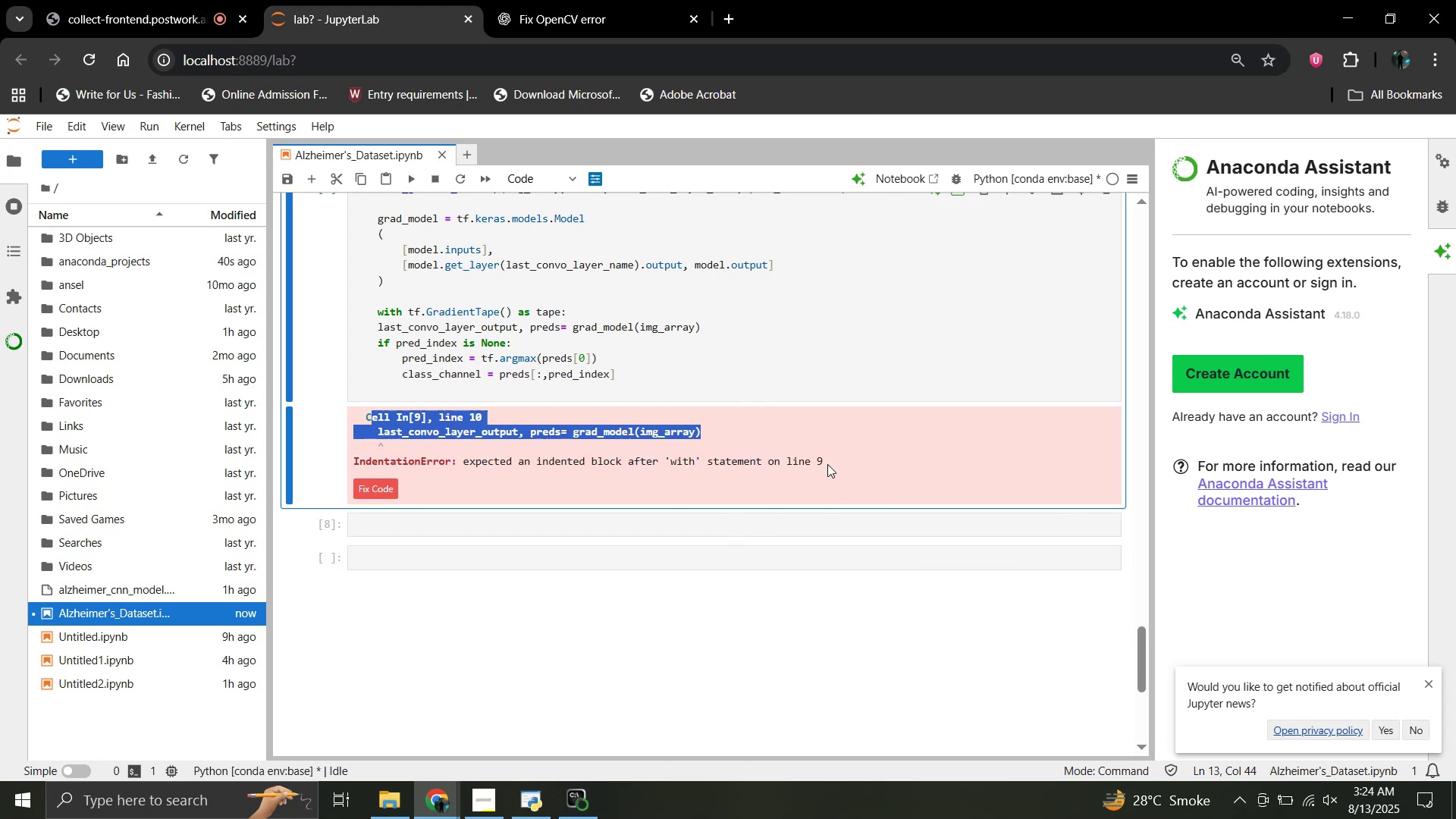 
left_click_drag(start_coordinate=[823, 462], to_coordinate=[366, 422])
 